 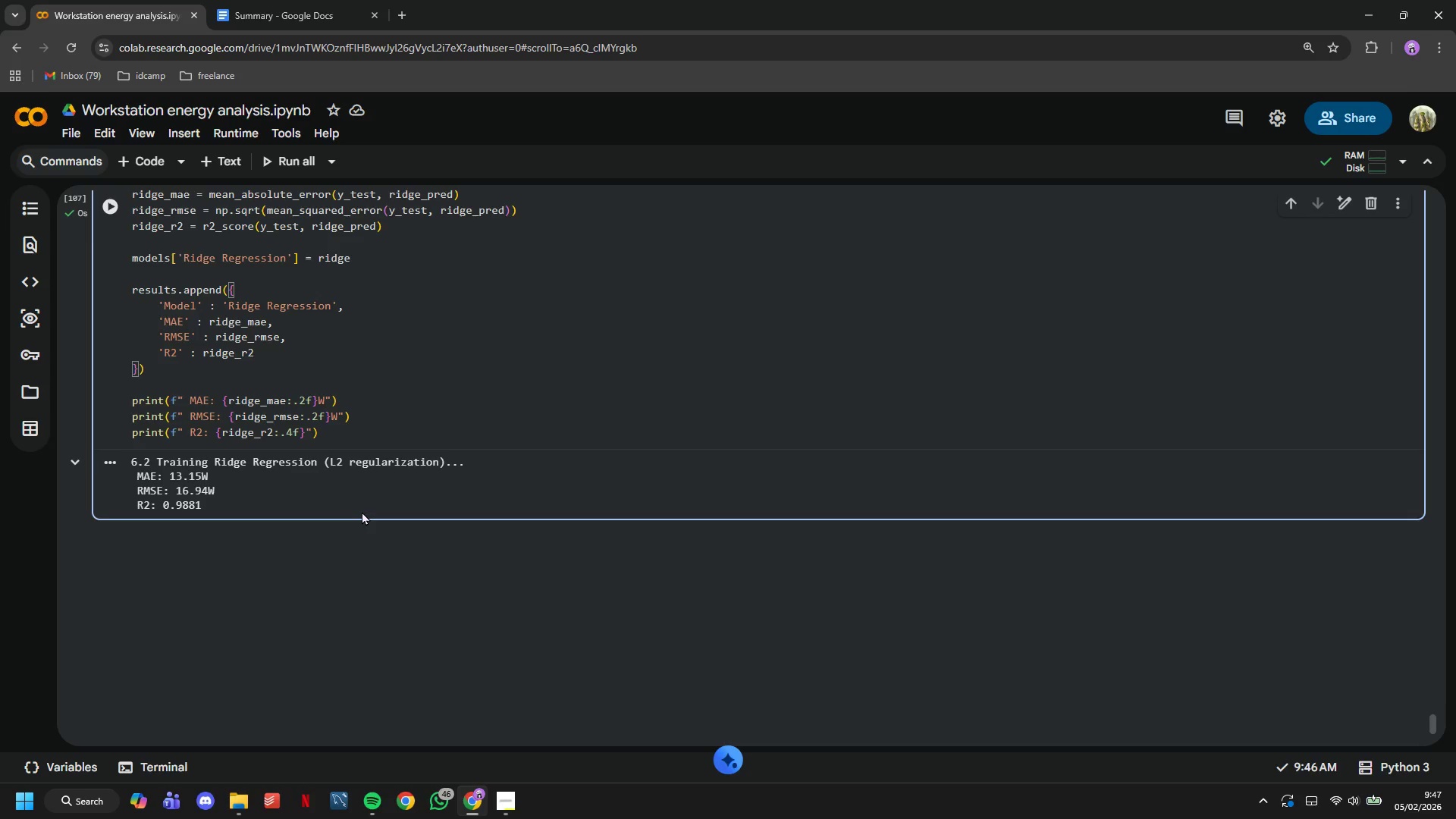 
left_click([212, 170])
 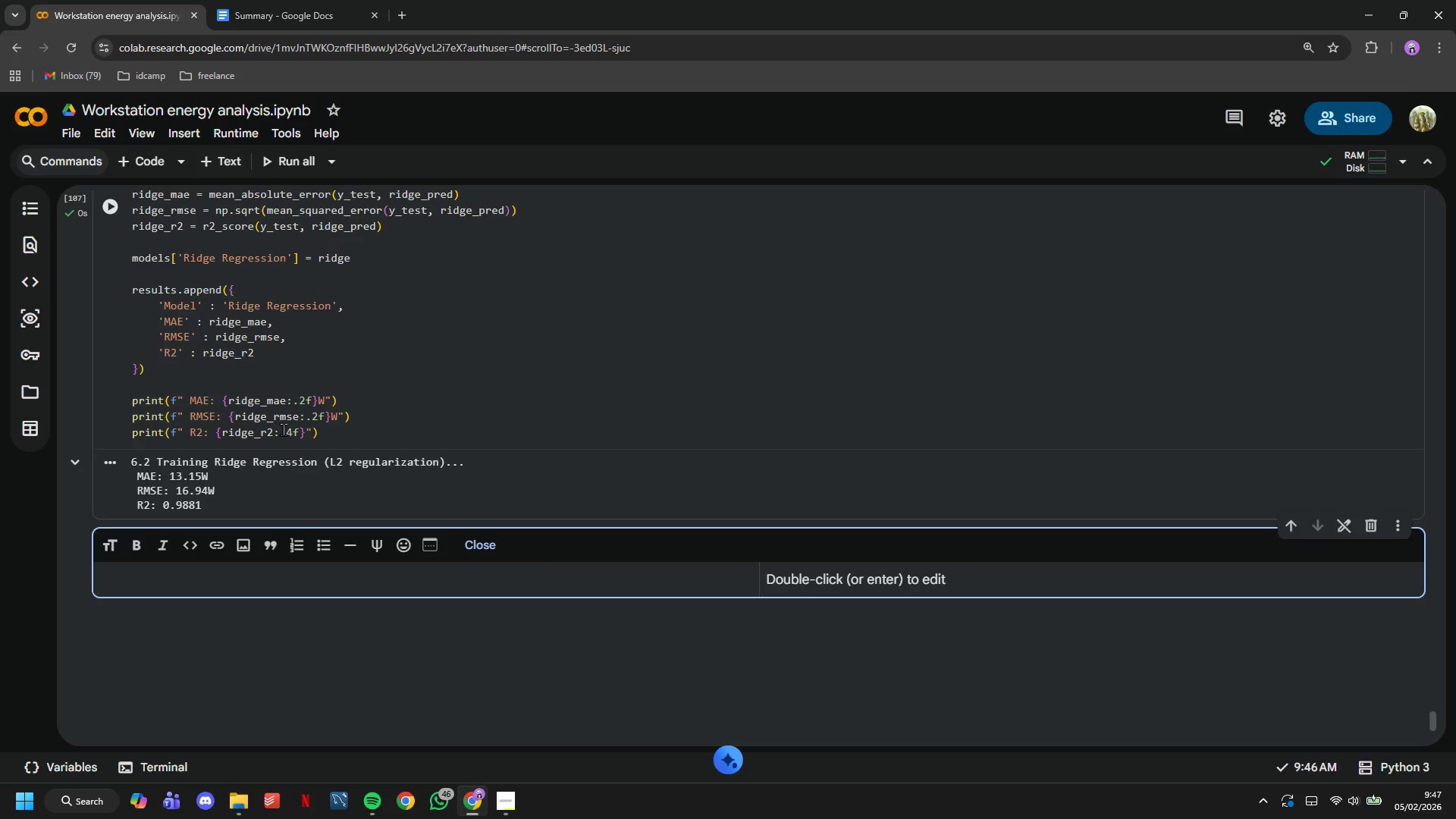 
type(## 6.2)
key(Backspace)
type(3 Lasso Regression)
 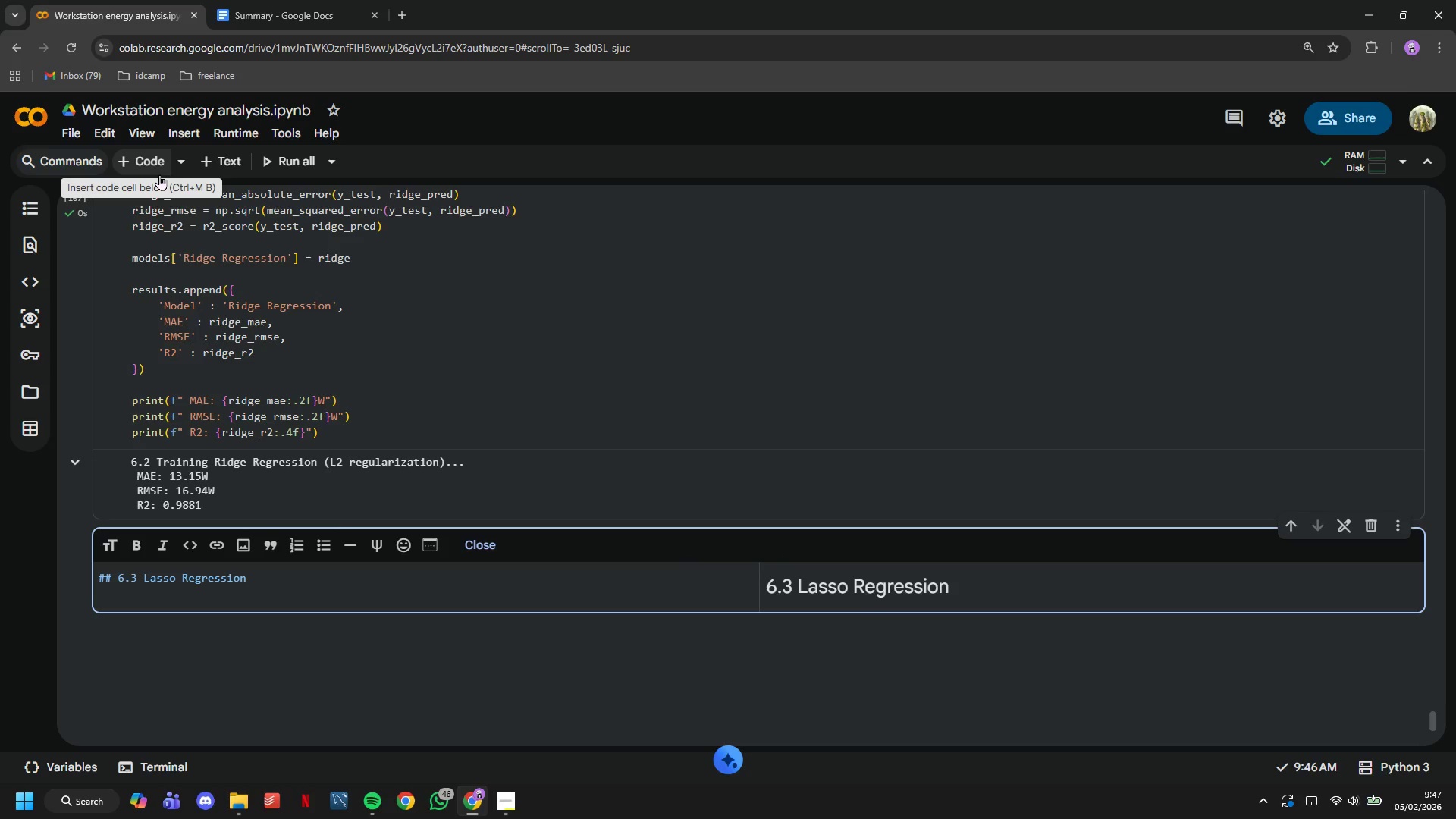 
wait(8.55)
 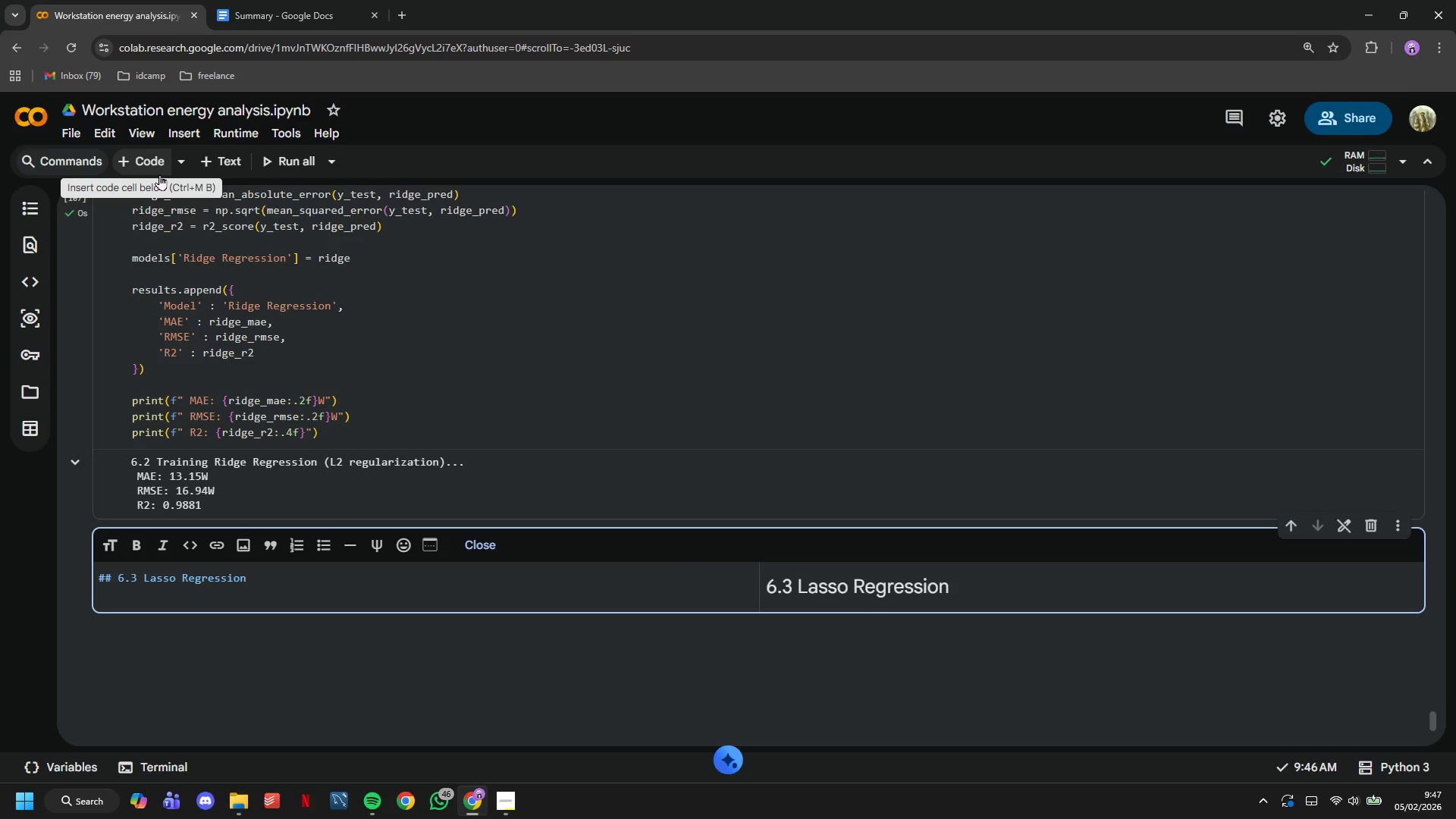 
left_click([159, 174])
 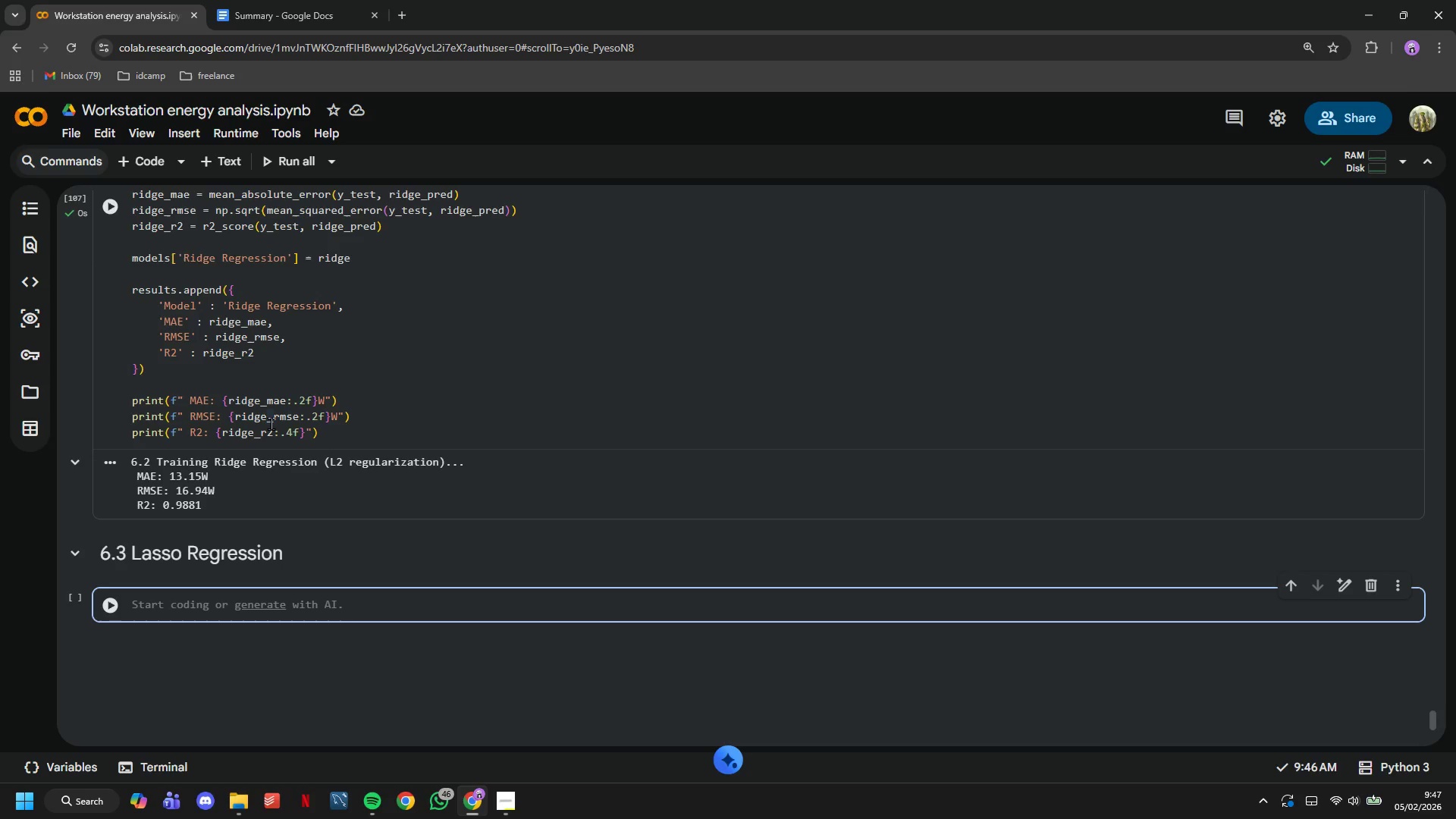 
wait(16.75)
 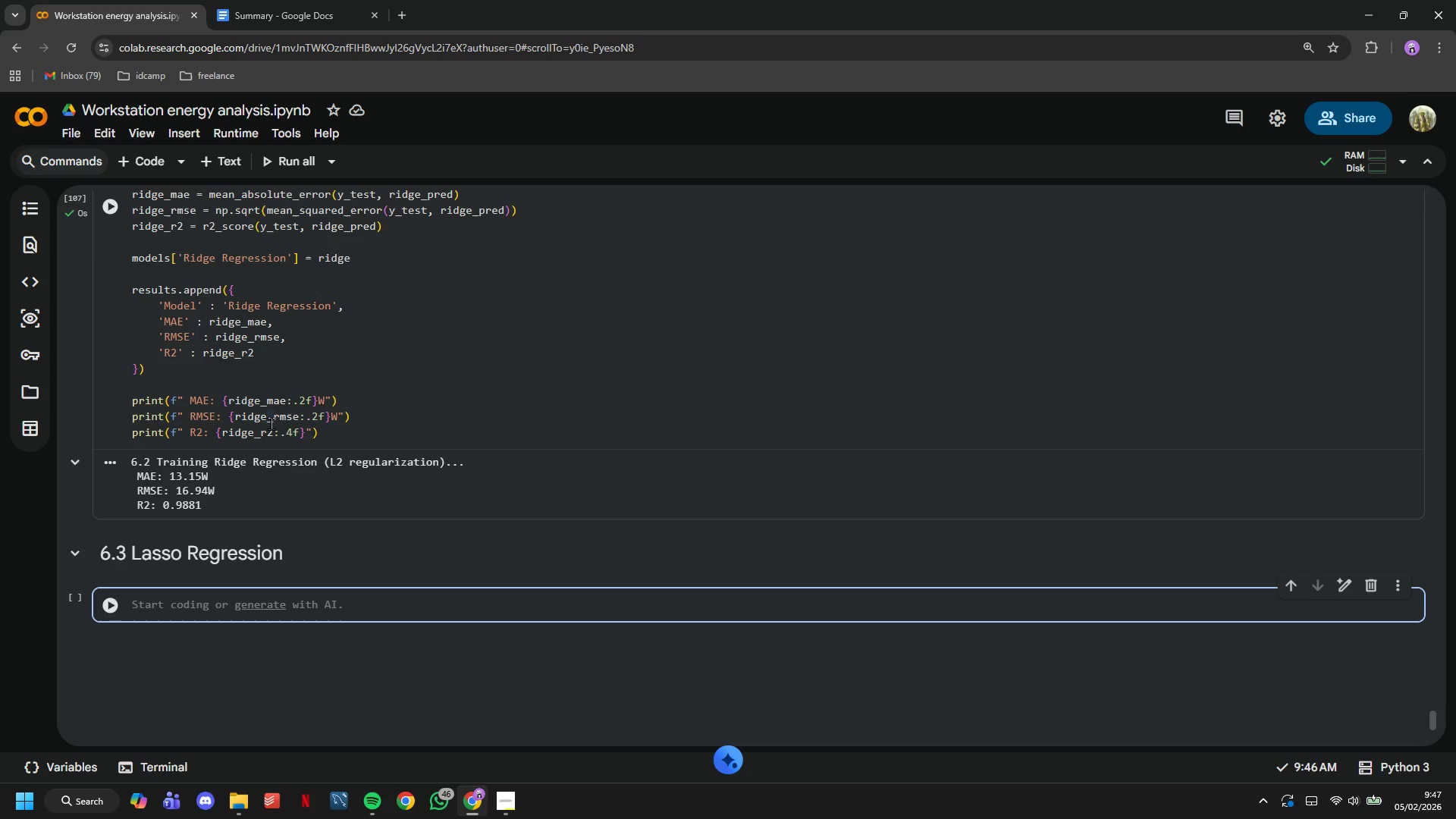 
type(print("6.3 Training Lasso Regression (L1 regularization)
 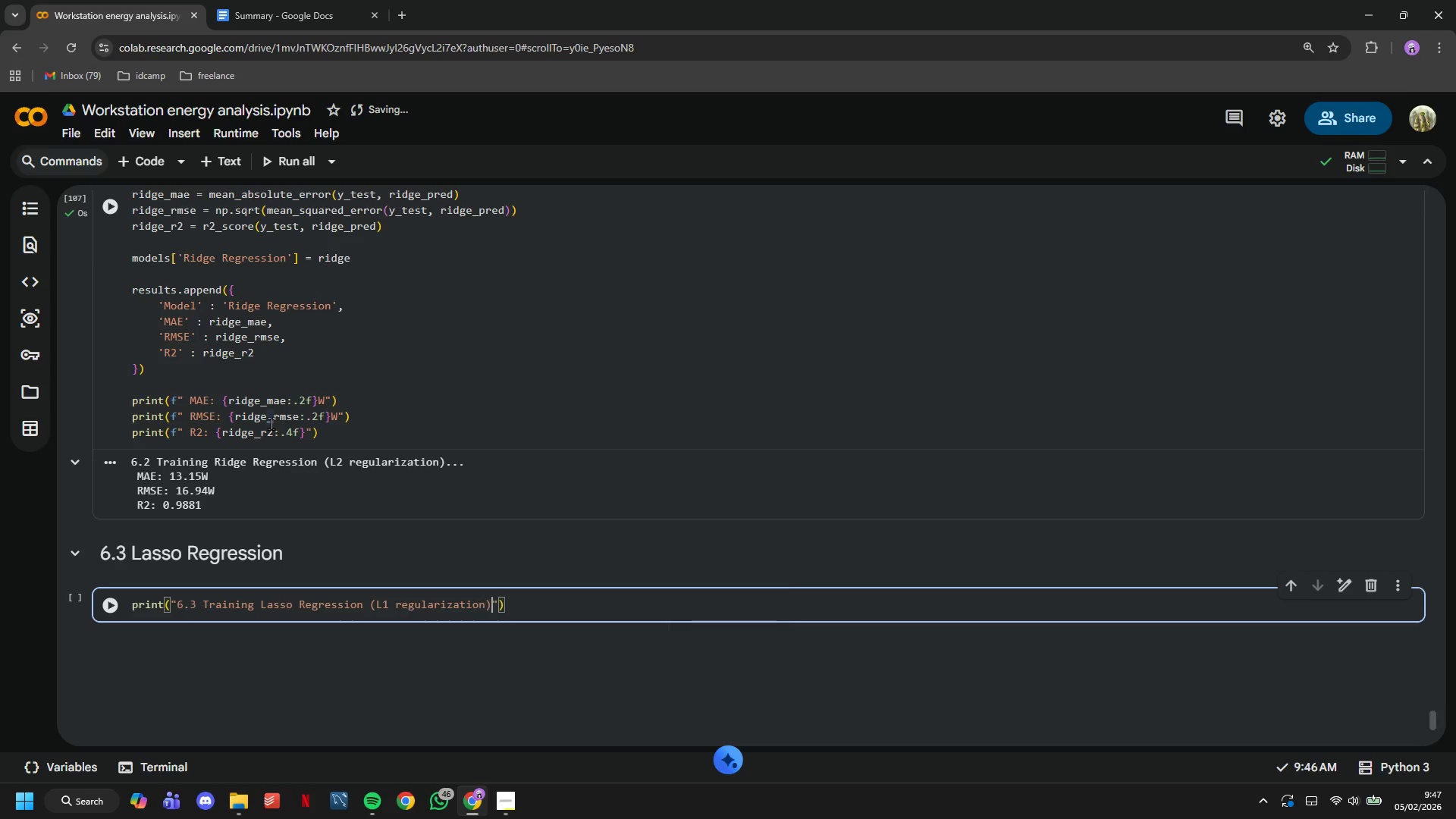 
 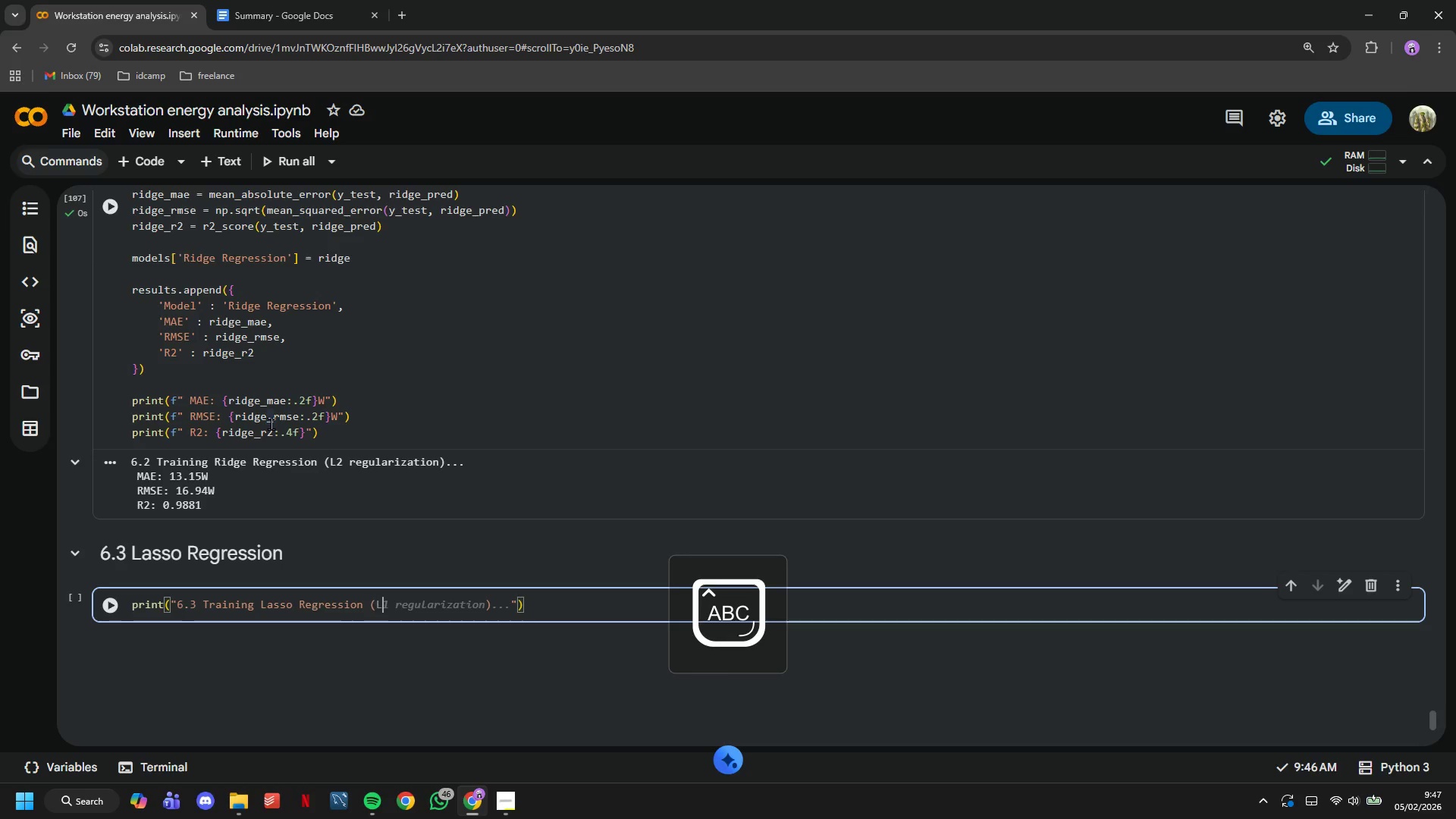 
key(ArrowRight)
 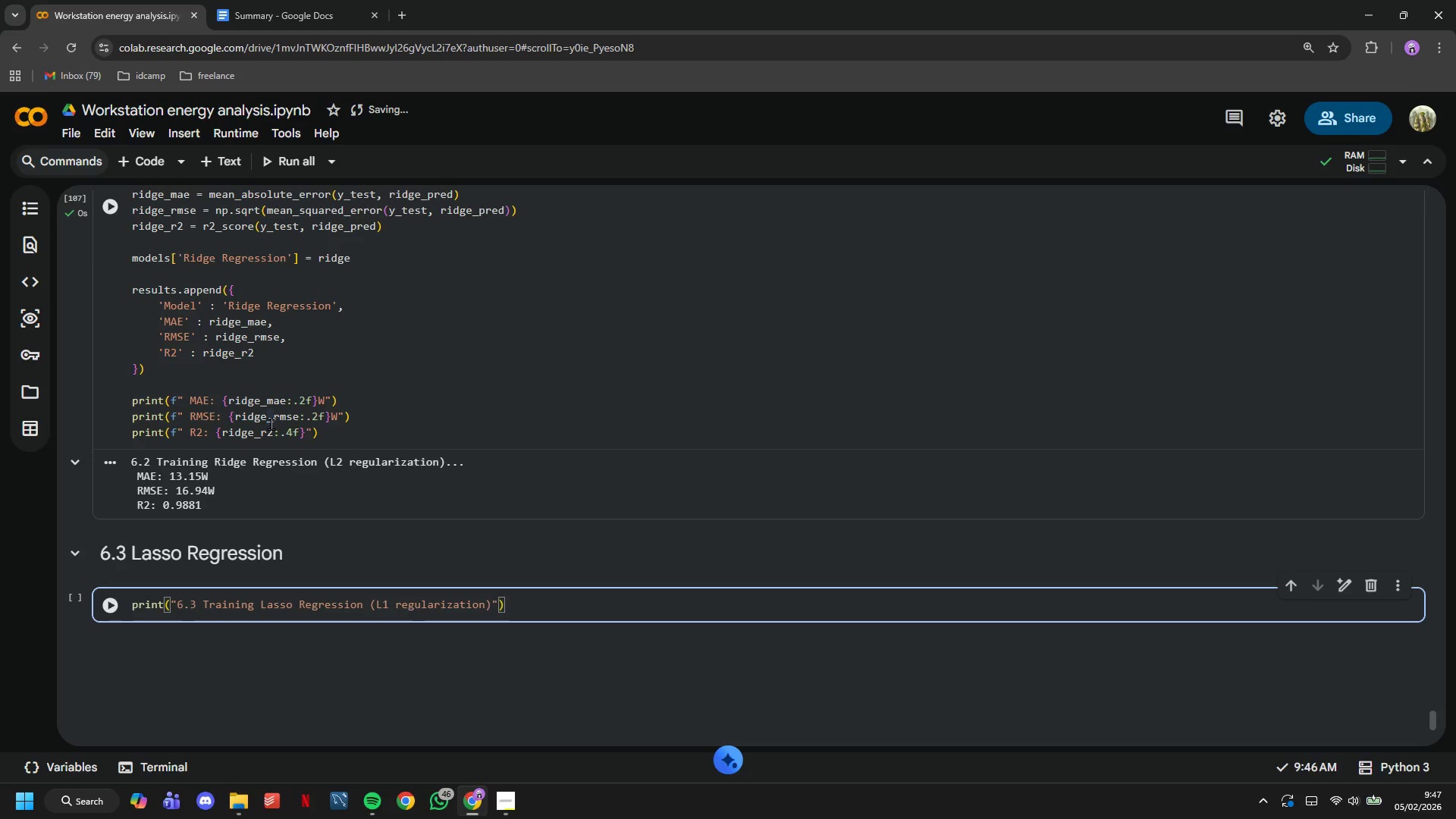 
key(Period)
 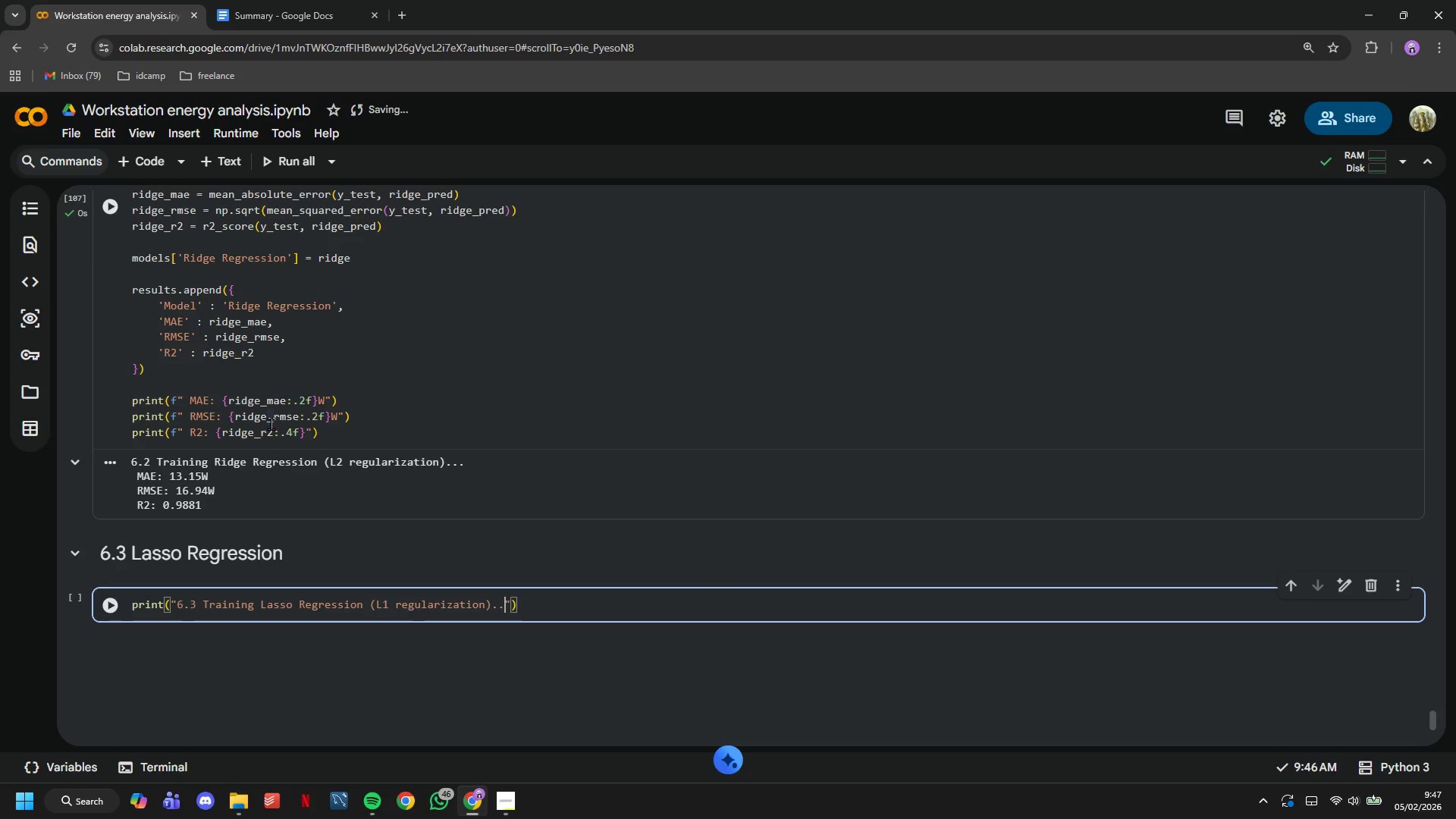 
key(Period)
 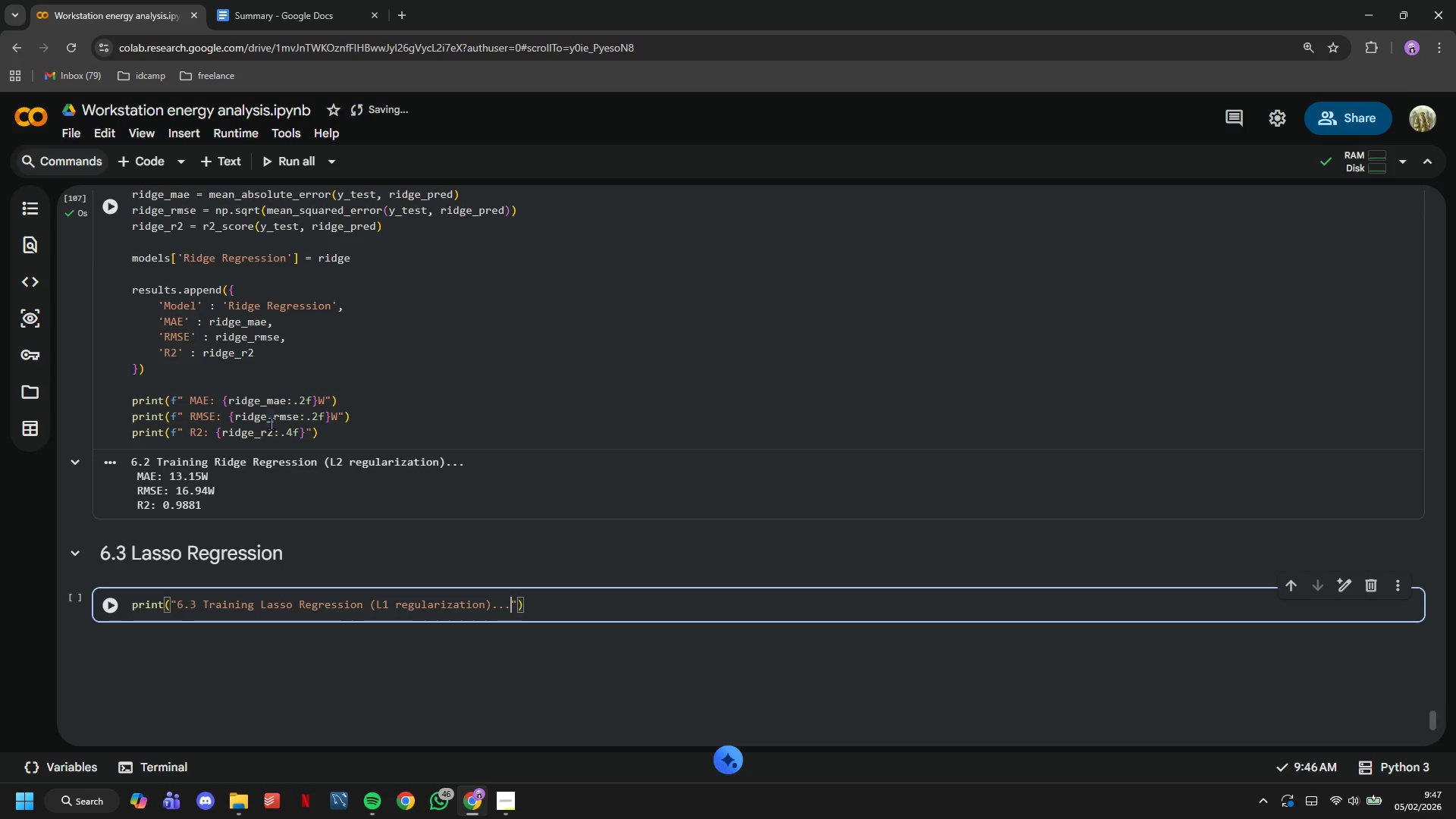 
key(Period)
 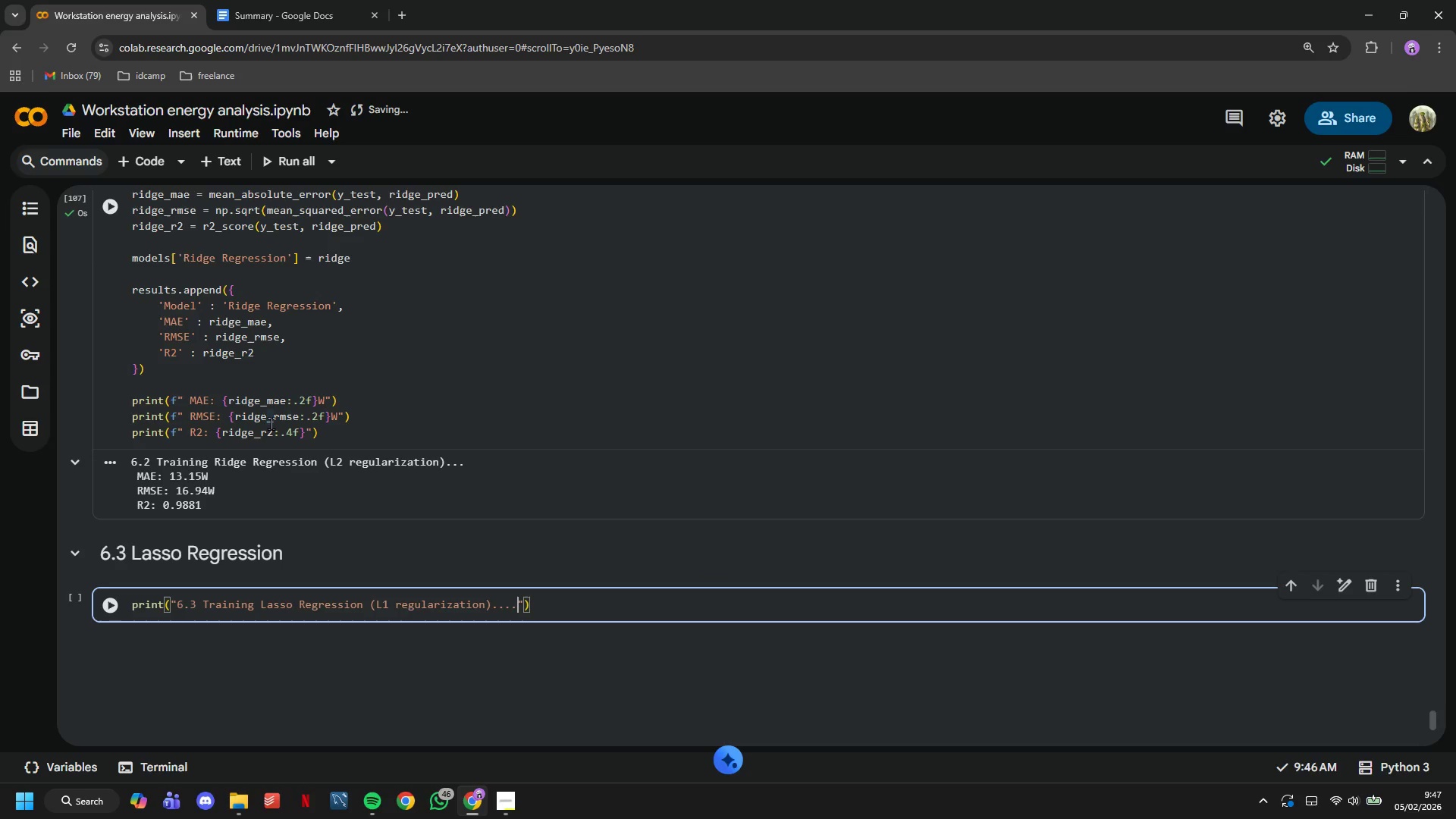 
key(Period)
 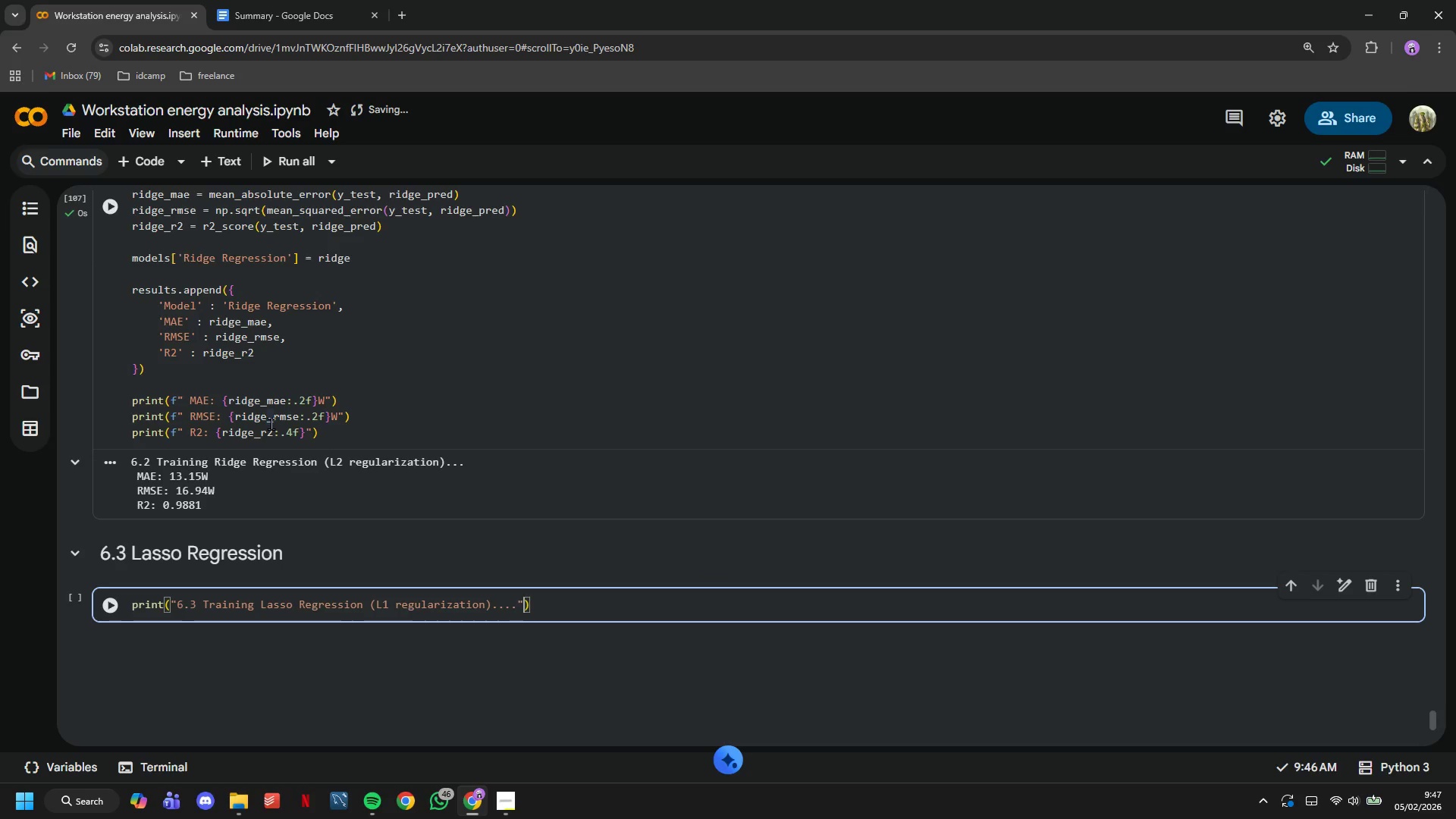 
key(ArrowRight)
 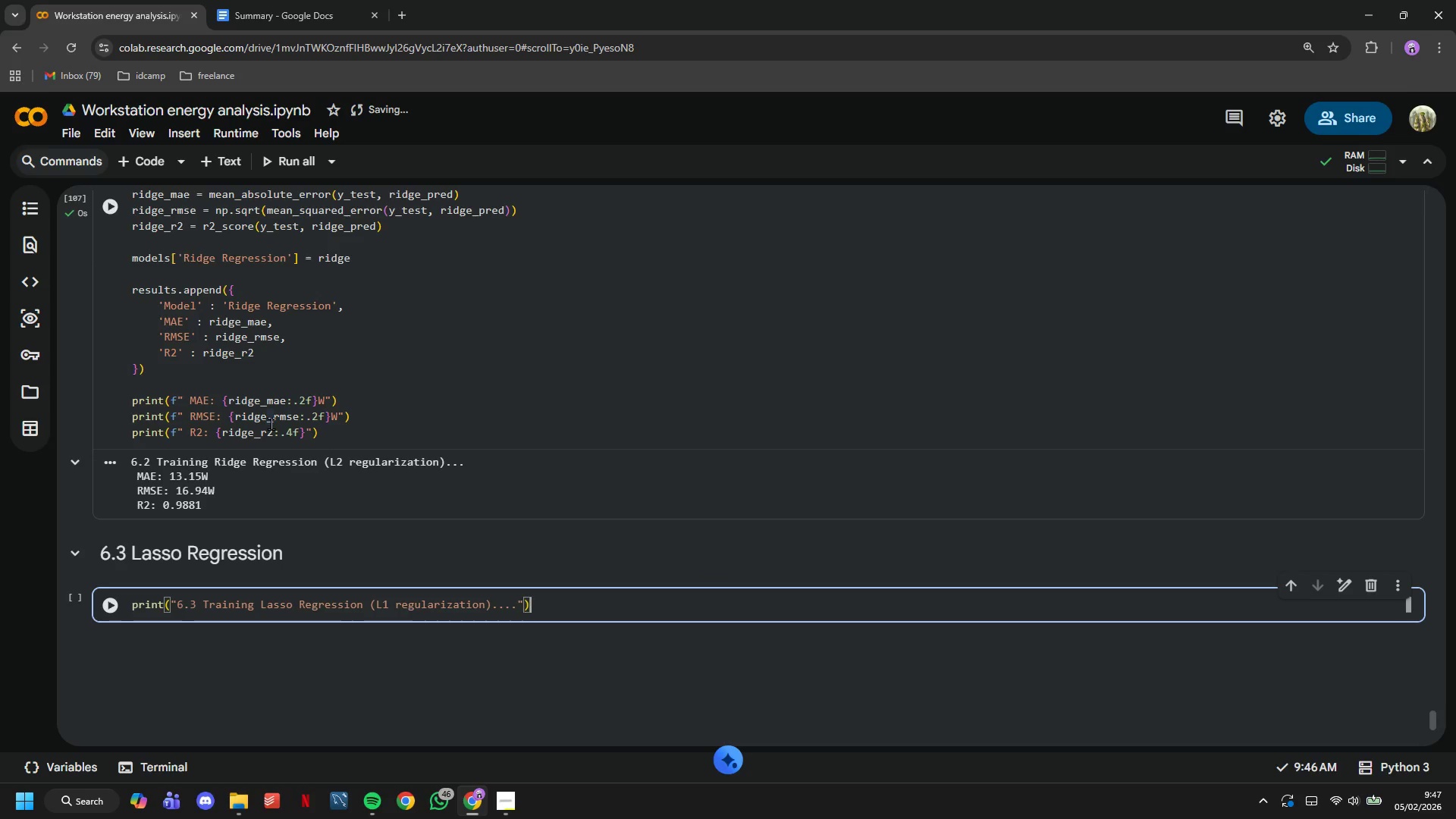 
key(ArrowRight)
 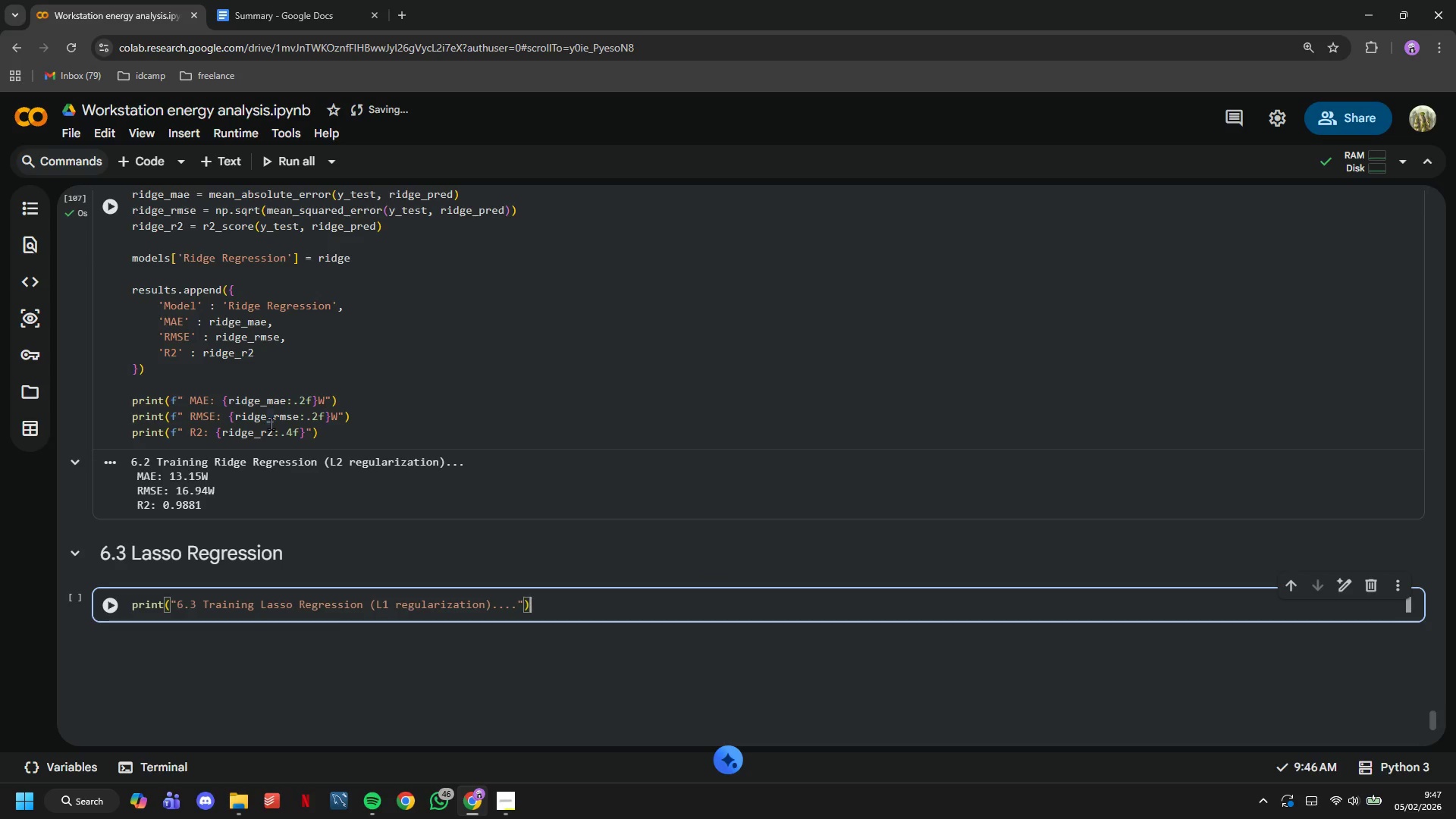 
key(Enter)
 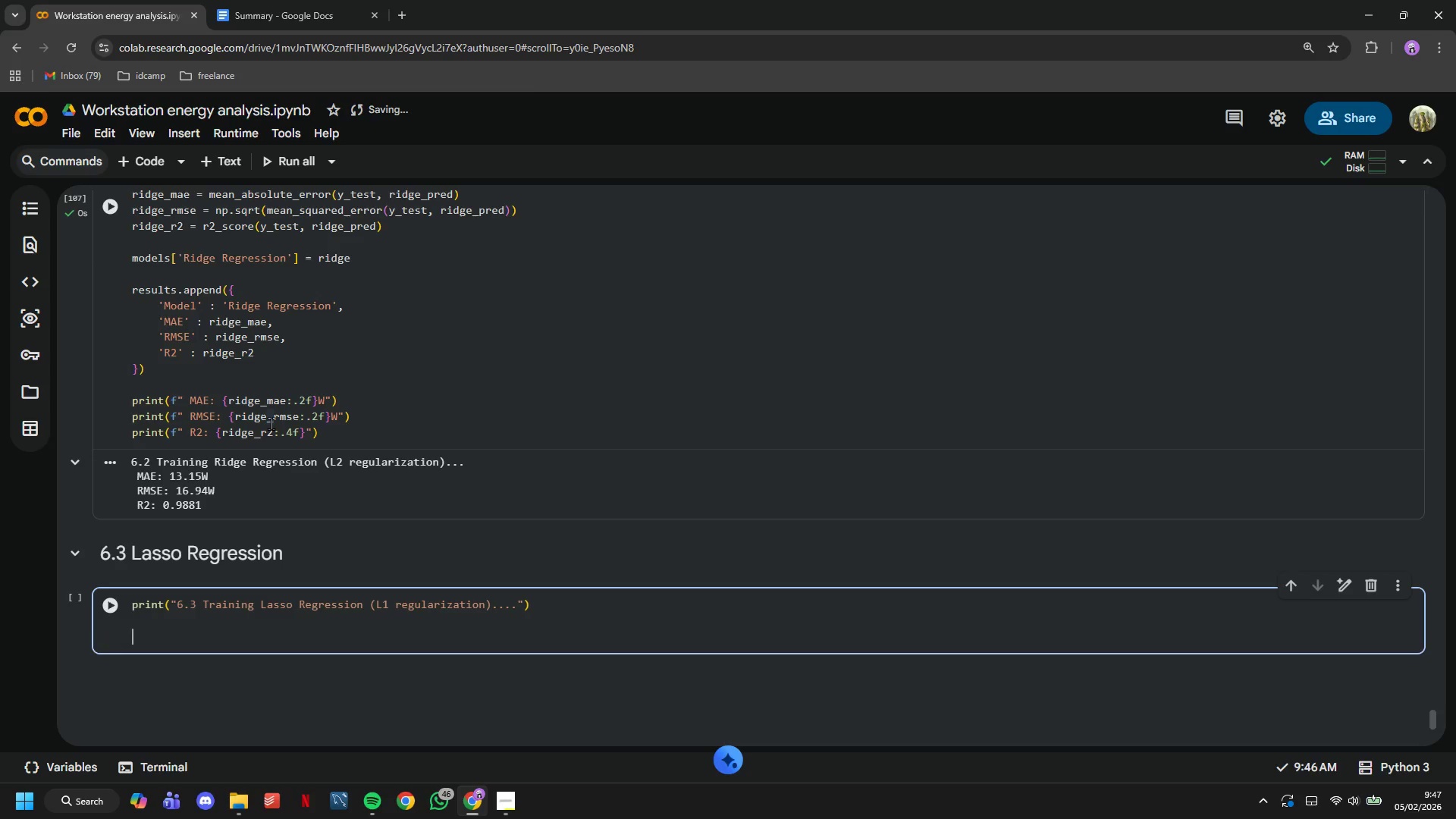 
key(Enter)
 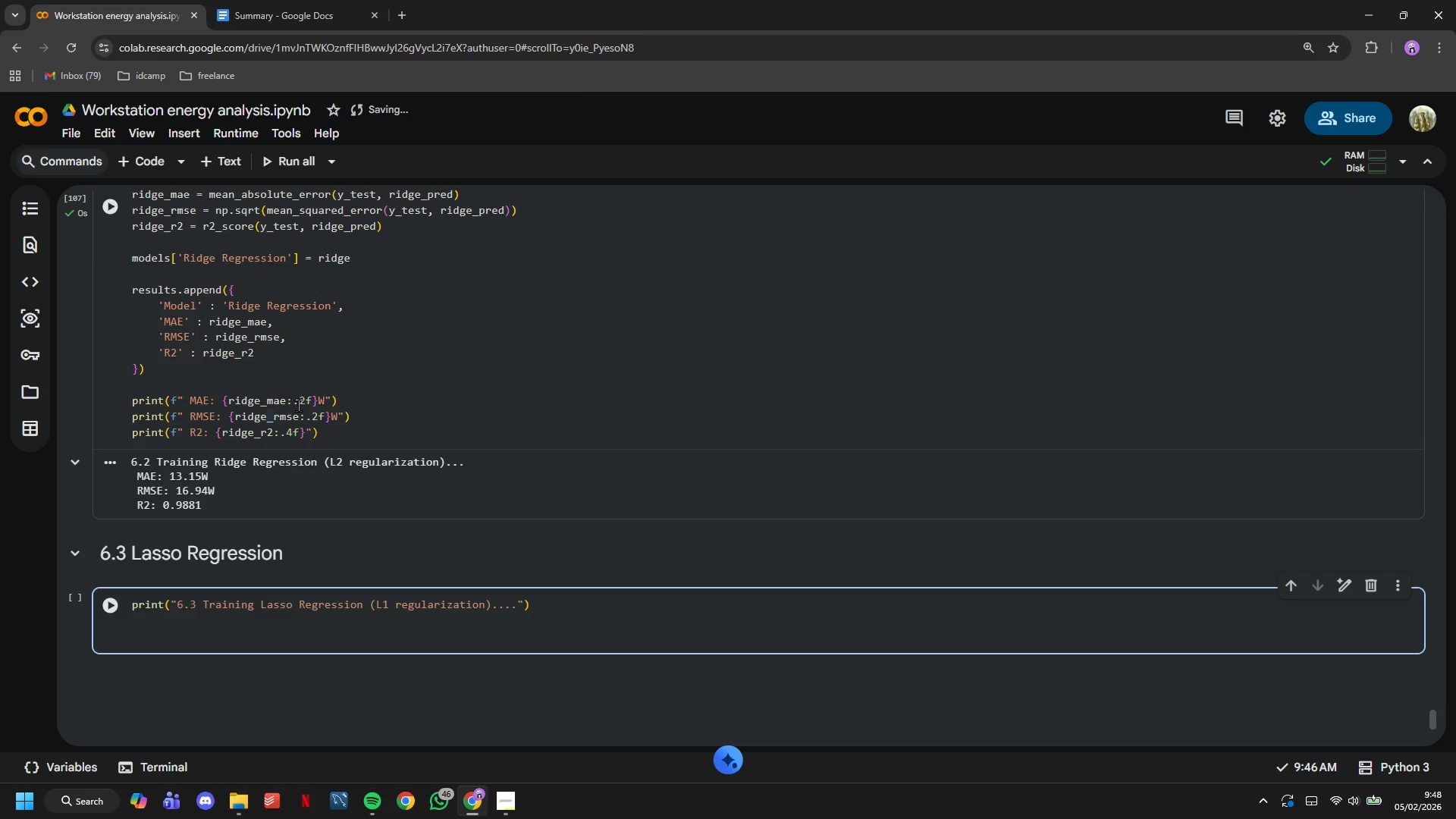 
scroll: coordinate [298, 405], scroll_direction: down, amount: 2.0
 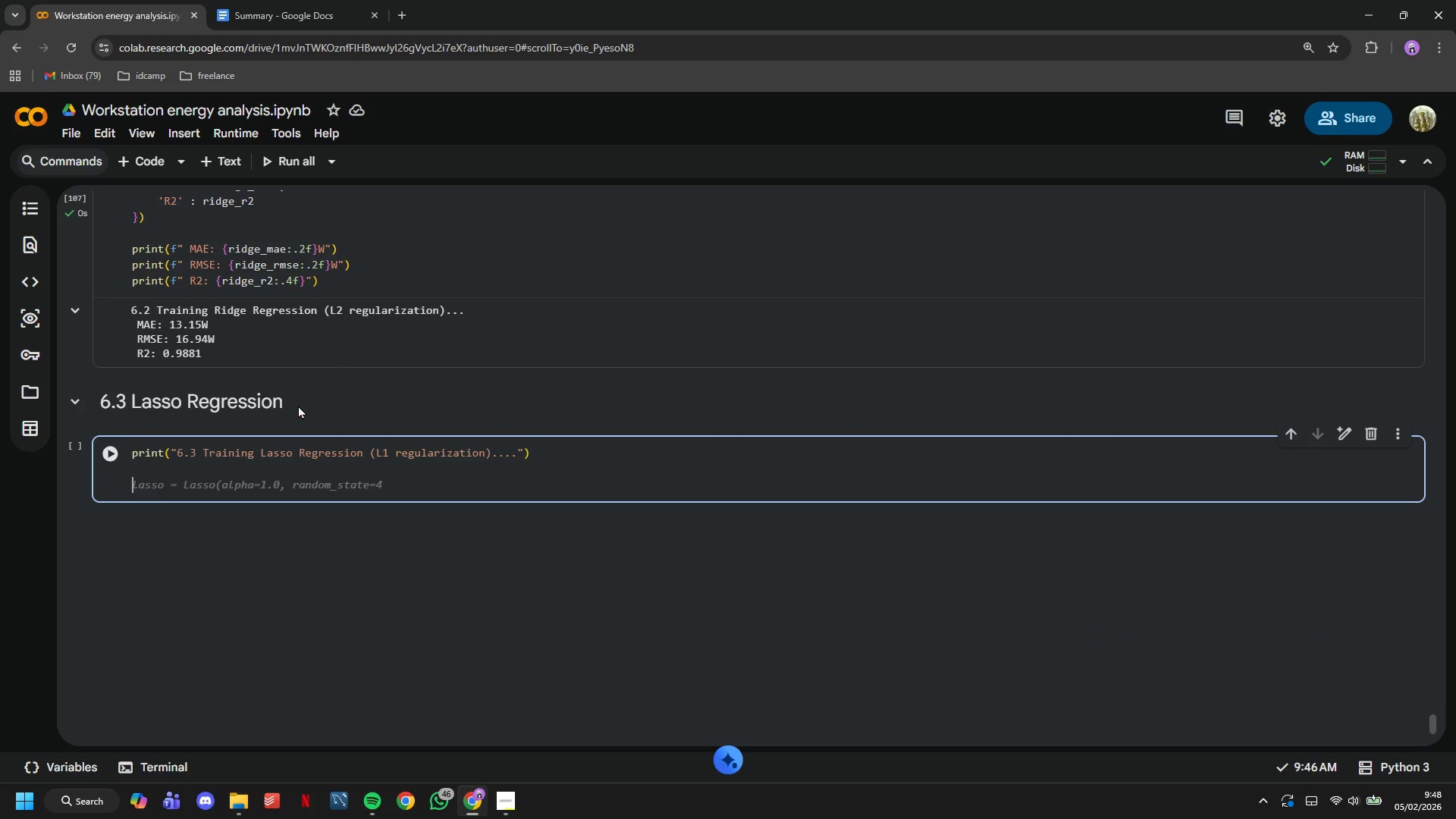 
type(lasso = Lasso(alpha=0.1, randp)
key(Backspace)
type(om_staet)
key(Backspace)
key(Backspace)
type(te )
key(Backspace)
type(=42, )
 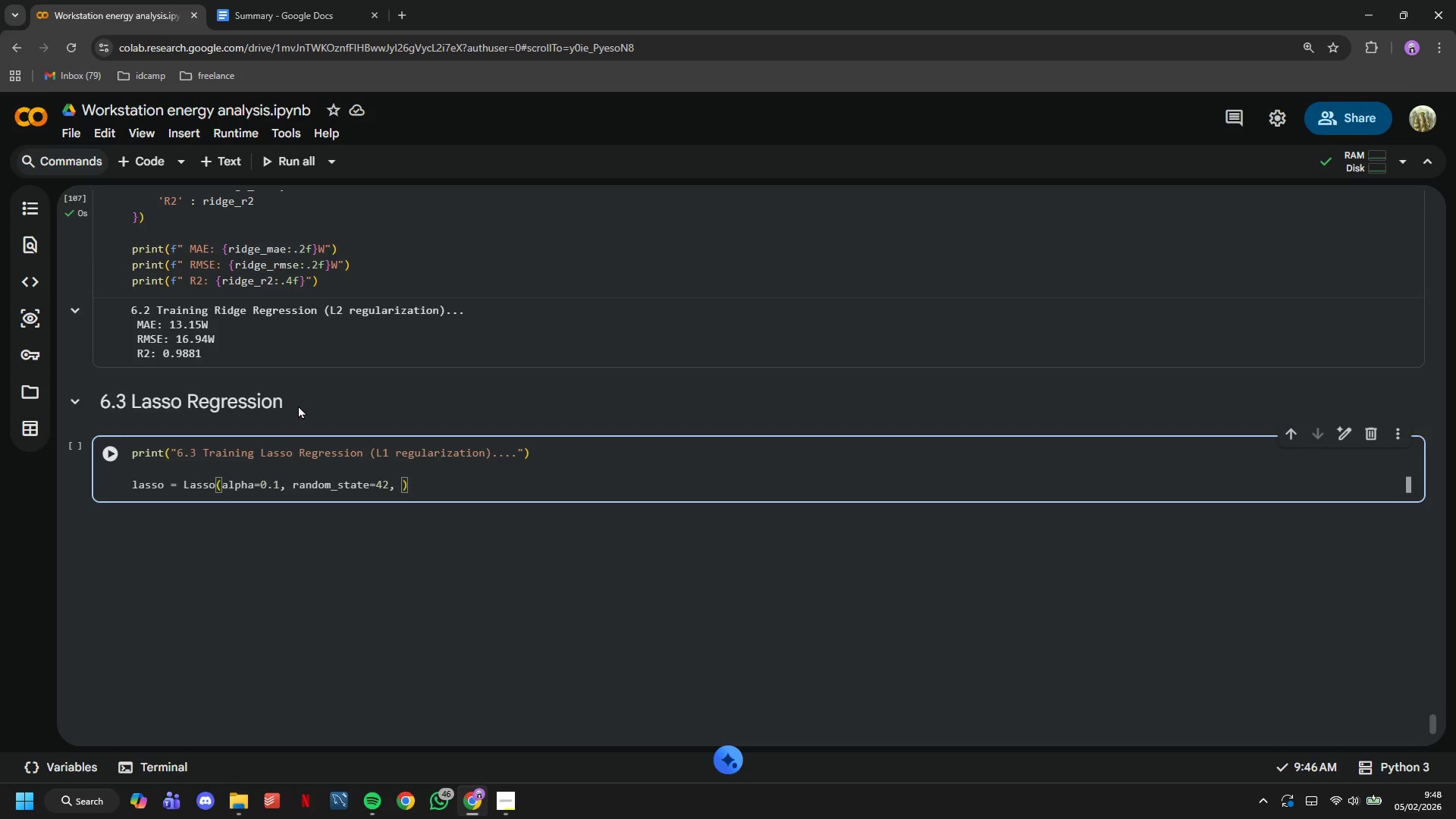 
wait(12.81)
 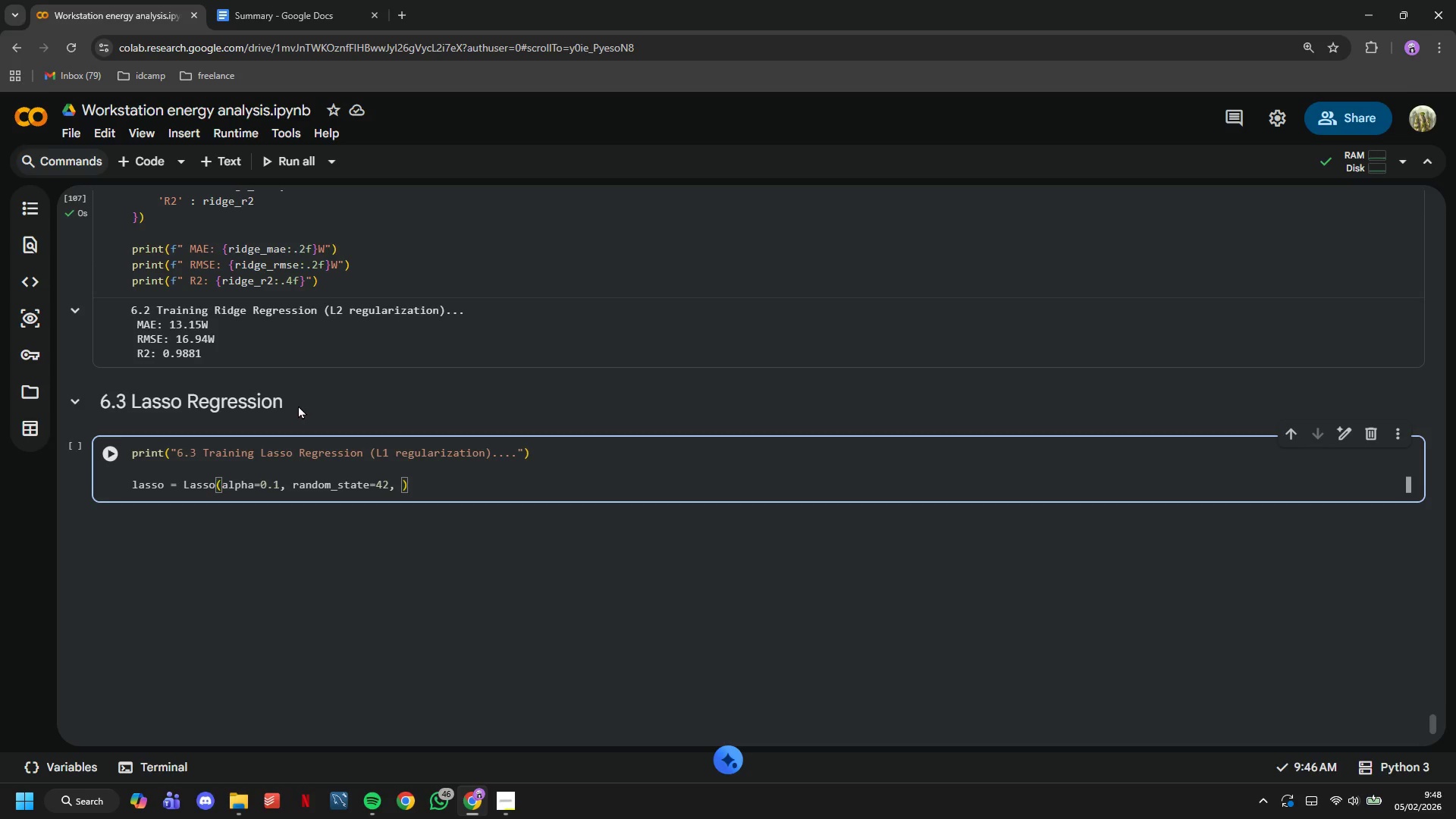 
type(max_iter=1000)
 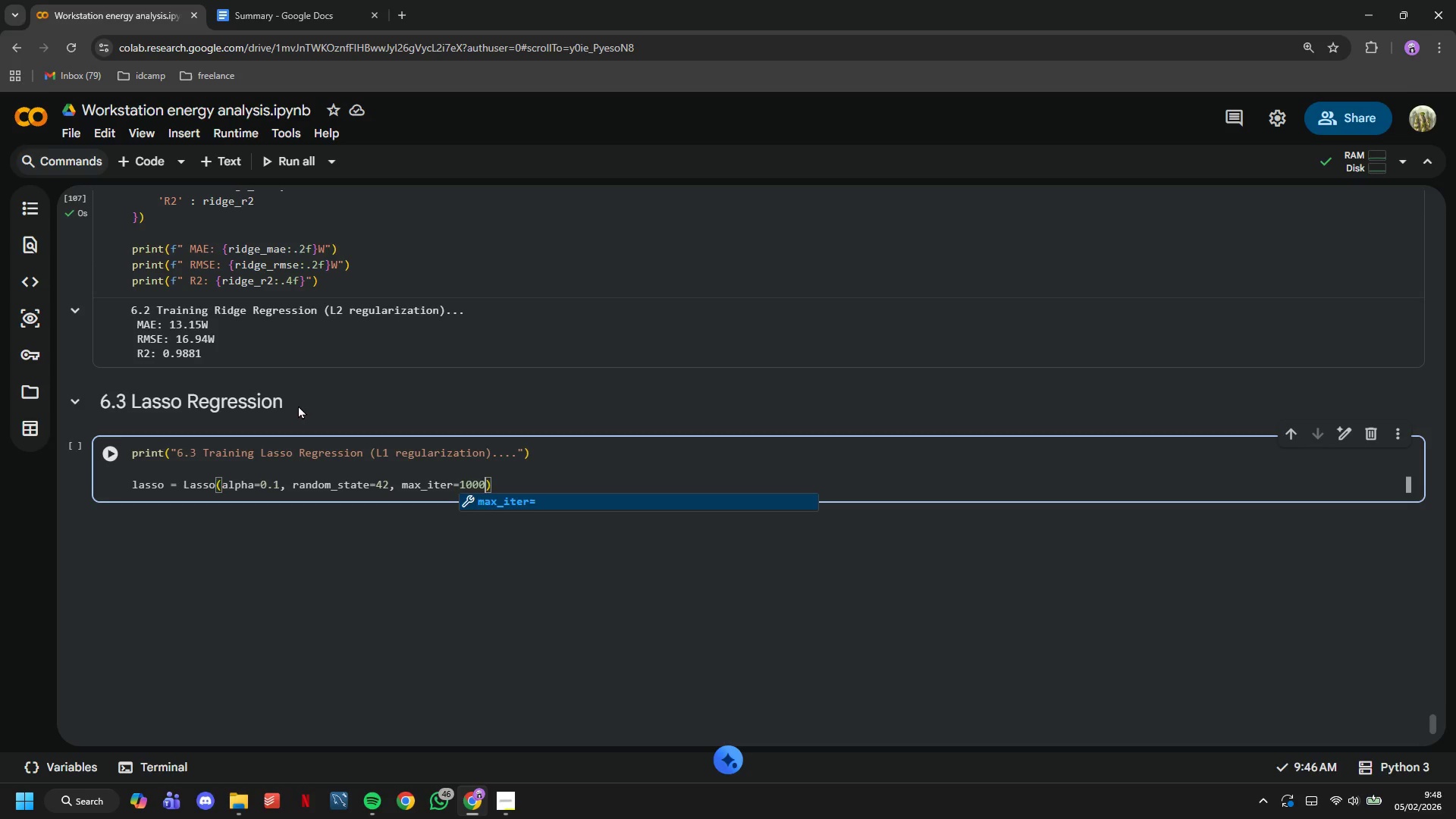 
wait(8.88)
 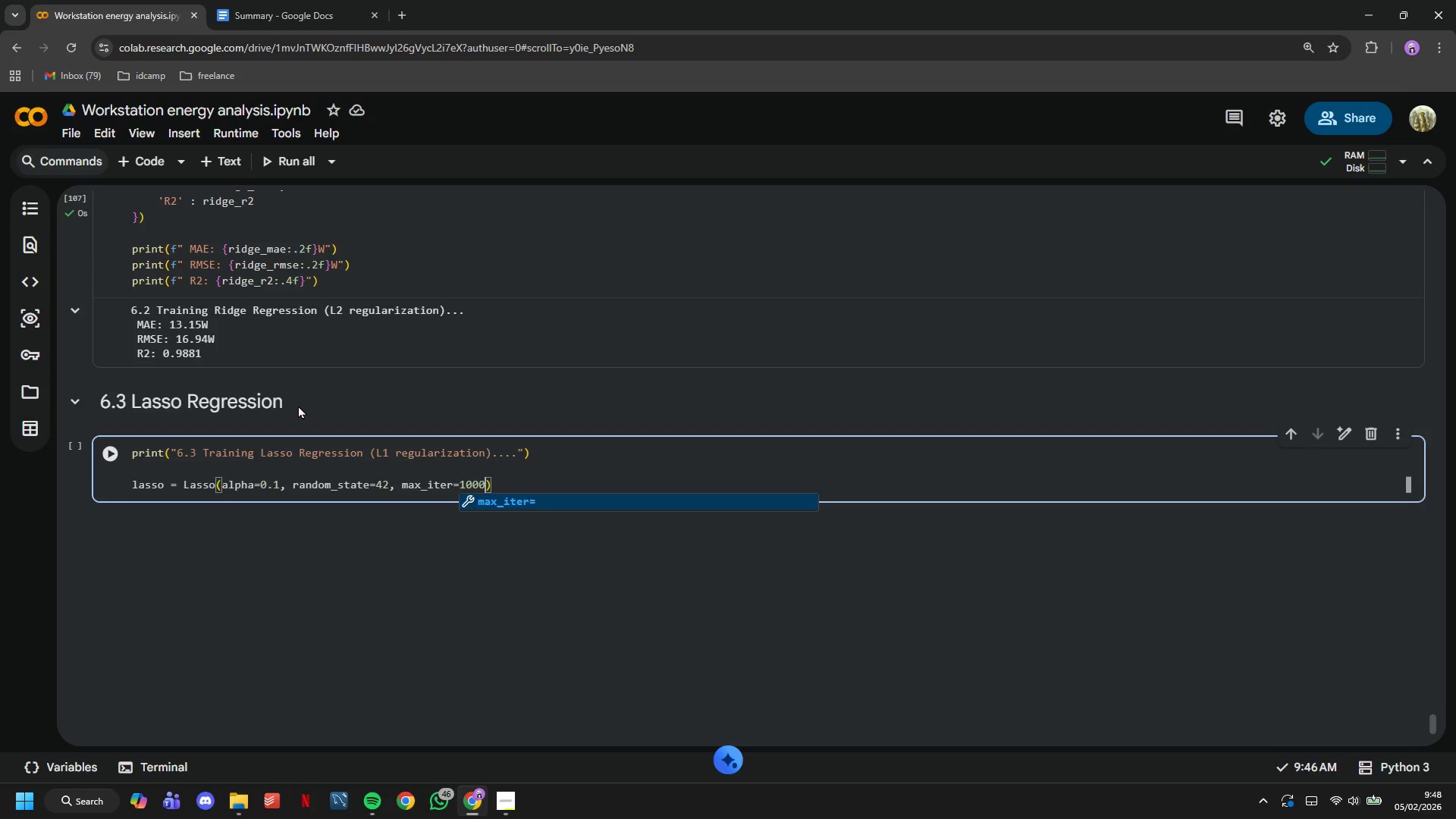 
key(ArrowRight)
 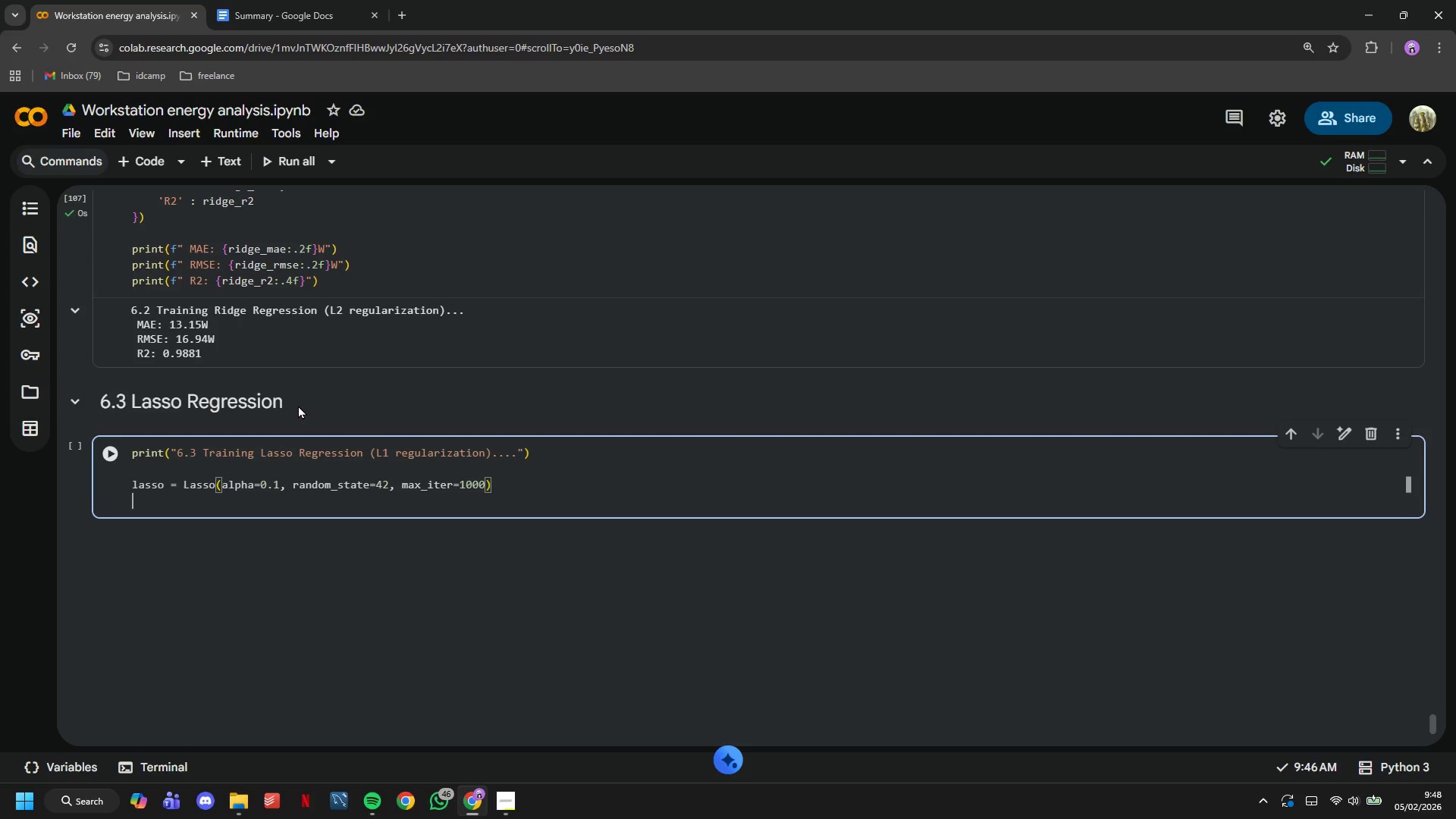 
key(Enter)
 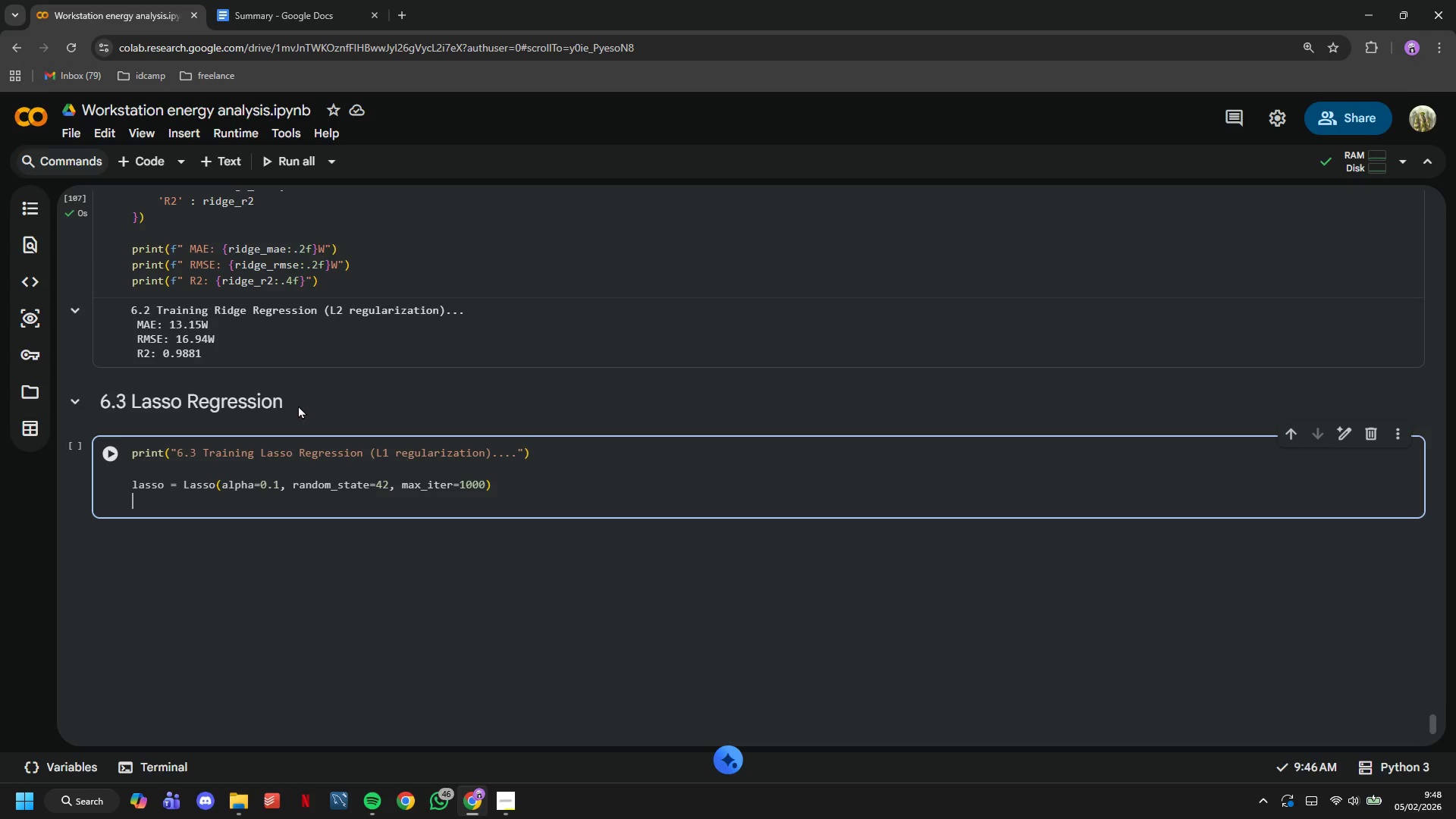 
type(lasso.fit(C)
key(Backspace)
type(X_train_scaled, y_train)
 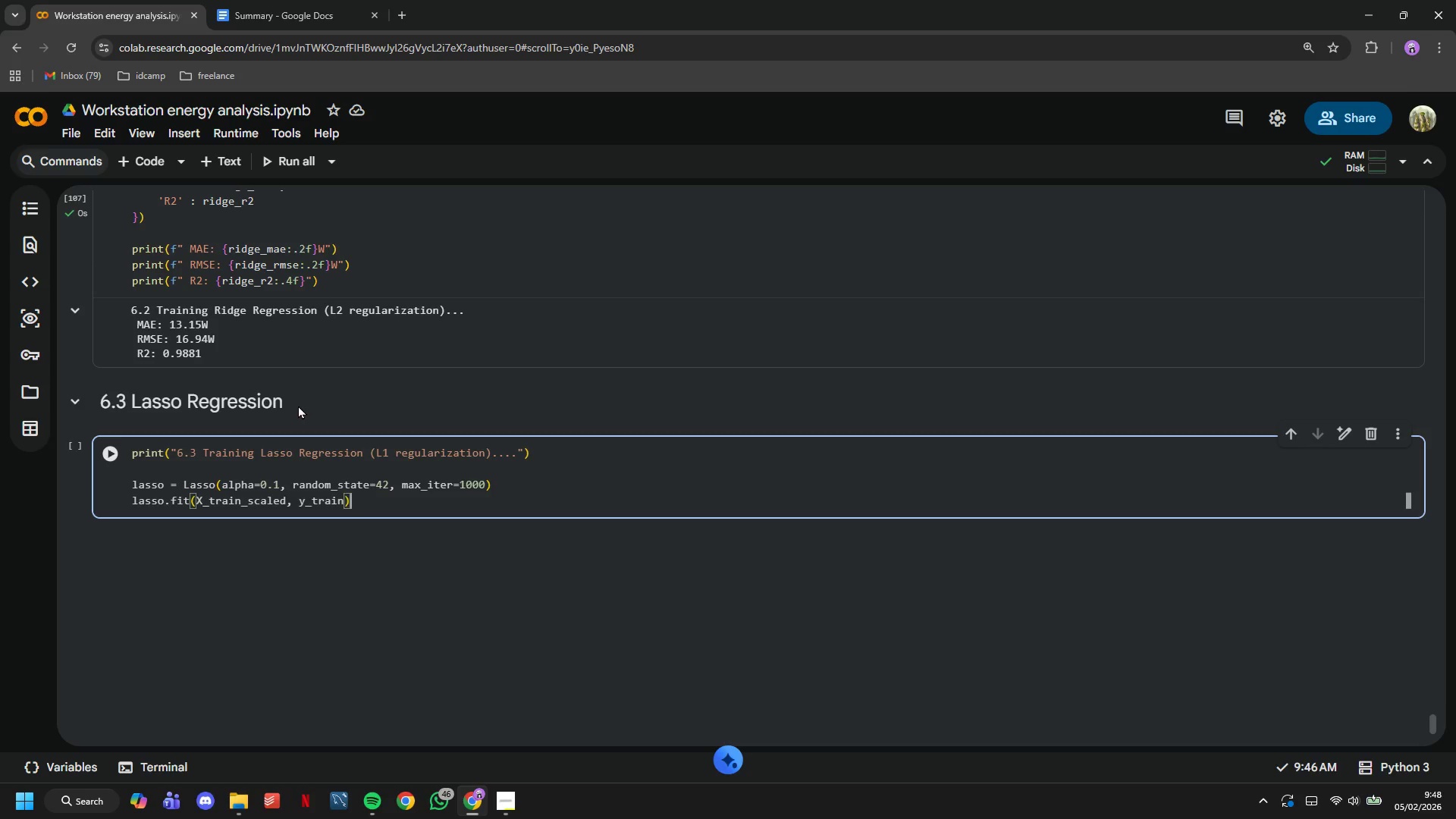 
 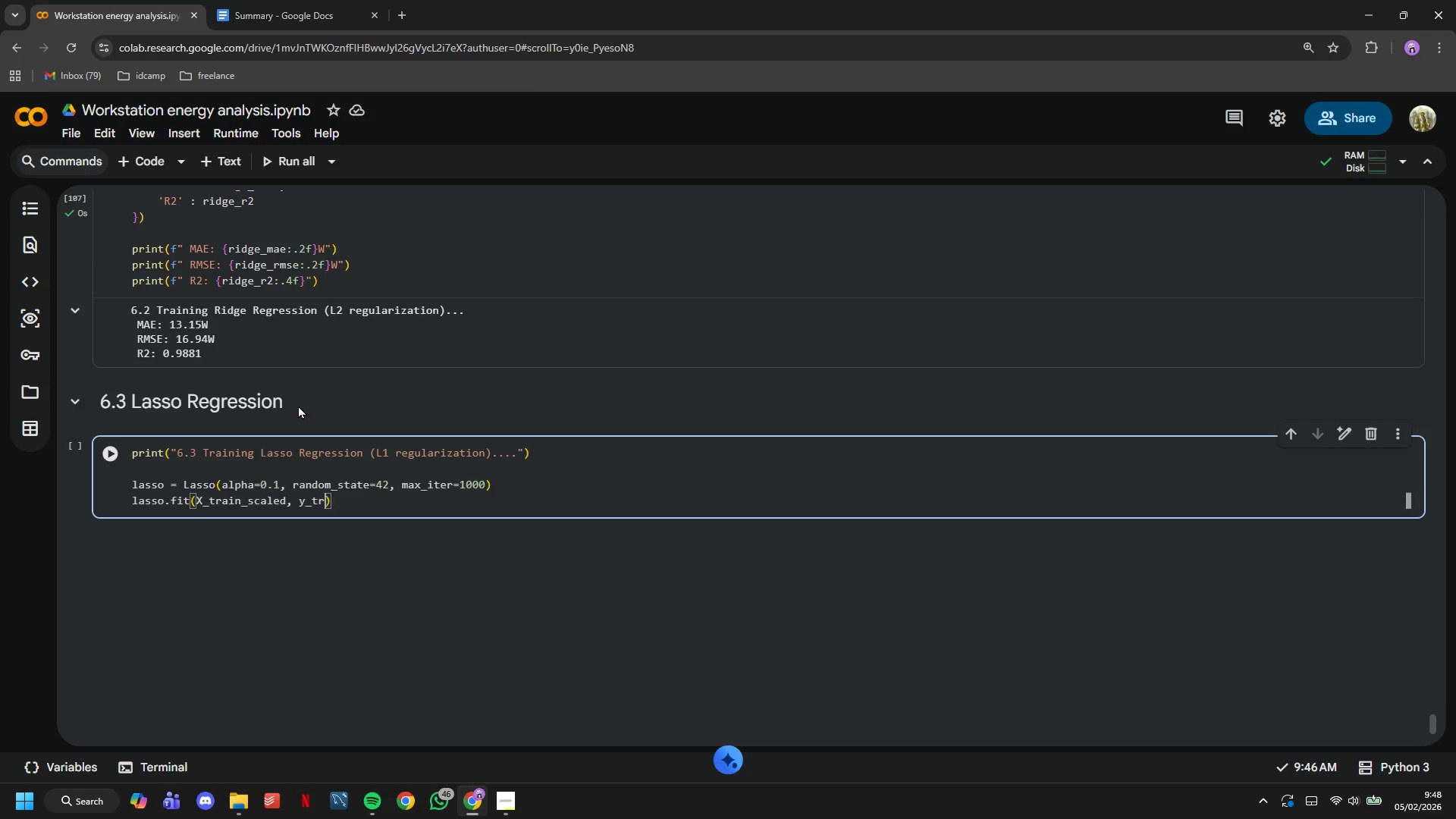 
key(ArrowRight)
 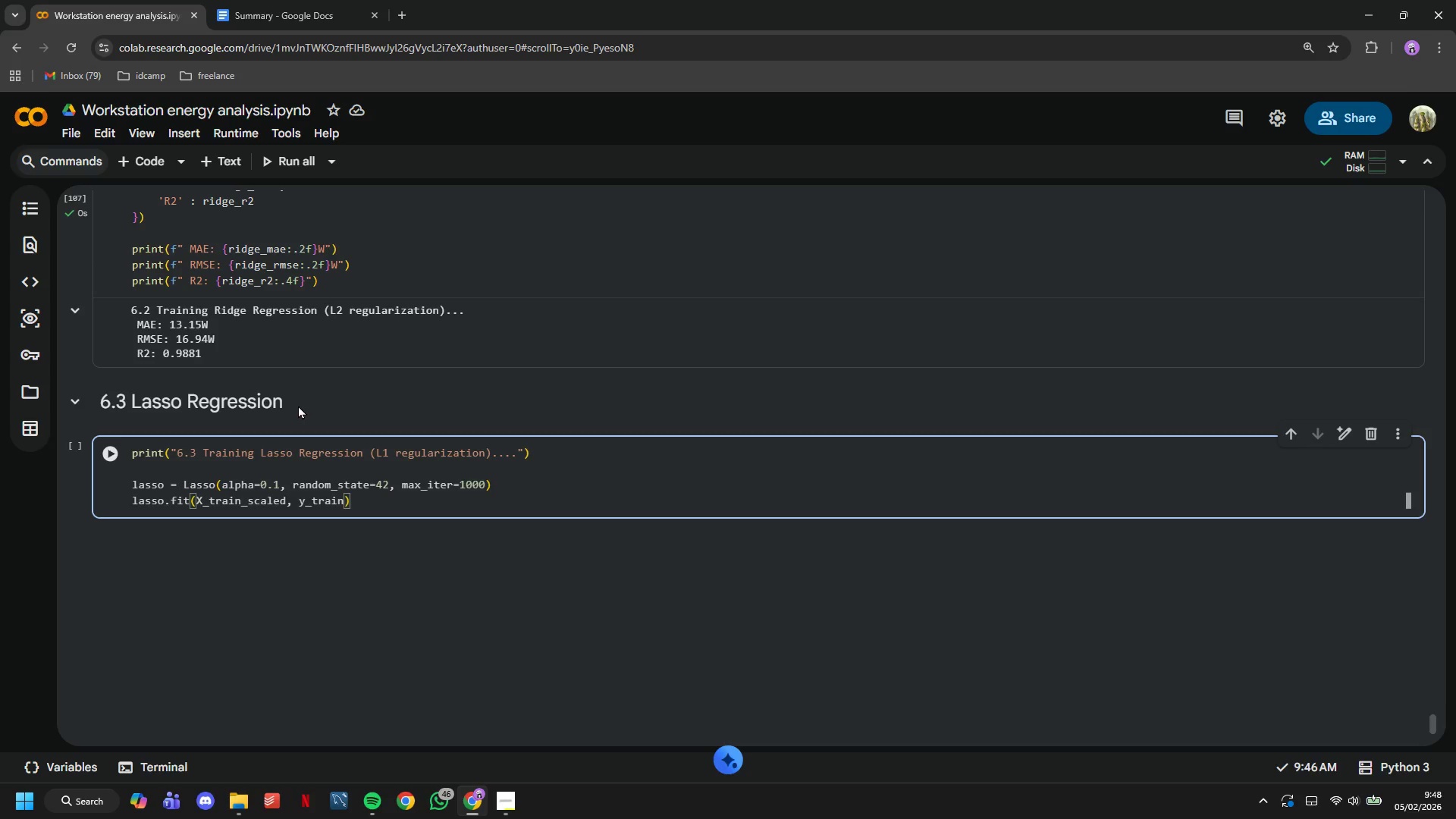 
key(Enter)
 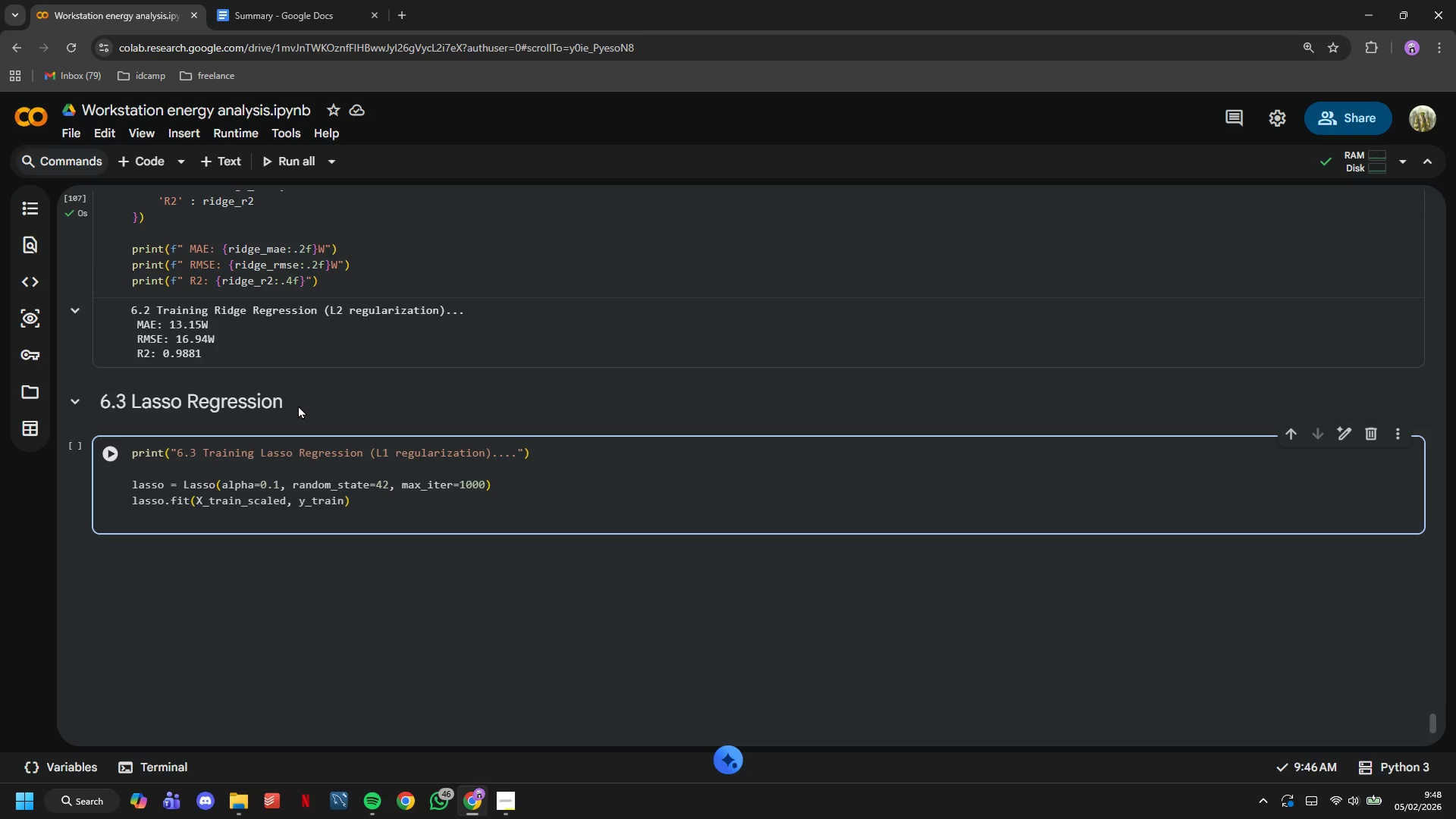 
type(lasso_pred = lasso.predict(X_test_scaled)
 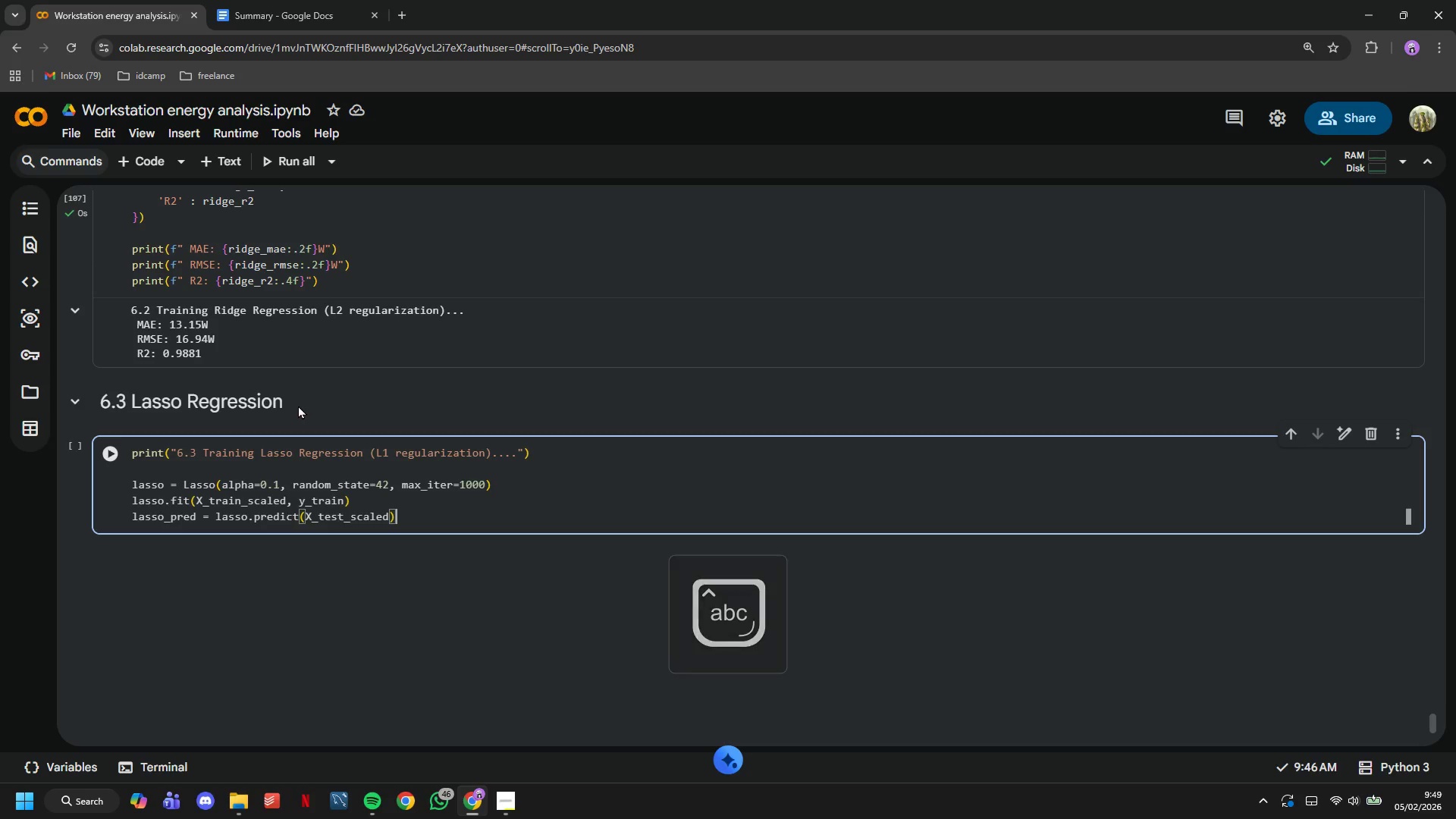 
 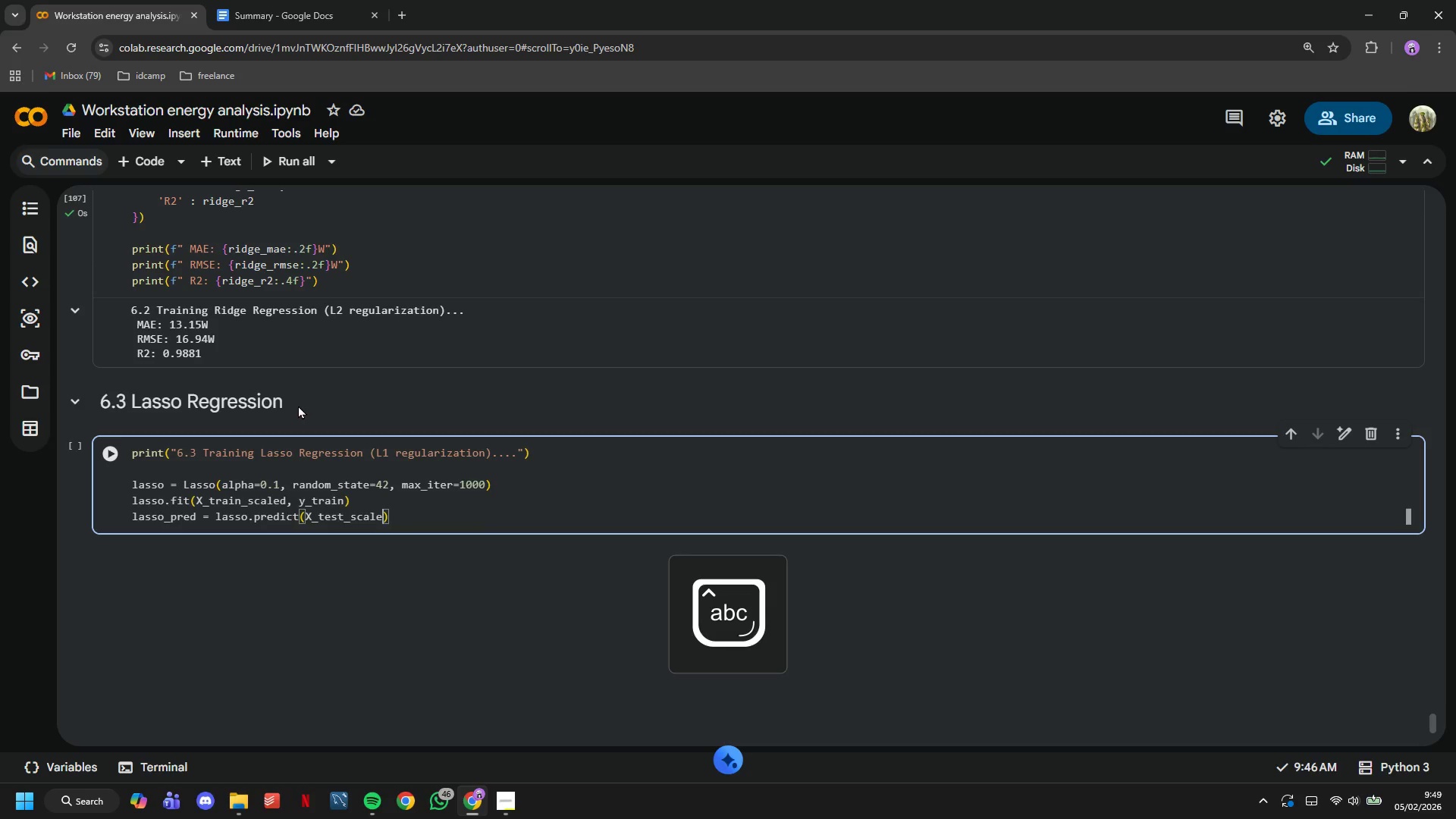 
key(ArrowRight)
 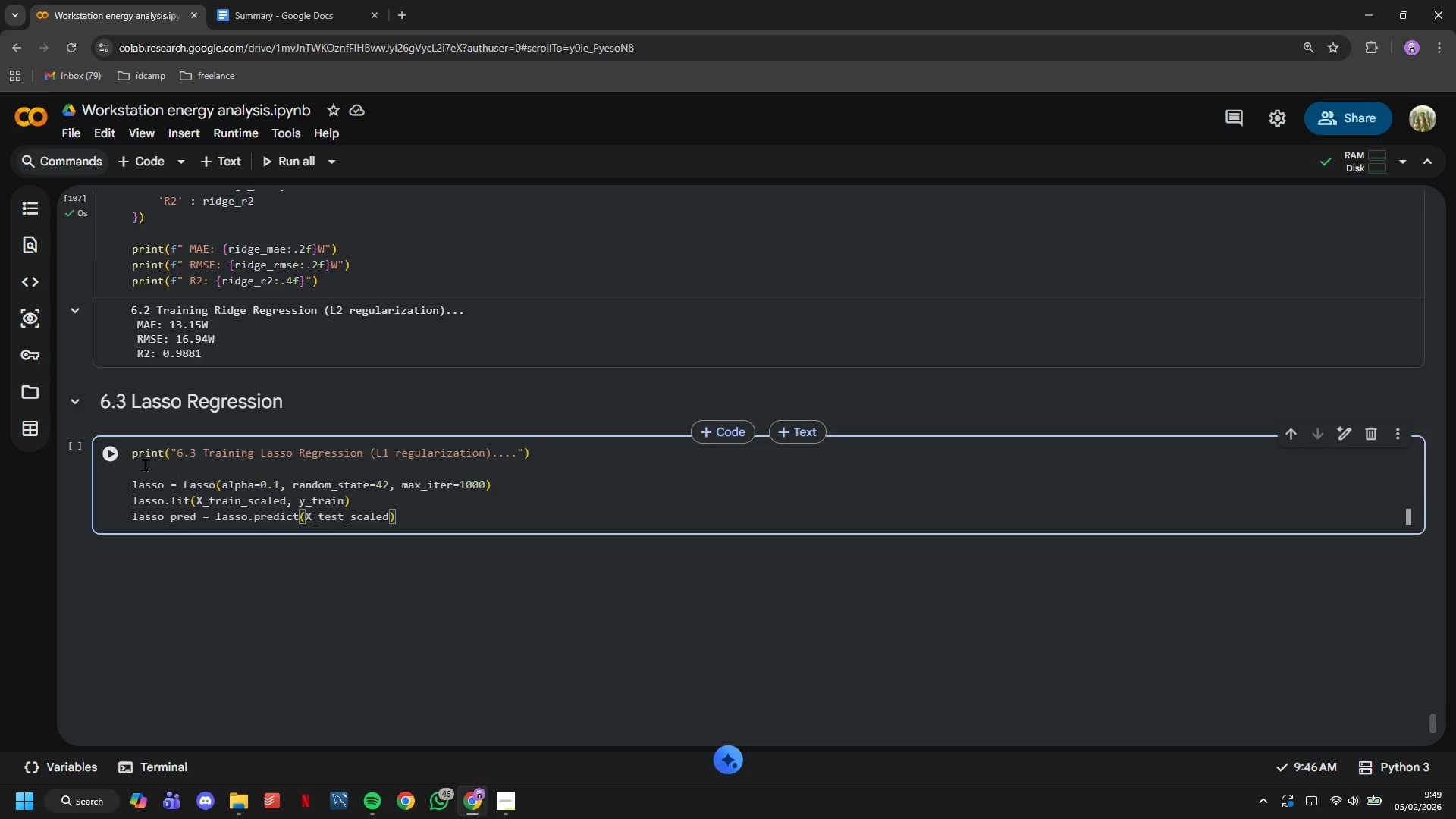 
left_click([132, 459])
 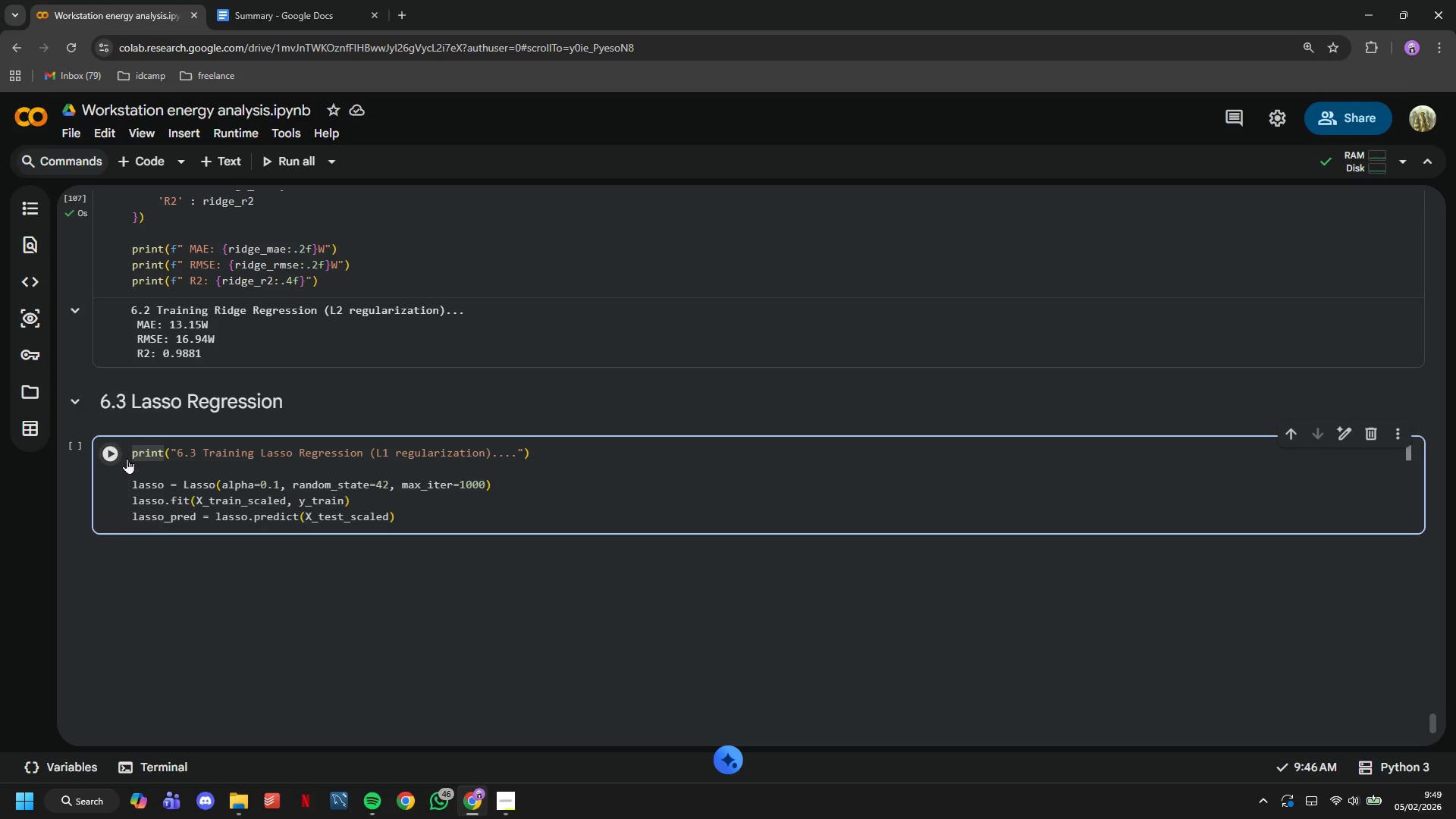 
left_click([127, 458])
 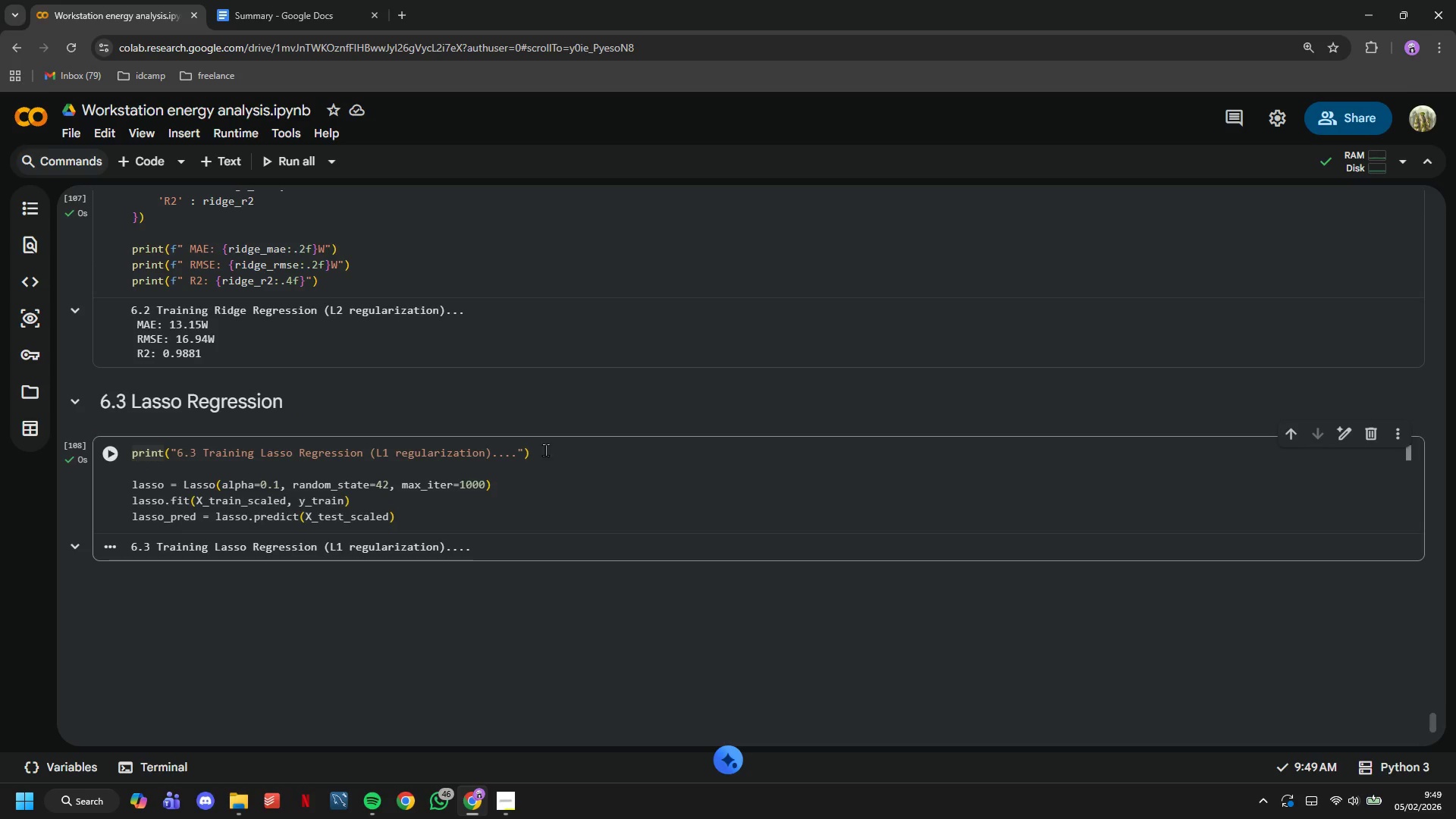 
scroll: coordinate [546, 443], scroll_direction: down, amount: 1.0
 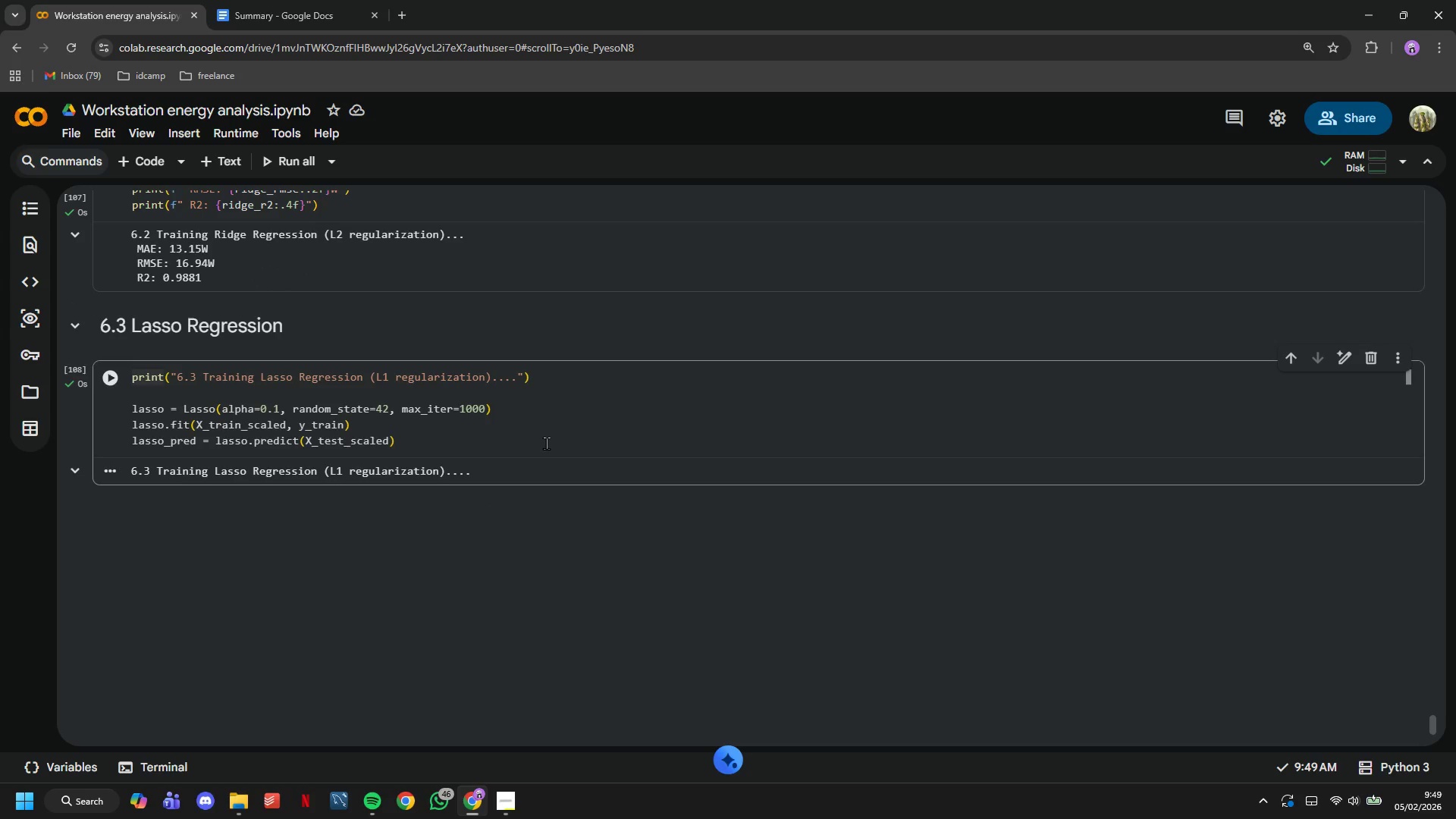 
left_click([546, 443])
 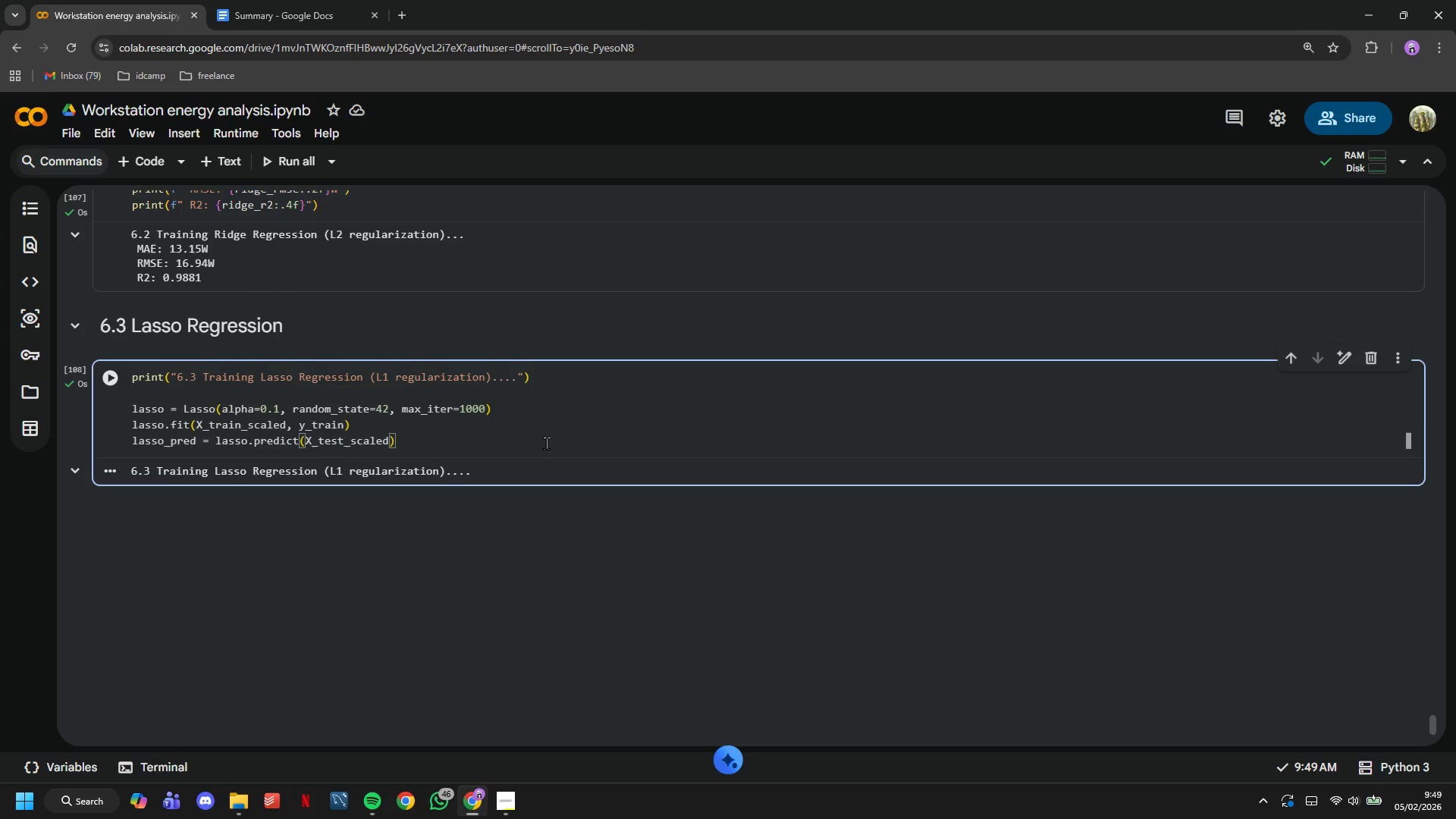 
key(ArrowUp)
 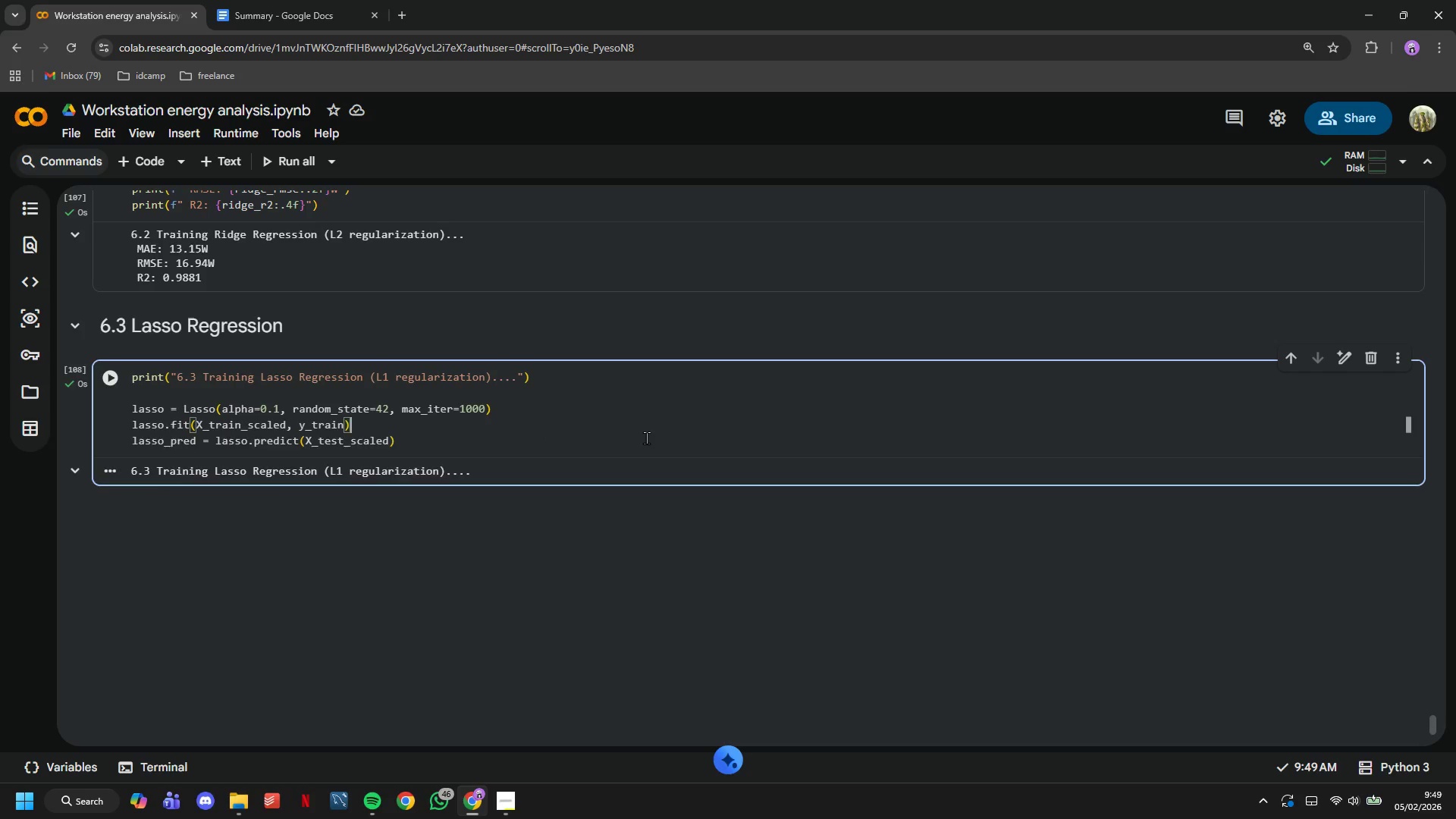 
key(Enter)
 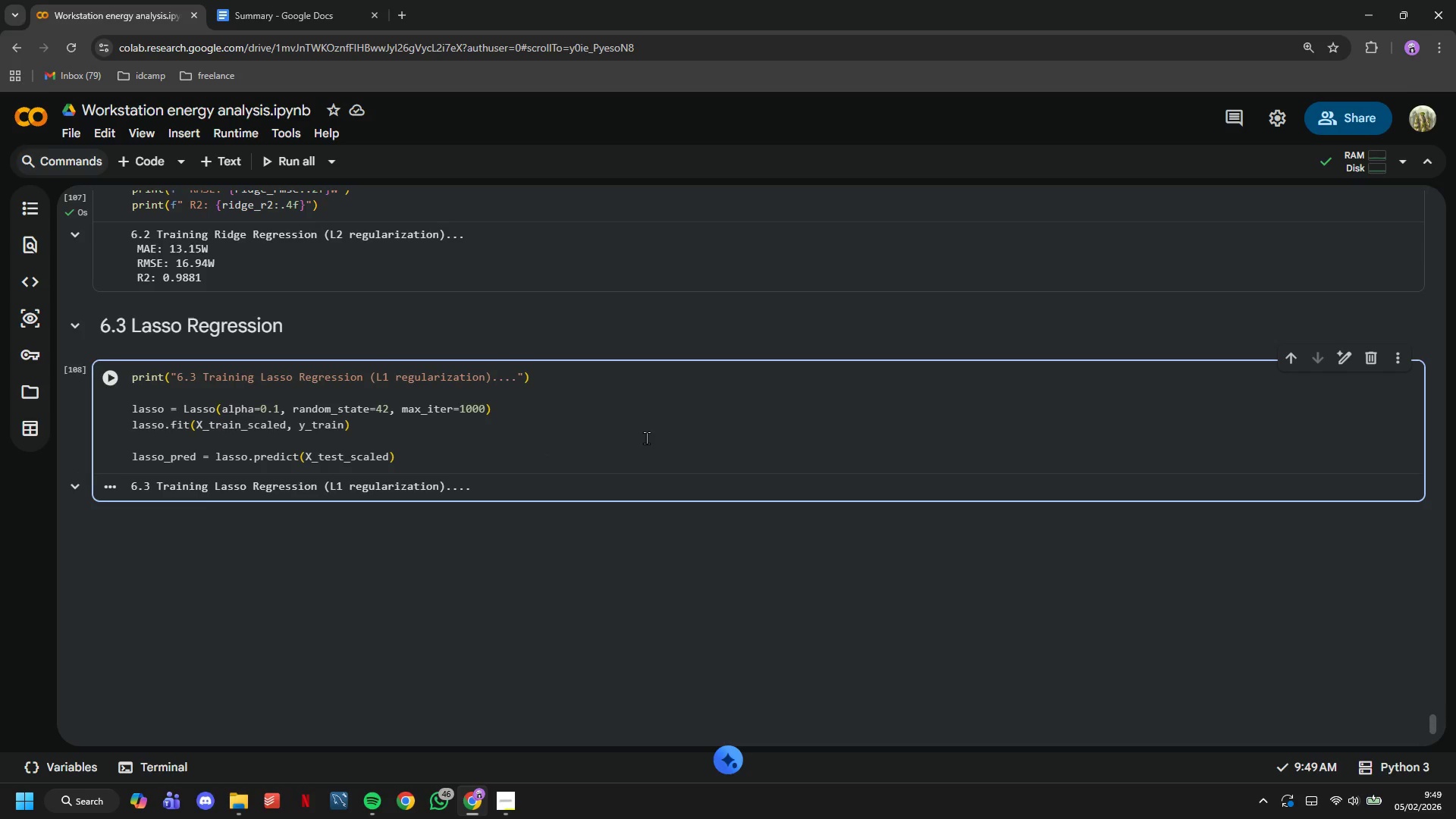 
key(ArrowDown)
 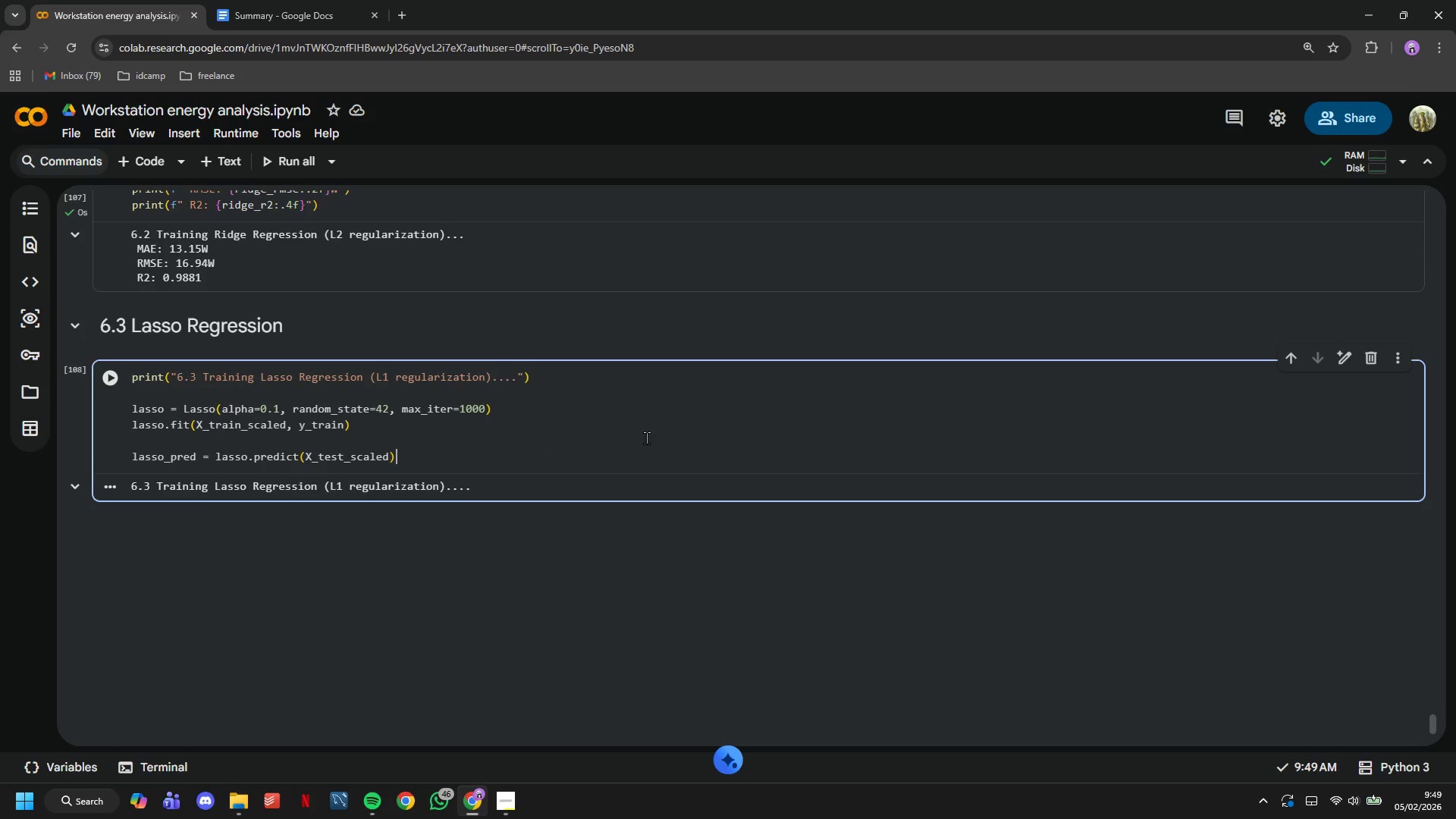 
key(ArrowDown)
 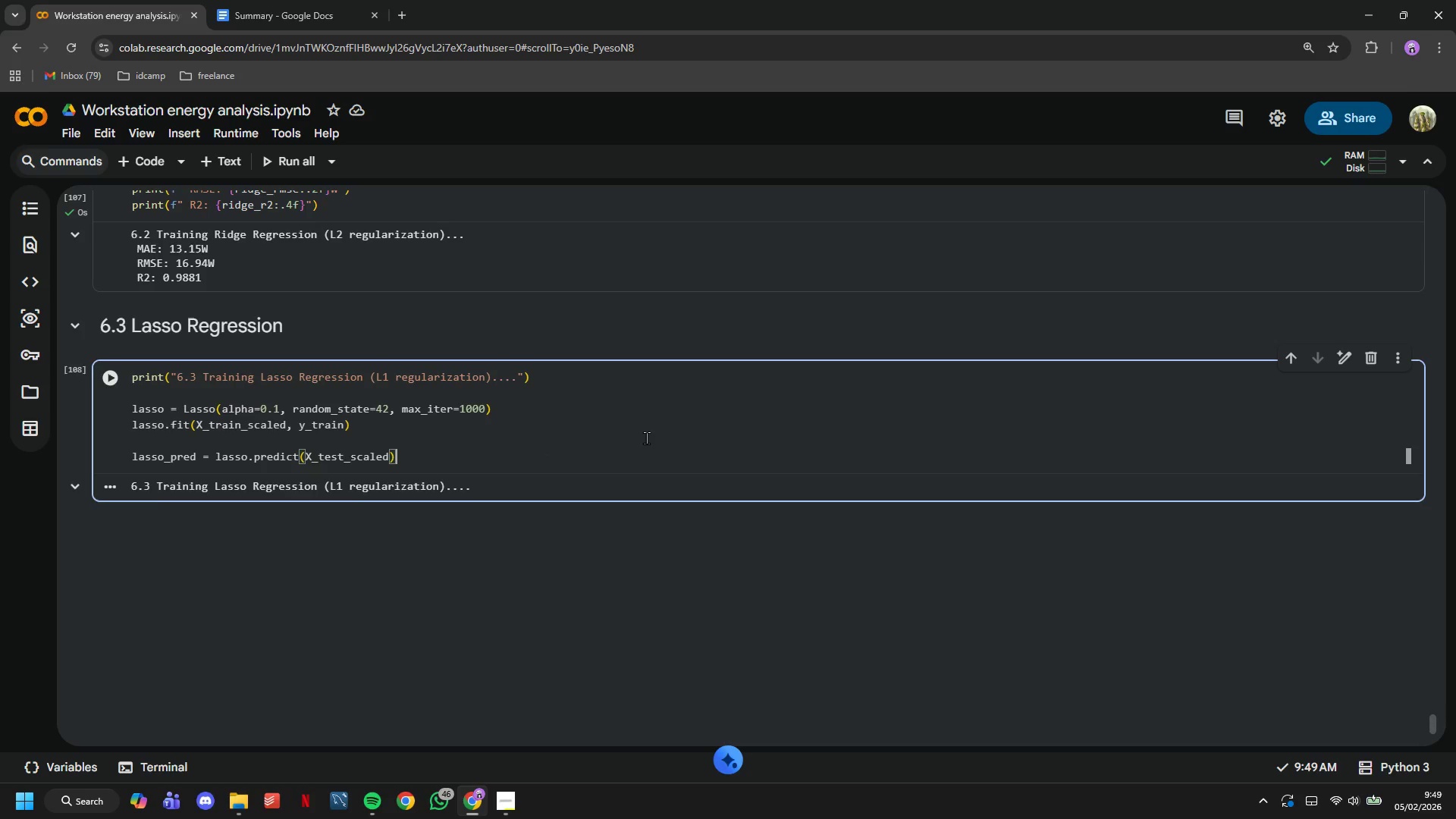 
key(Enter)
 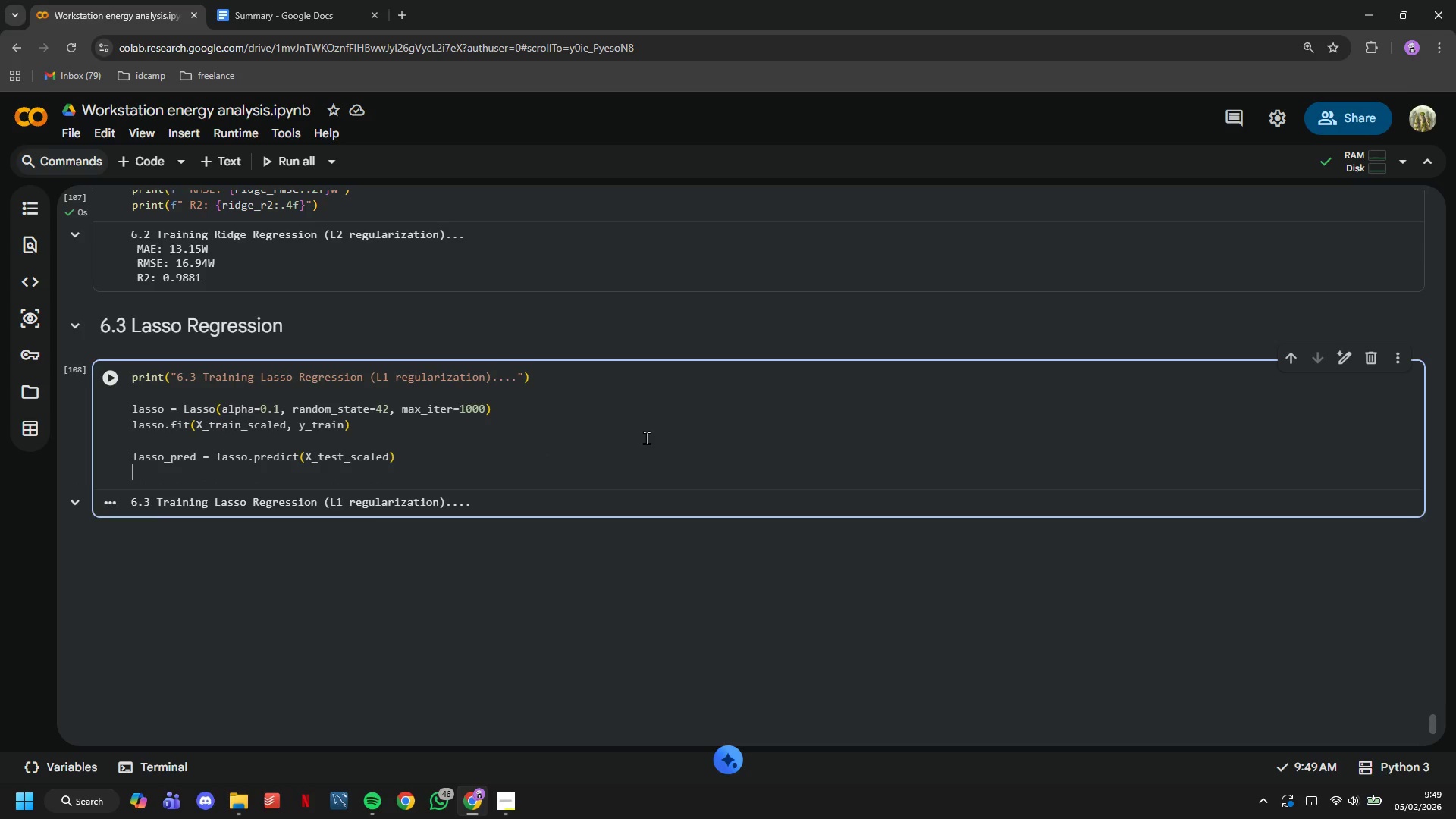 
key(Enter)
 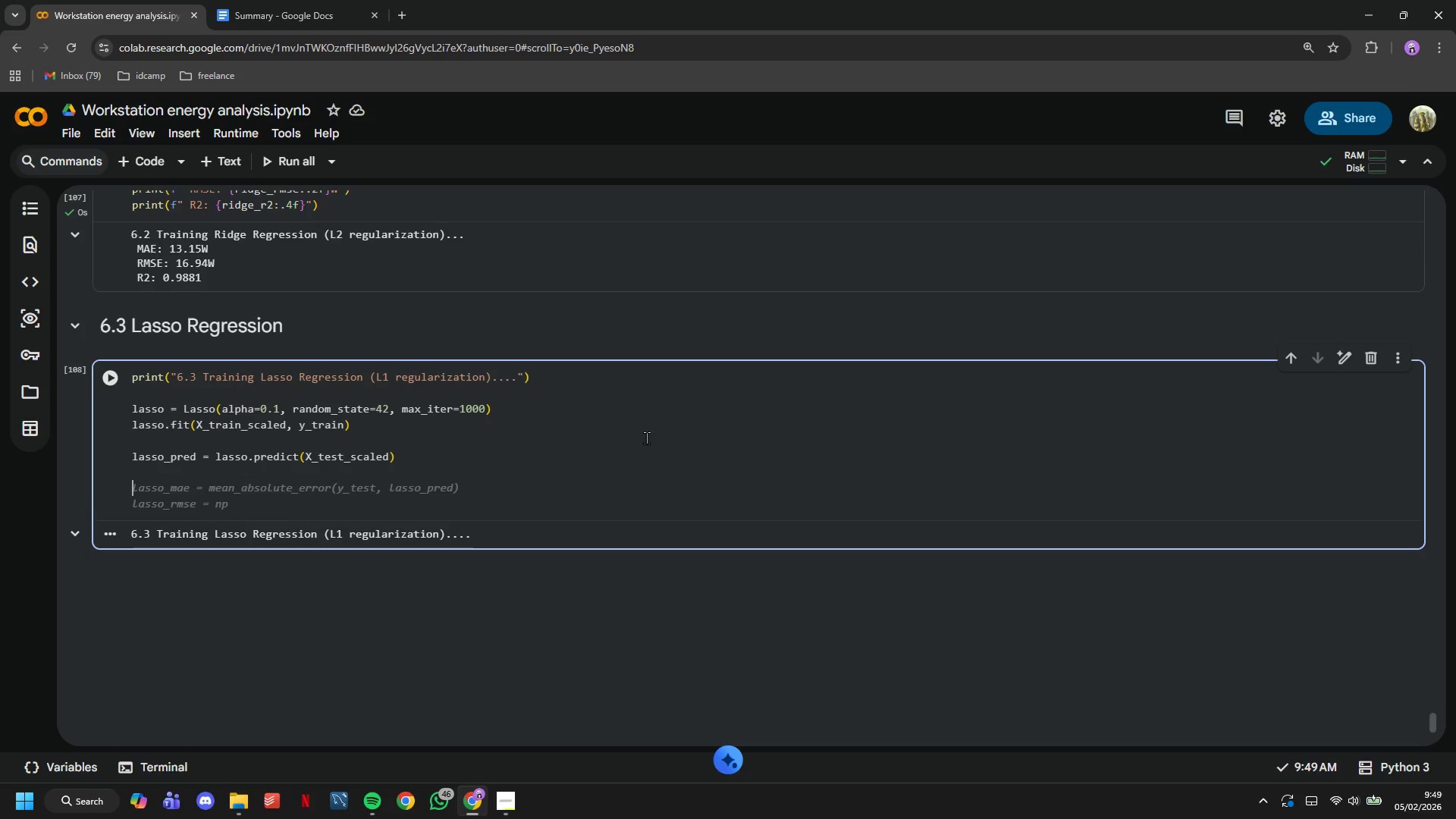 
type(lasso_mae = mean_abso;ute)
key(Backspace)
key(Backspace)
key(Backspace)
key(Backspace)
type(lute_error)
 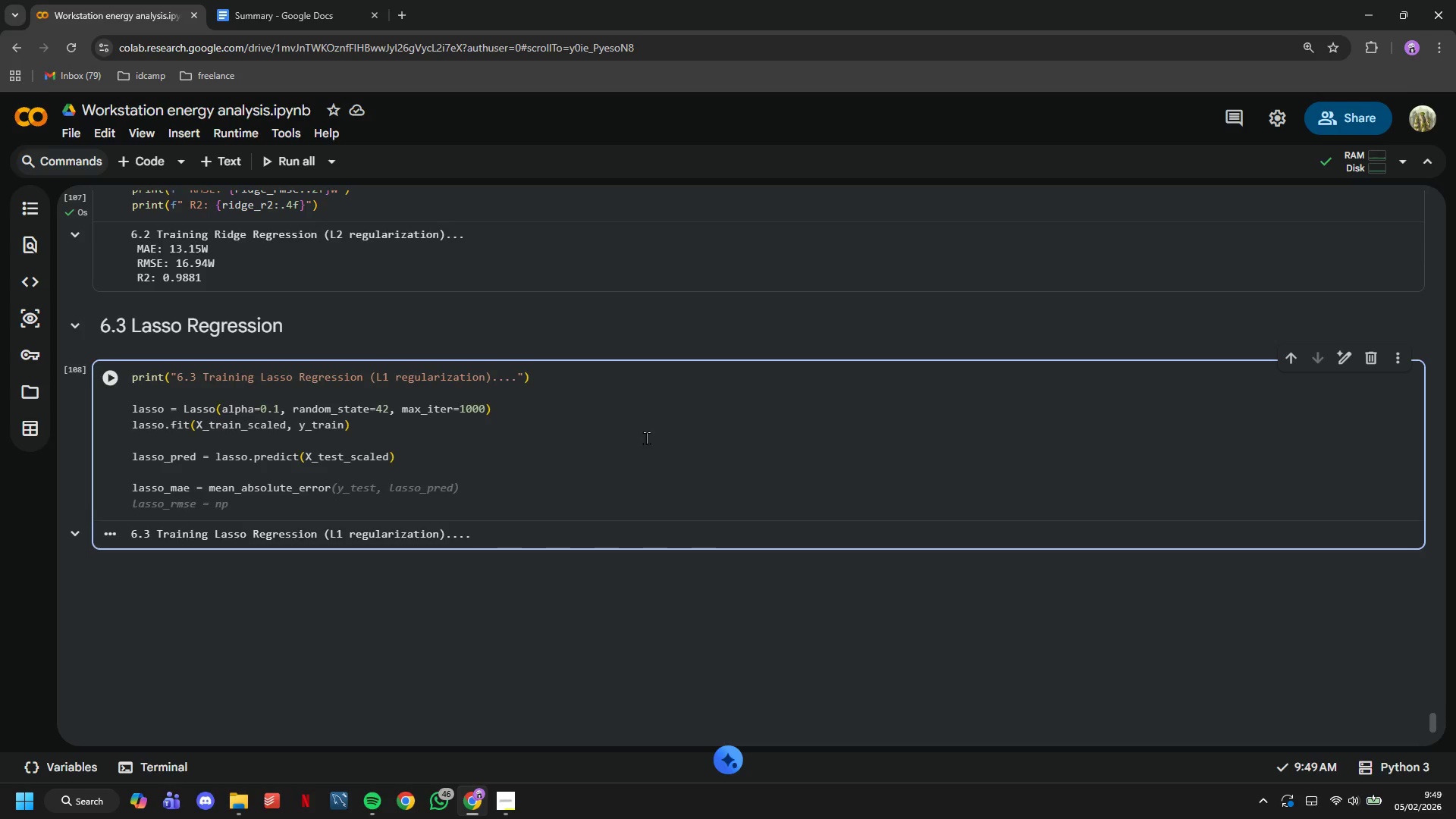 
wait(8.02)
 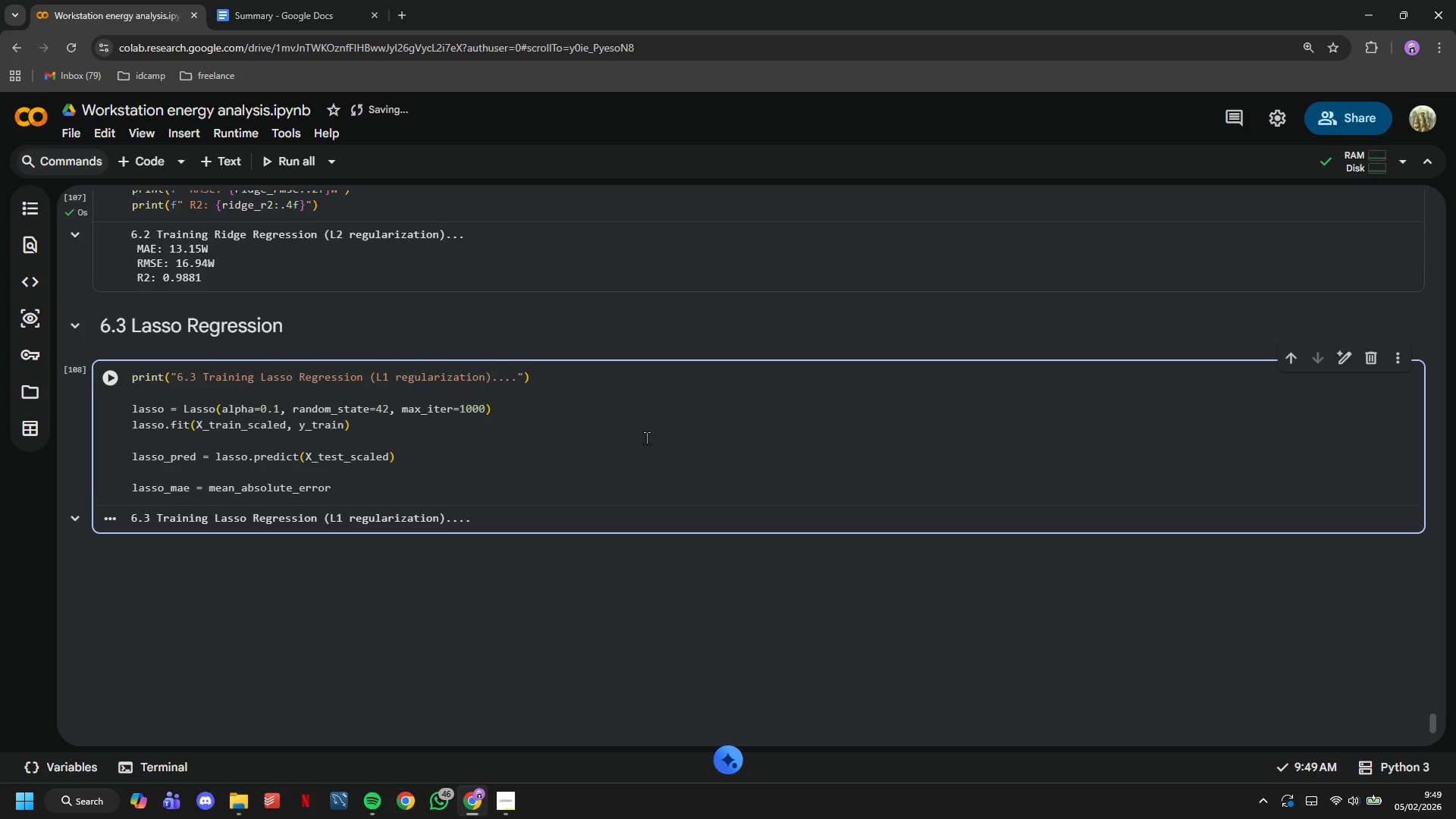 
type((y_test, lasso_pred)
 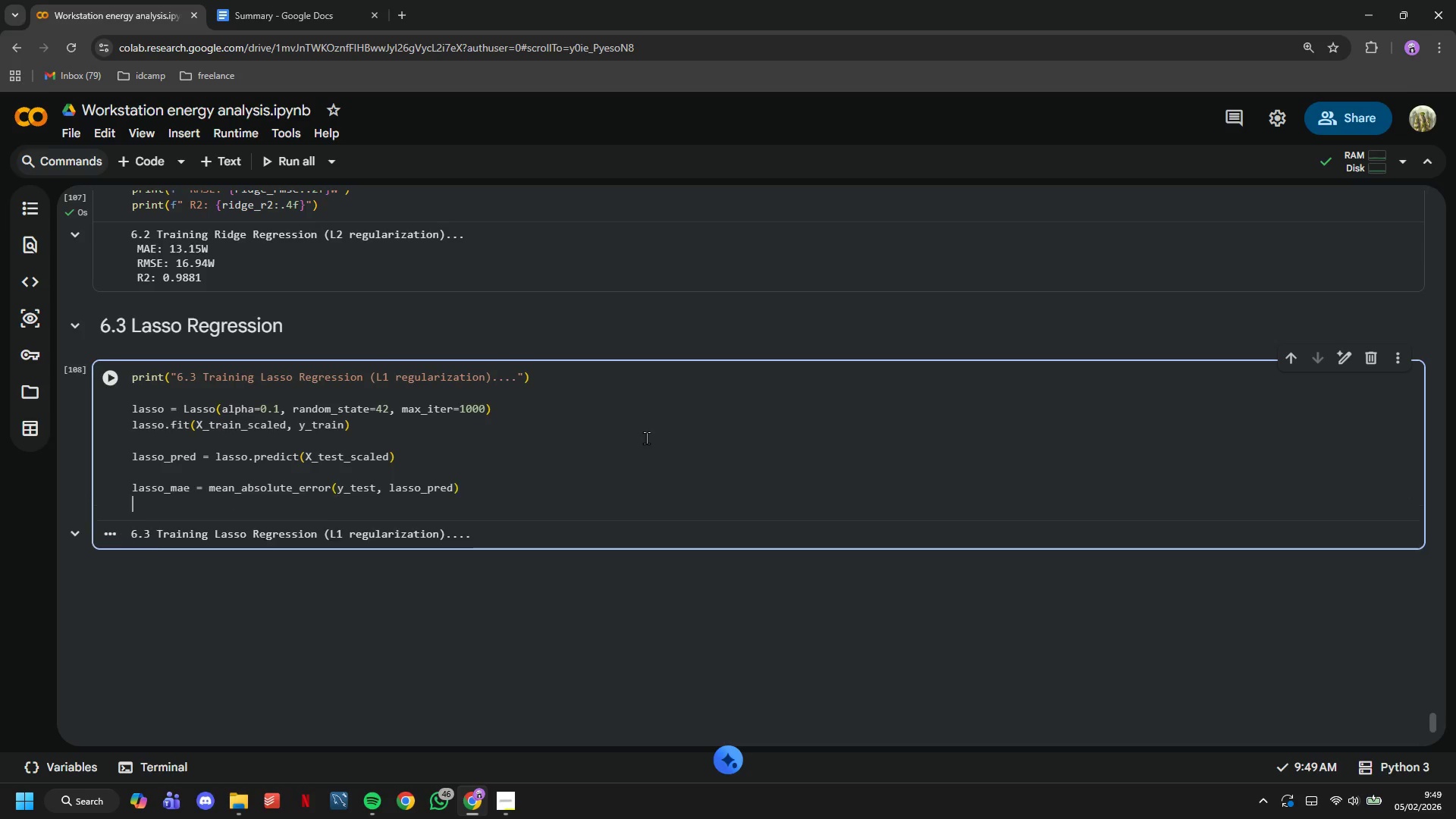 
 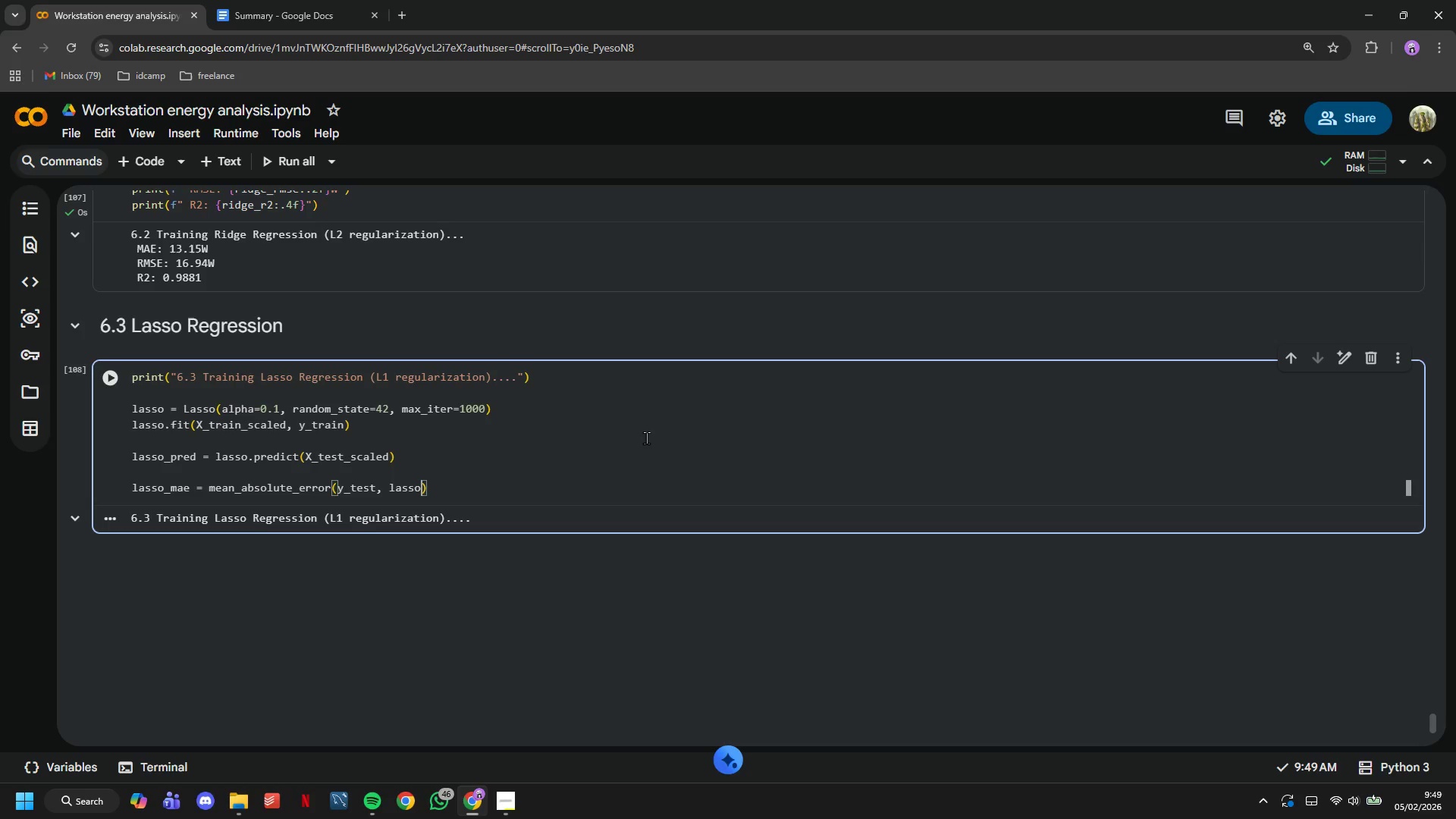 
key(ArrowRight)
 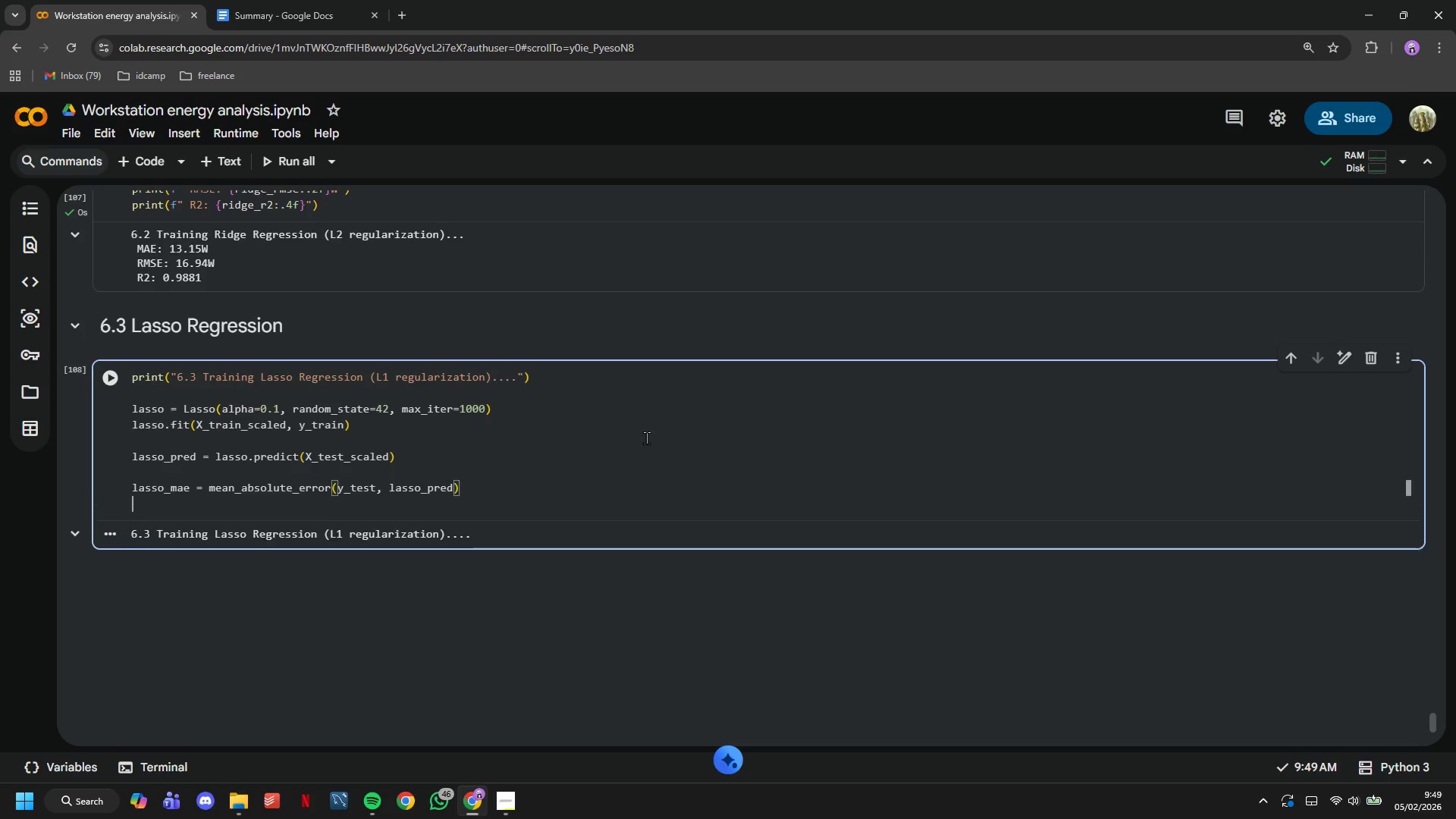 
key(Enter)
 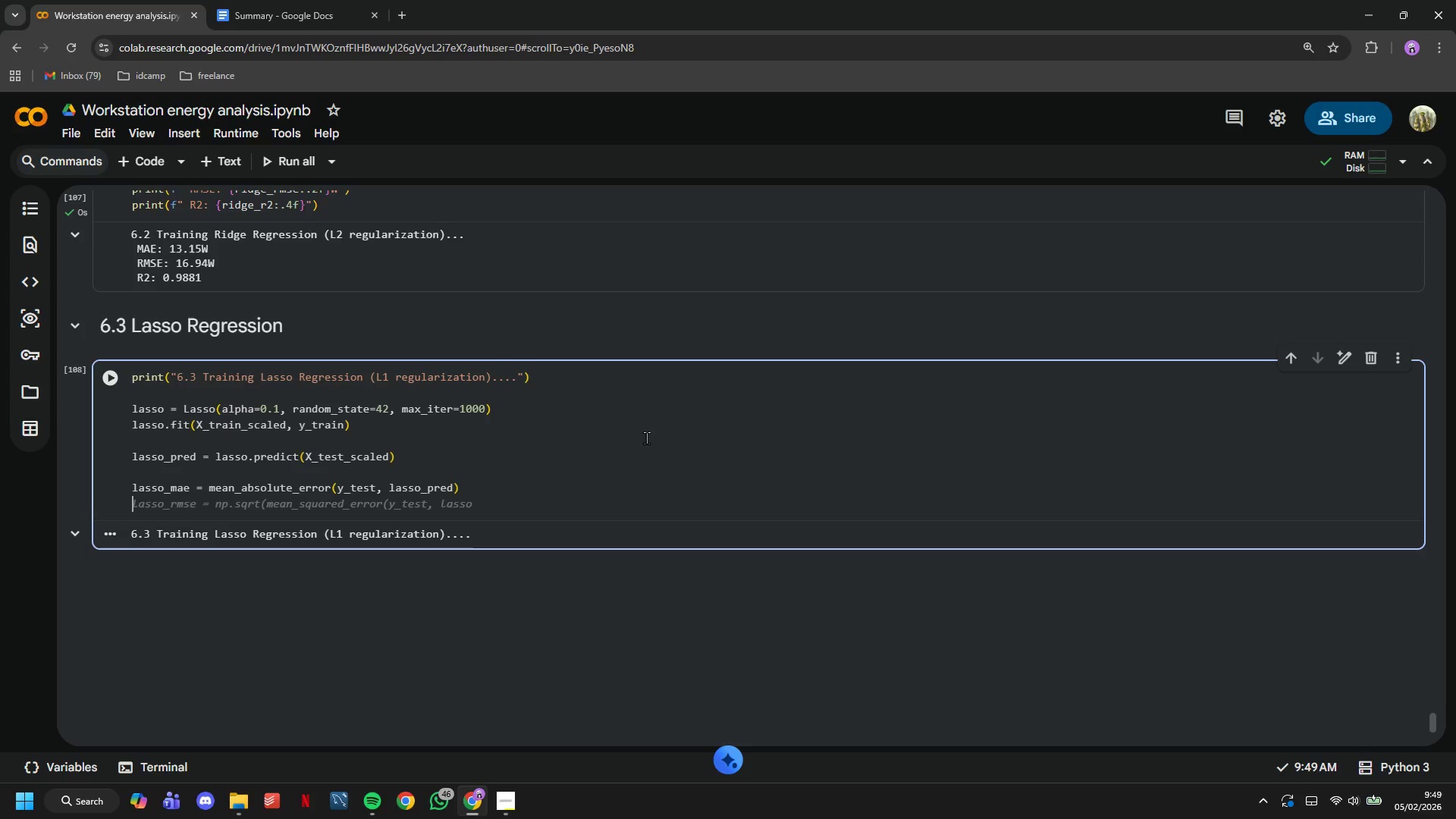 
type(lasso_rmse = np.sqrt(mean_squared_error, )
key(Backspace)
key(Backspace)
type(()
key(Tab)
type(_test, lasso_pred))
 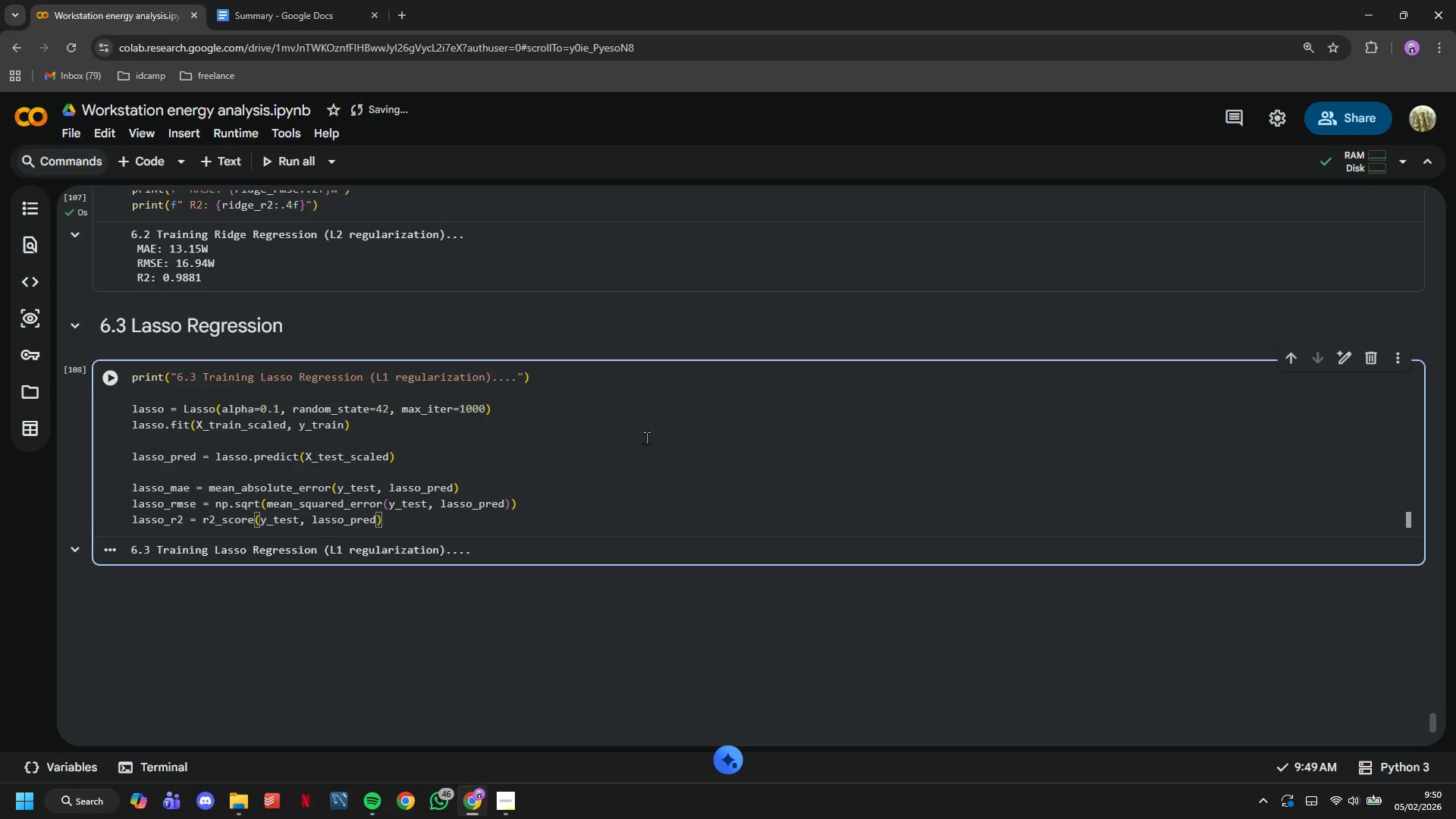 
key(Enter)
 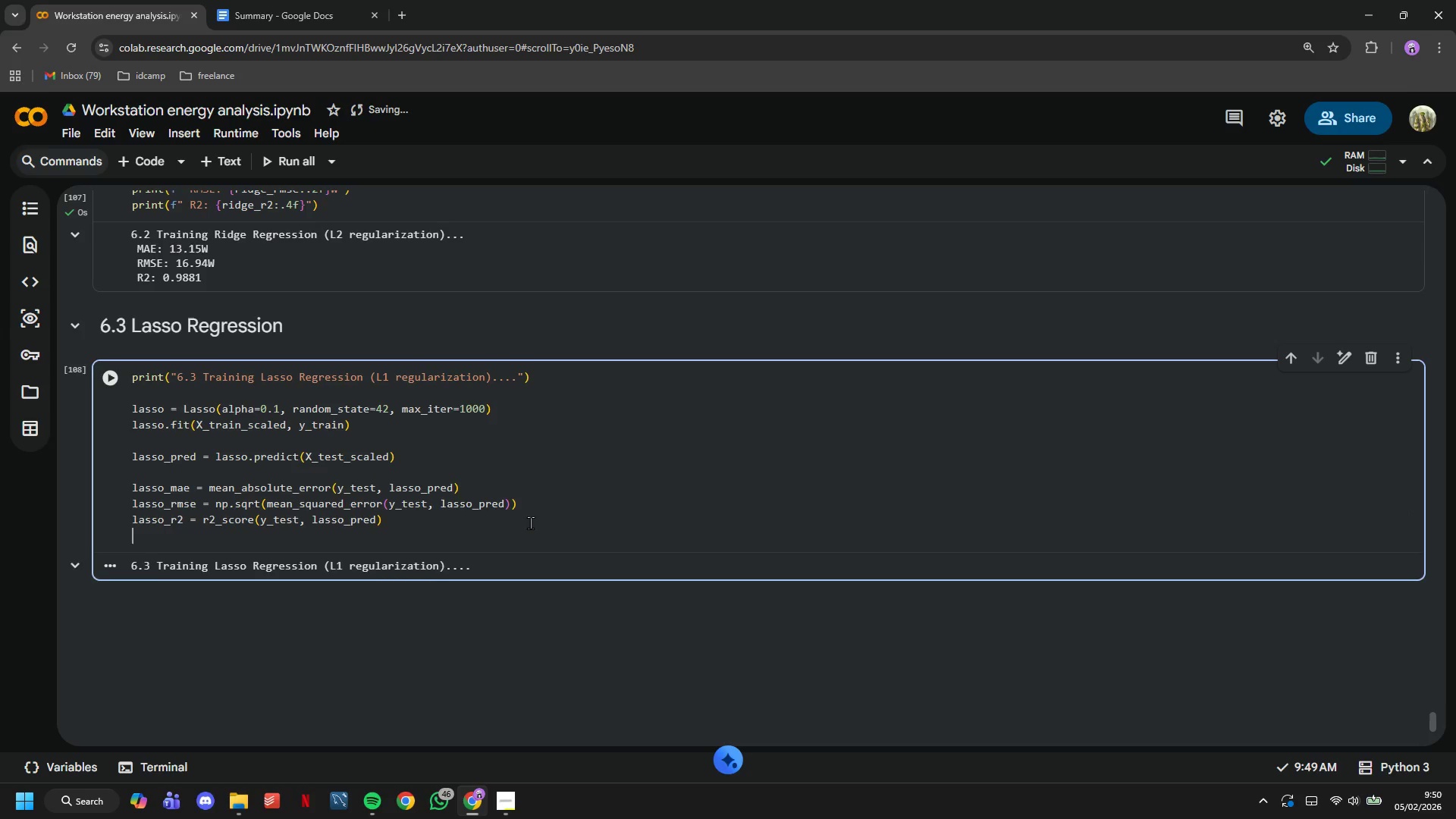 
key(Enter)
 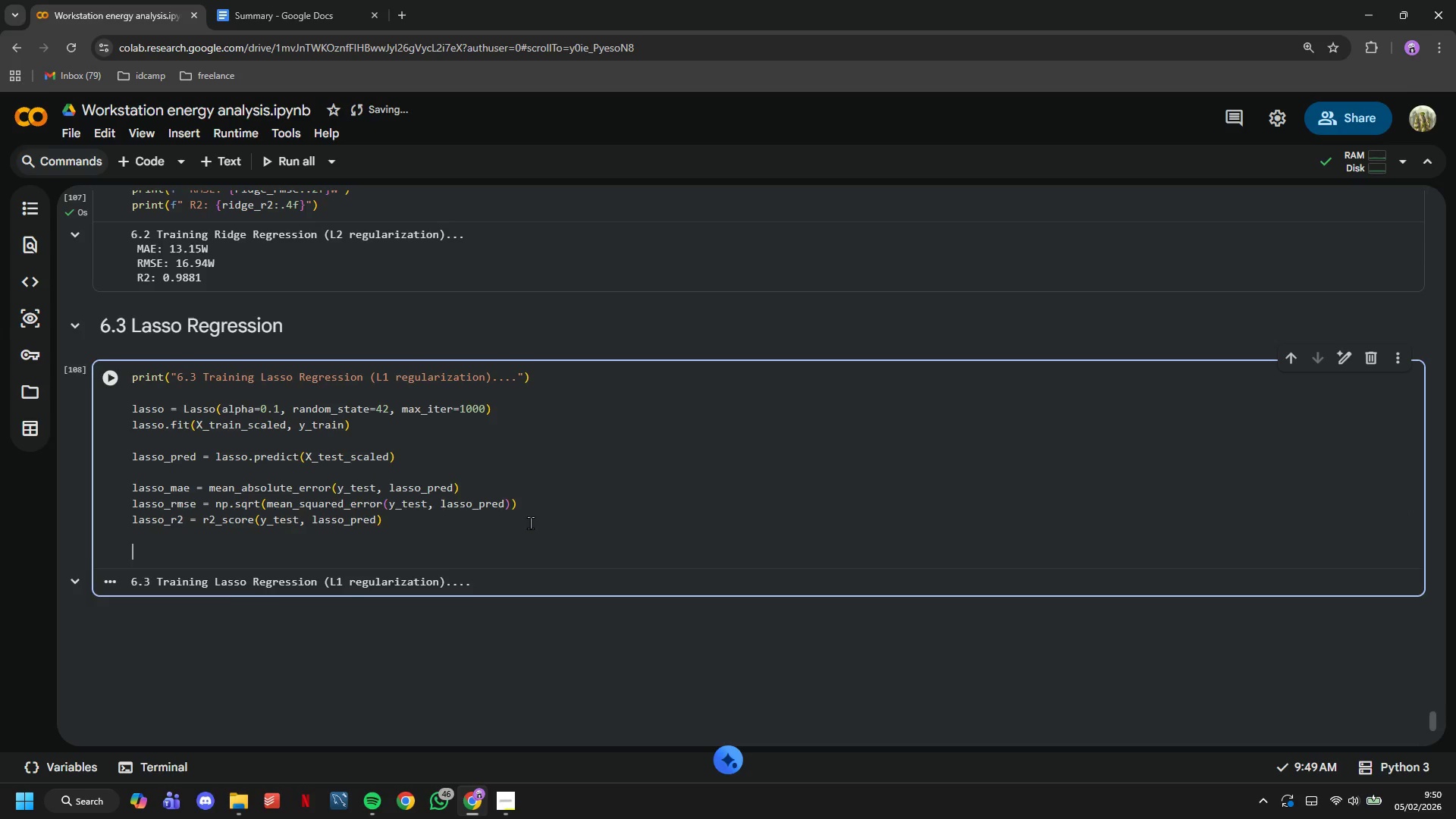 
key(Enter)
 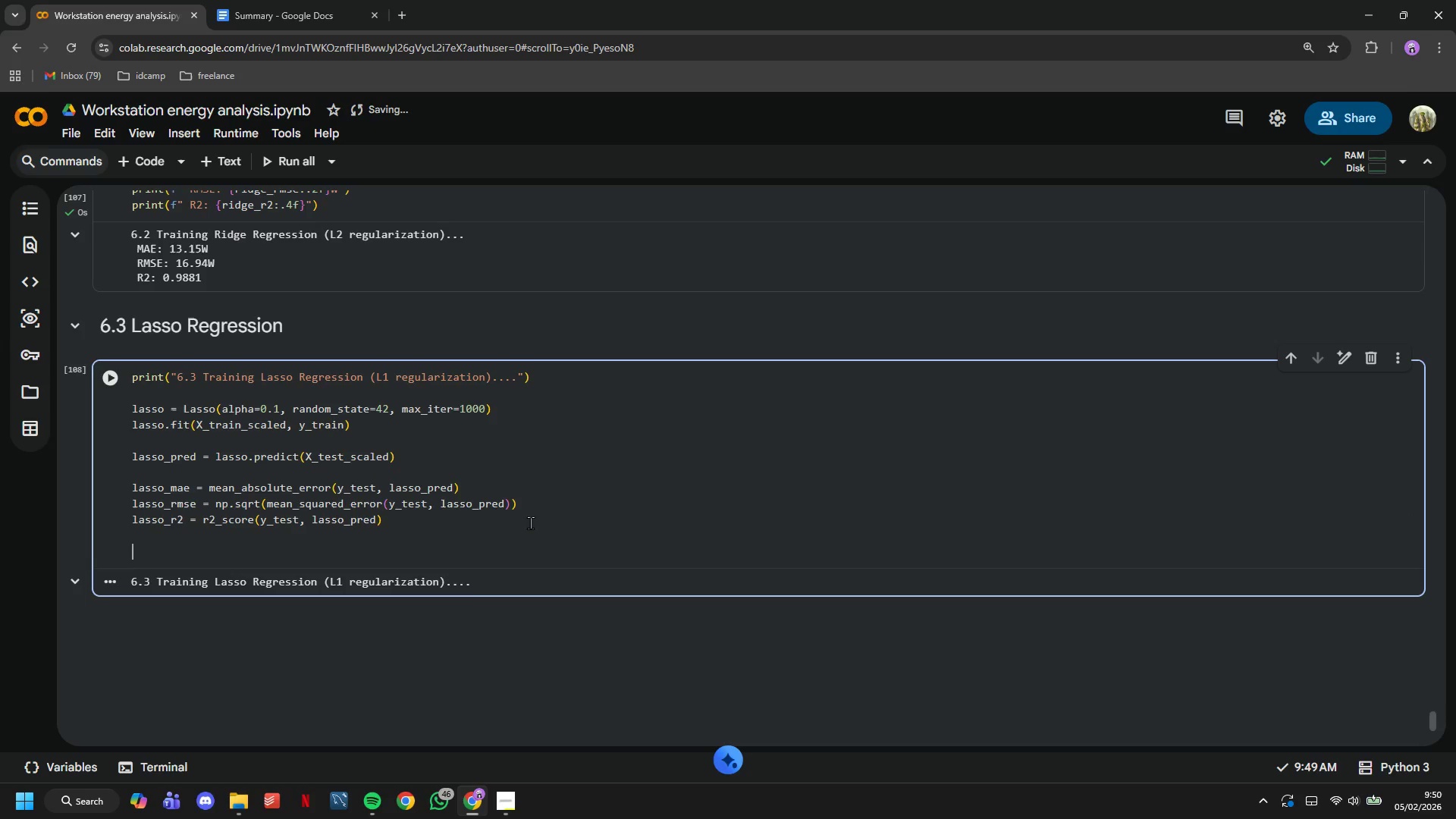 
key(Backspace)
 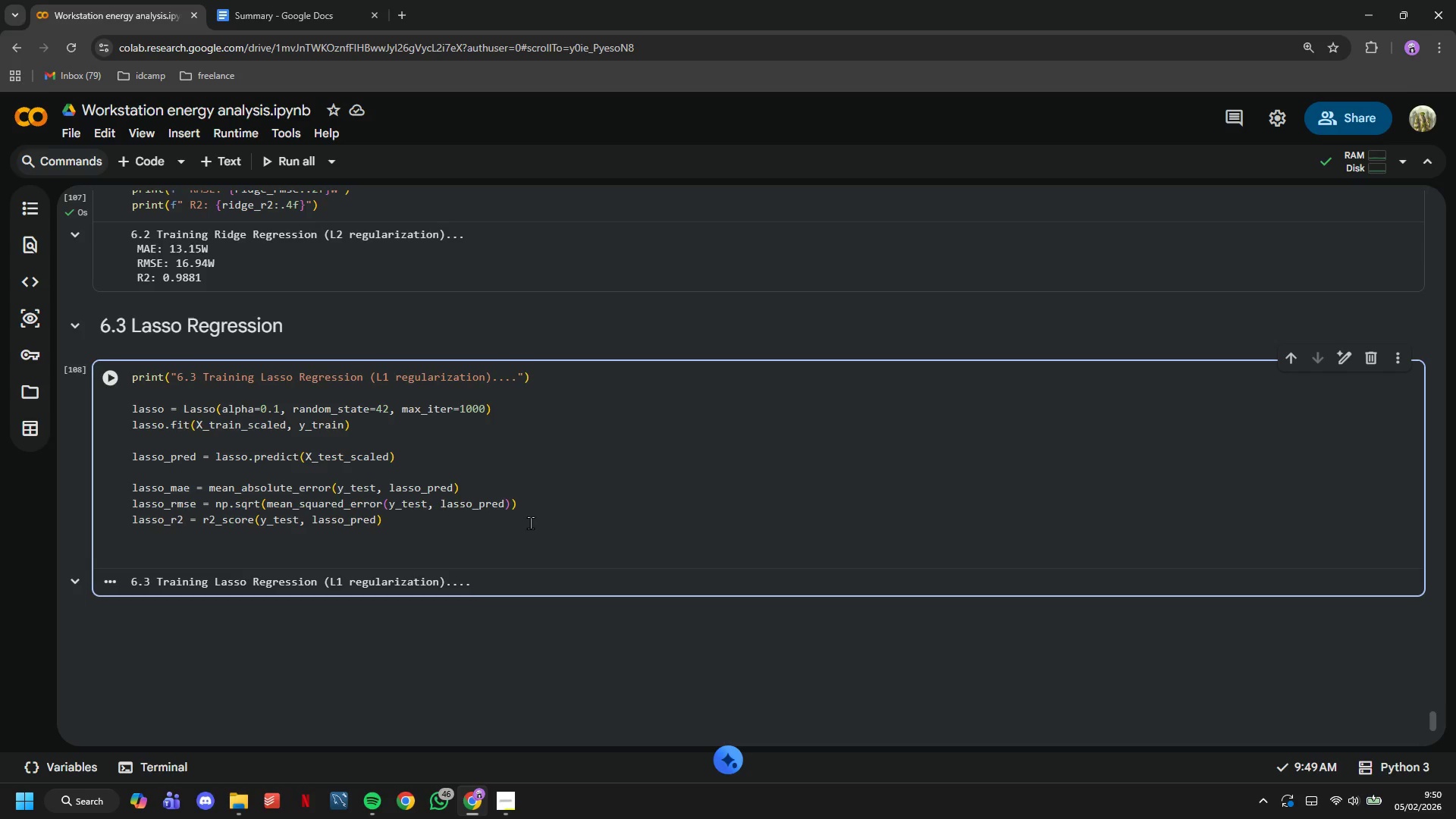 
wait(14.73)
 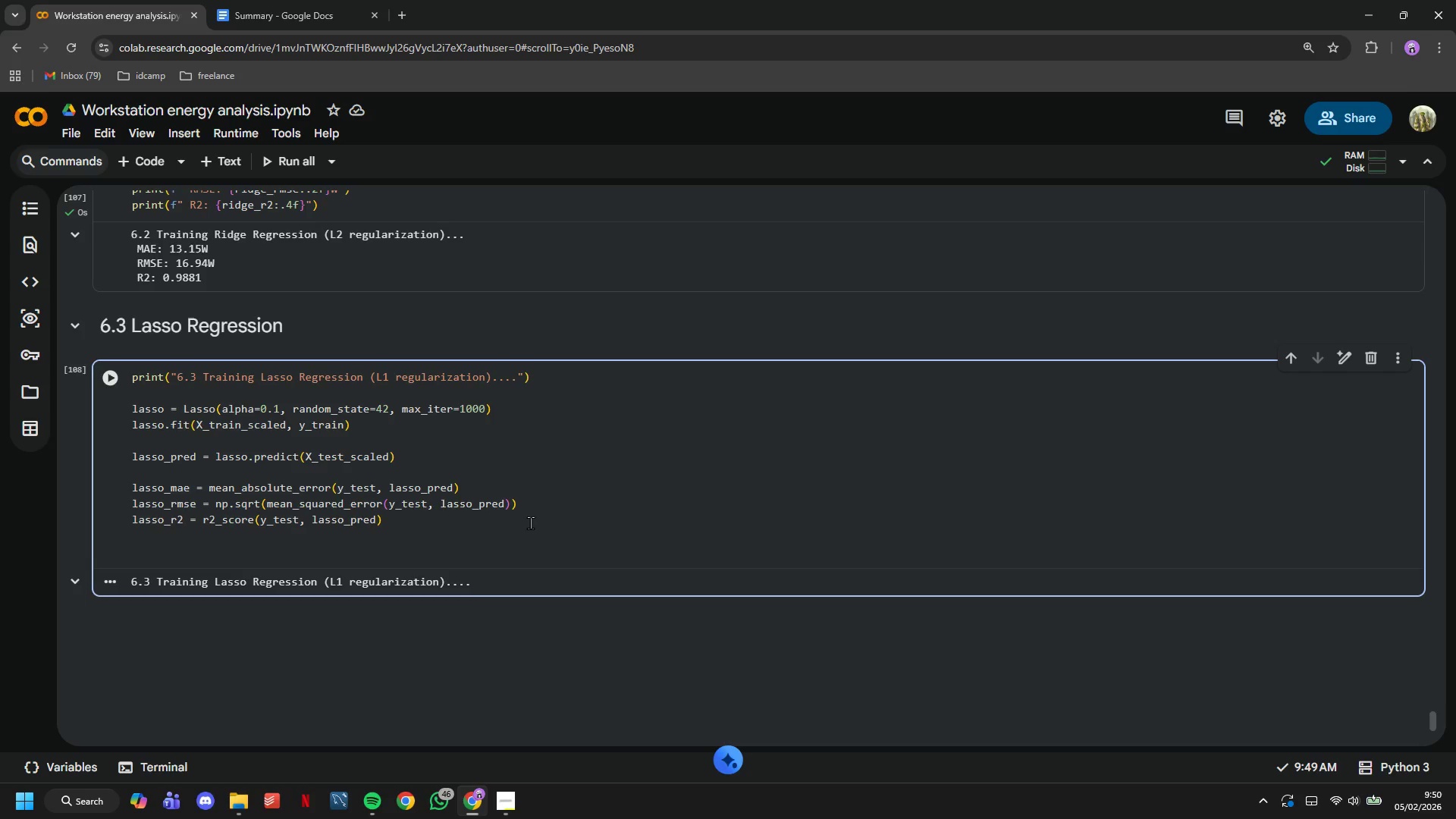 
type(models['Lasso Rer)
key(Backspace)
type(gression)
 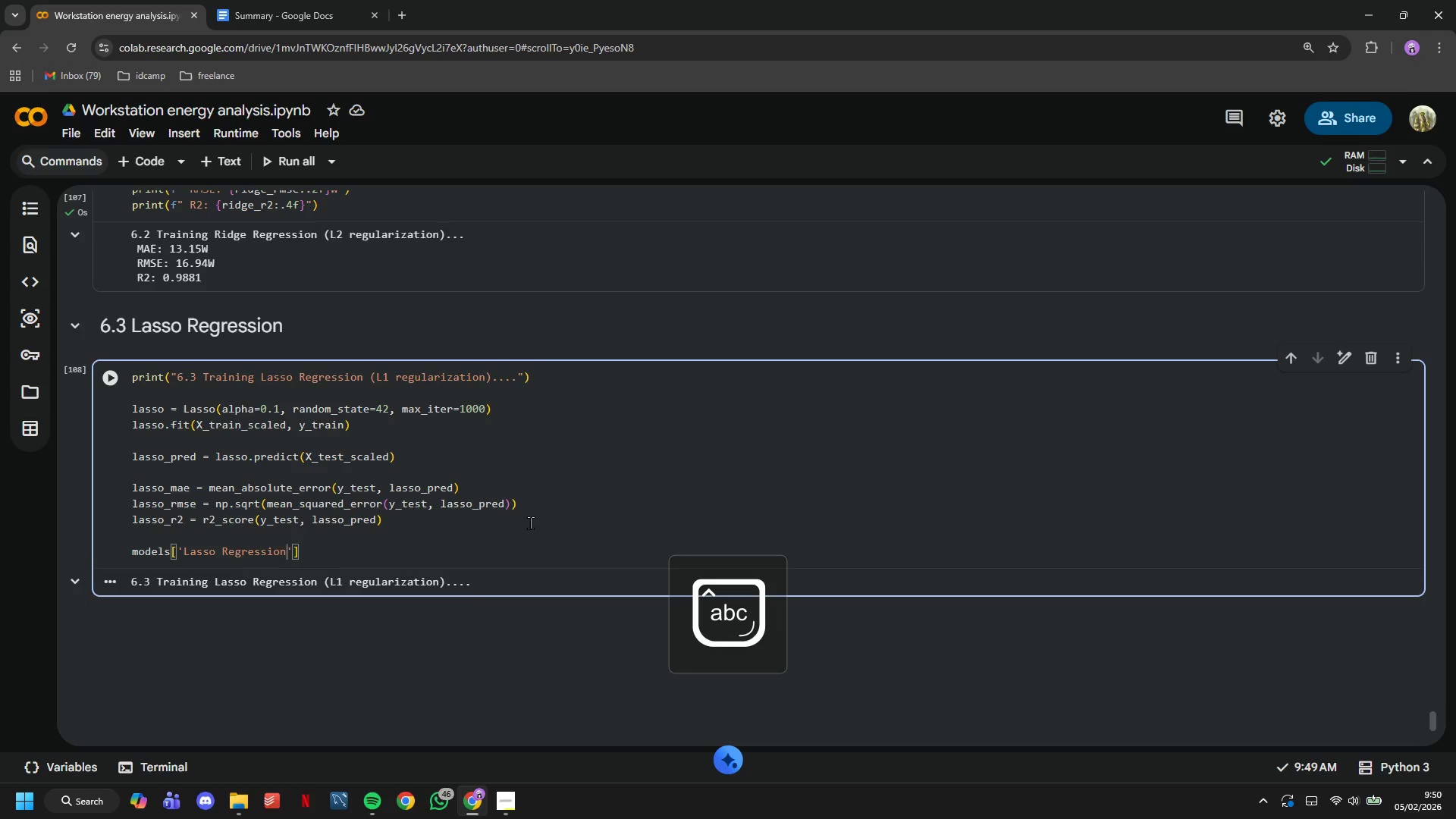 
key(ArrowRight)
 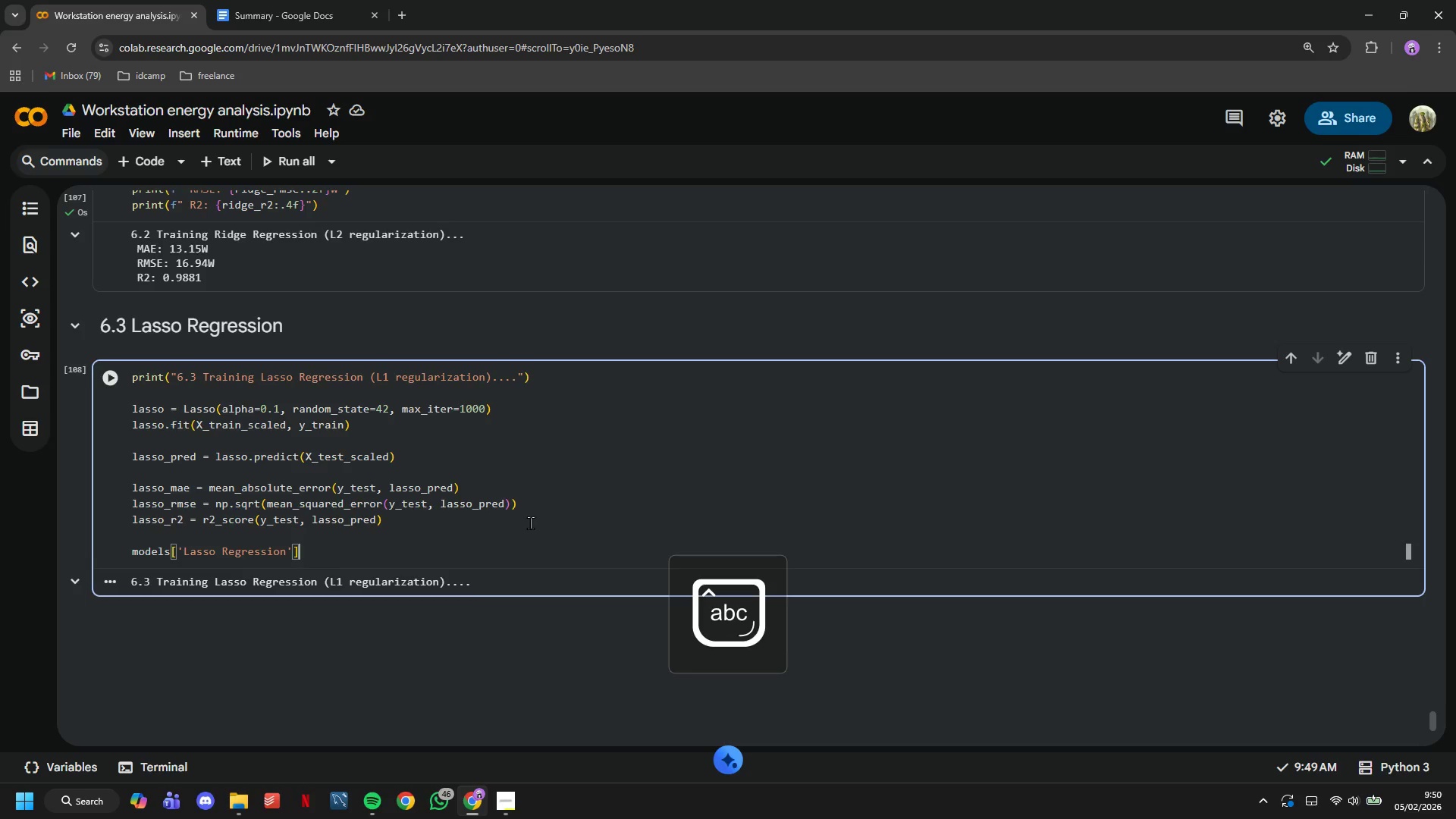 
key(ArrowRight)
 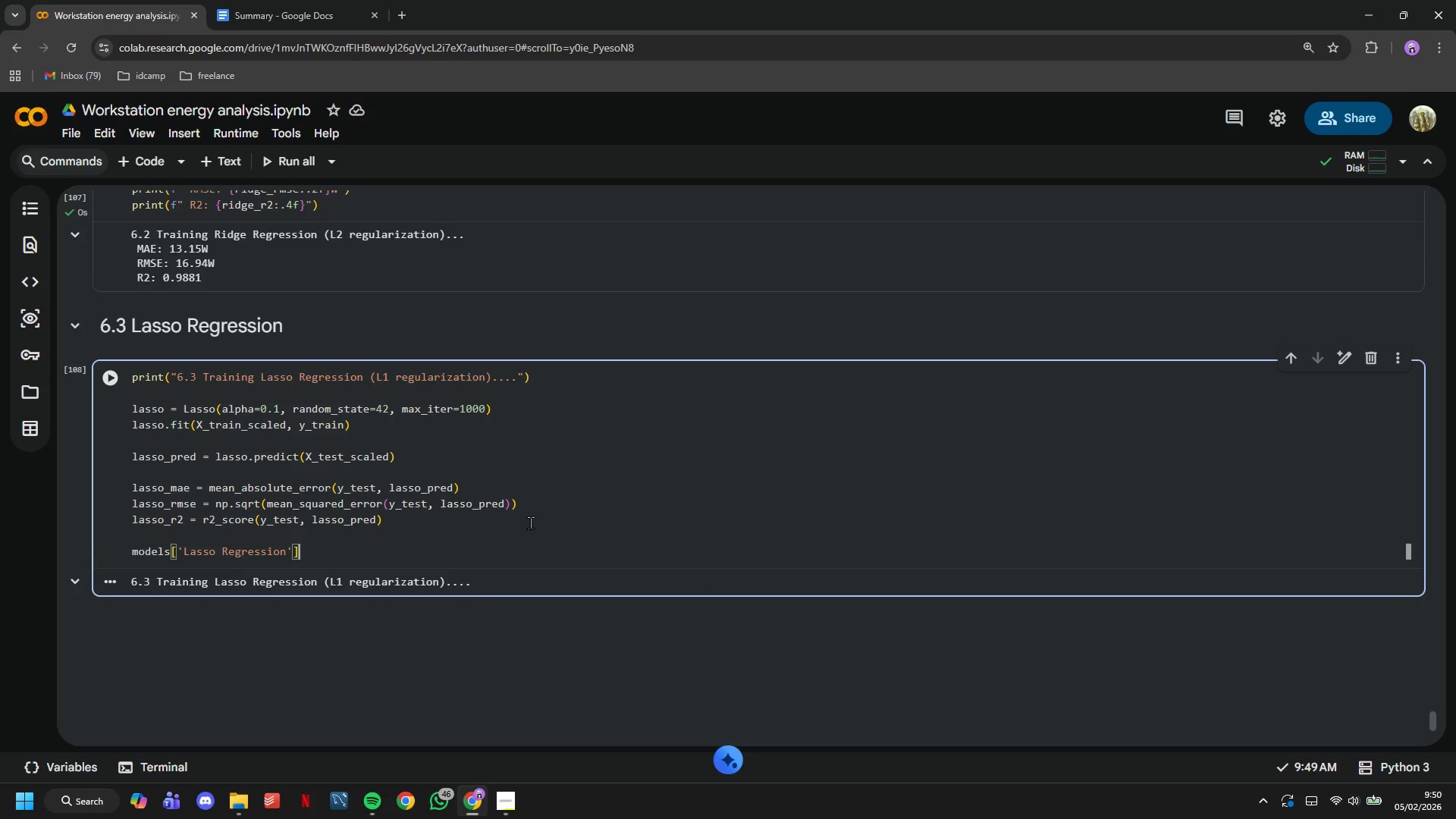 
type( = lasso)
 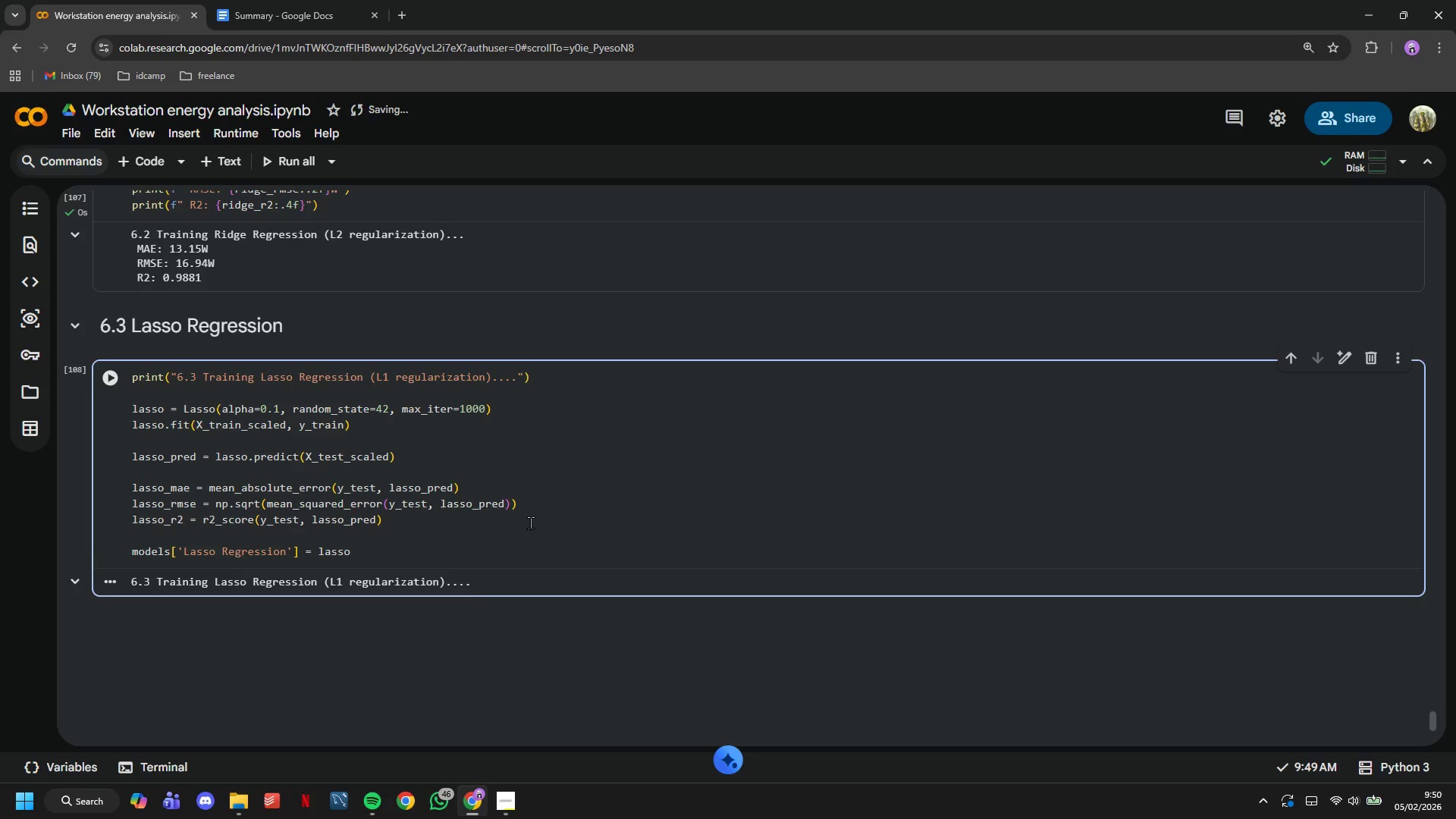 
key(Enter)
 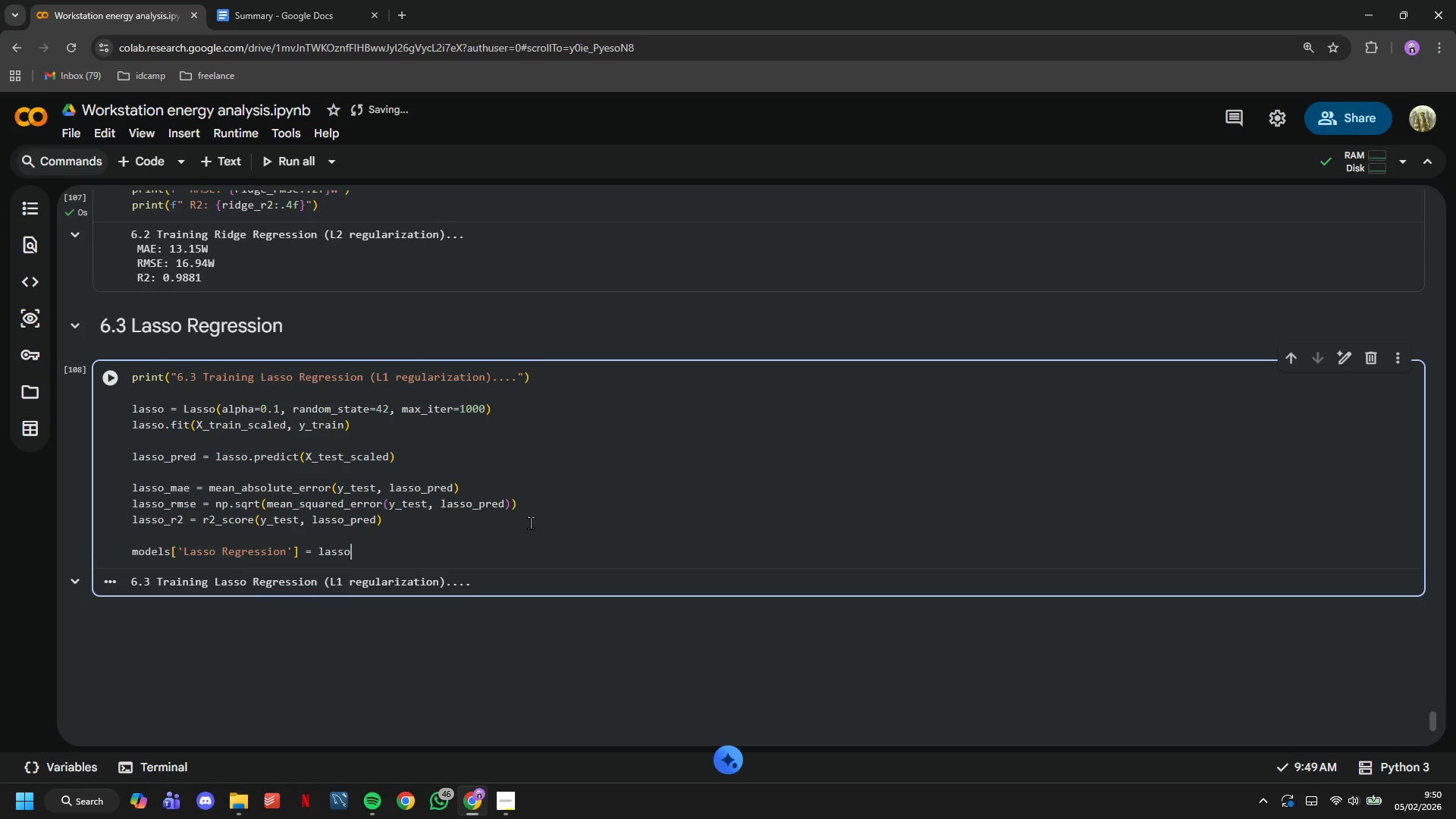 
key(Enter)
 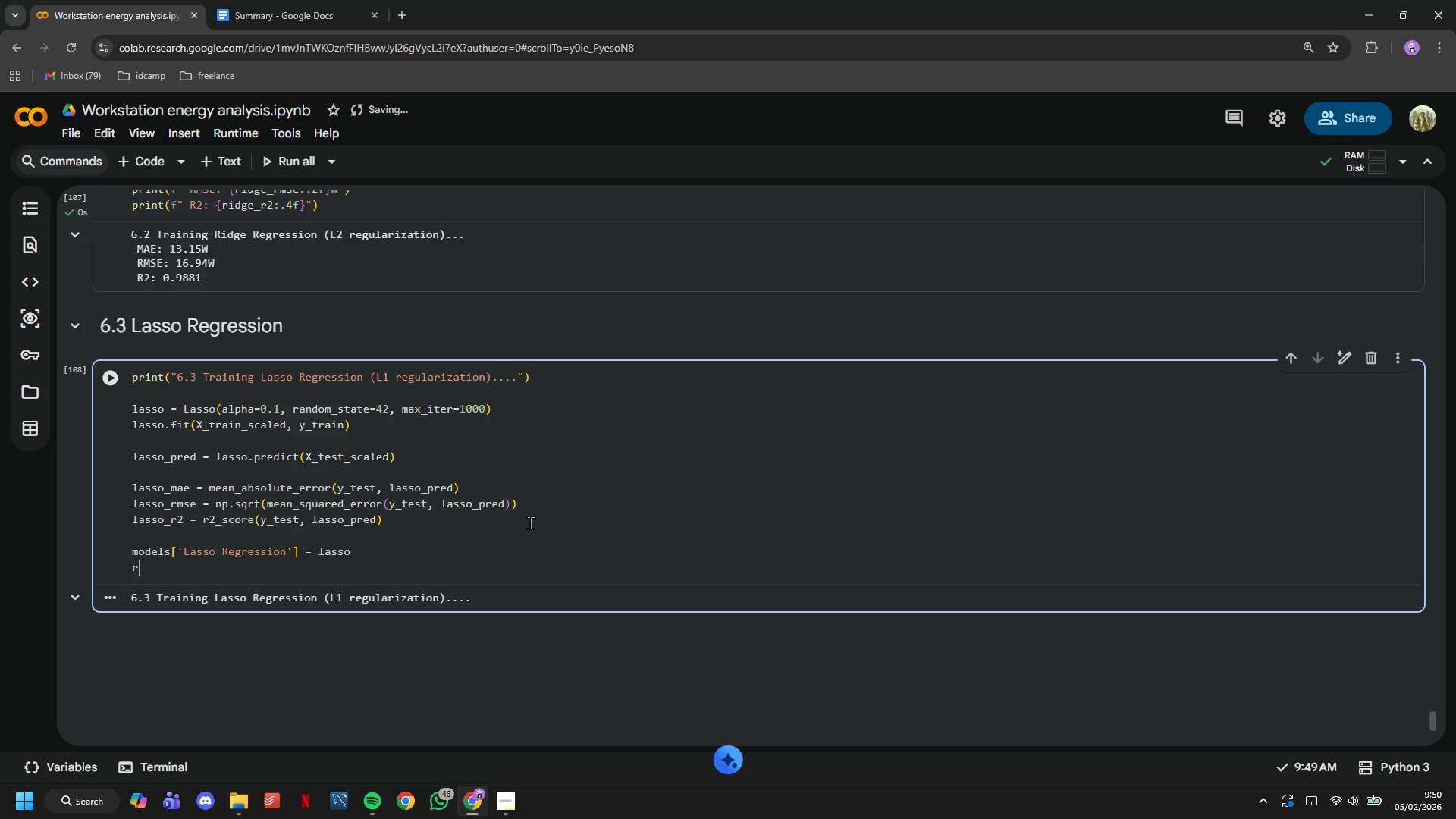 
type(results.append({)
 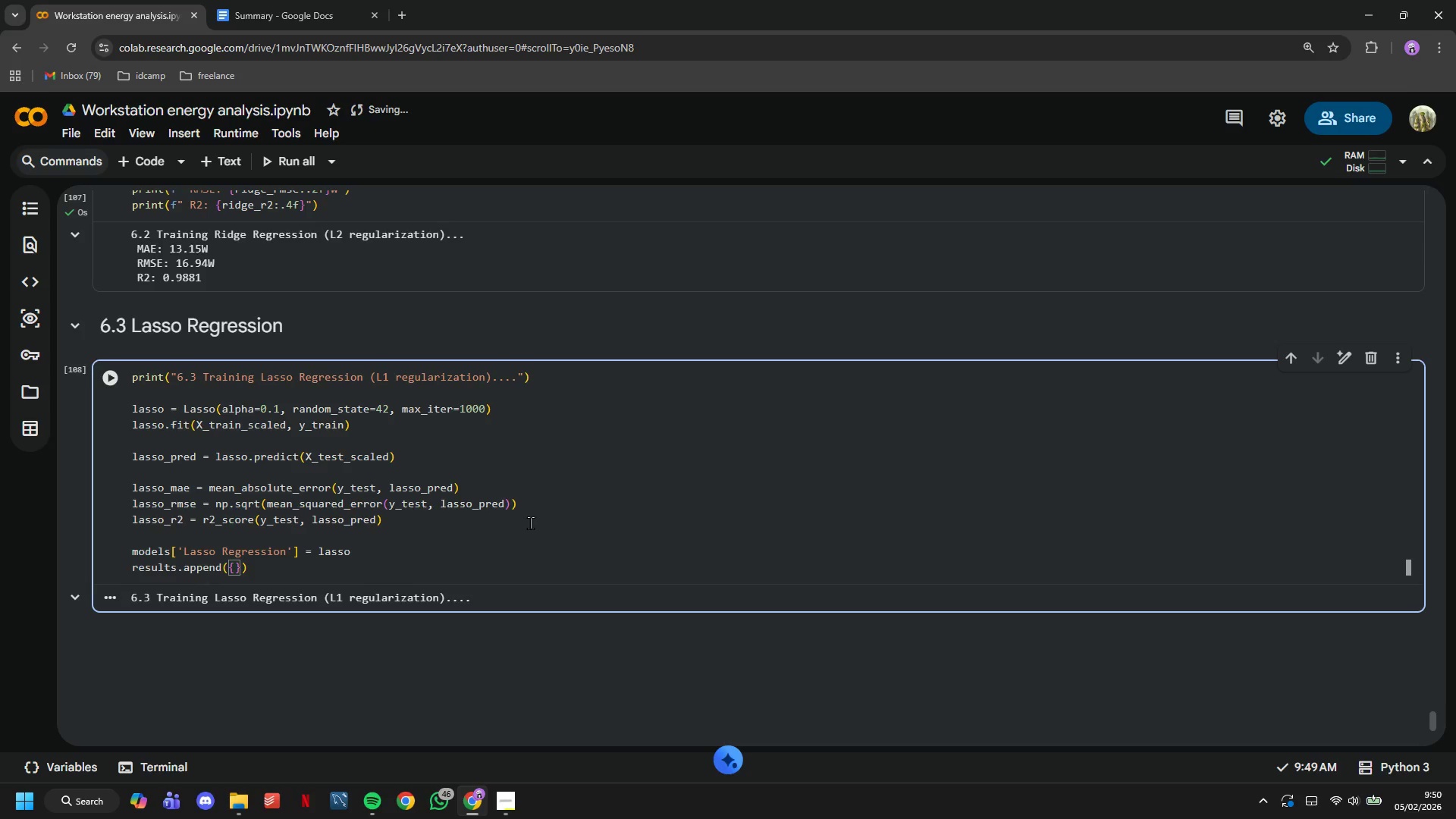 
key(Enter)
 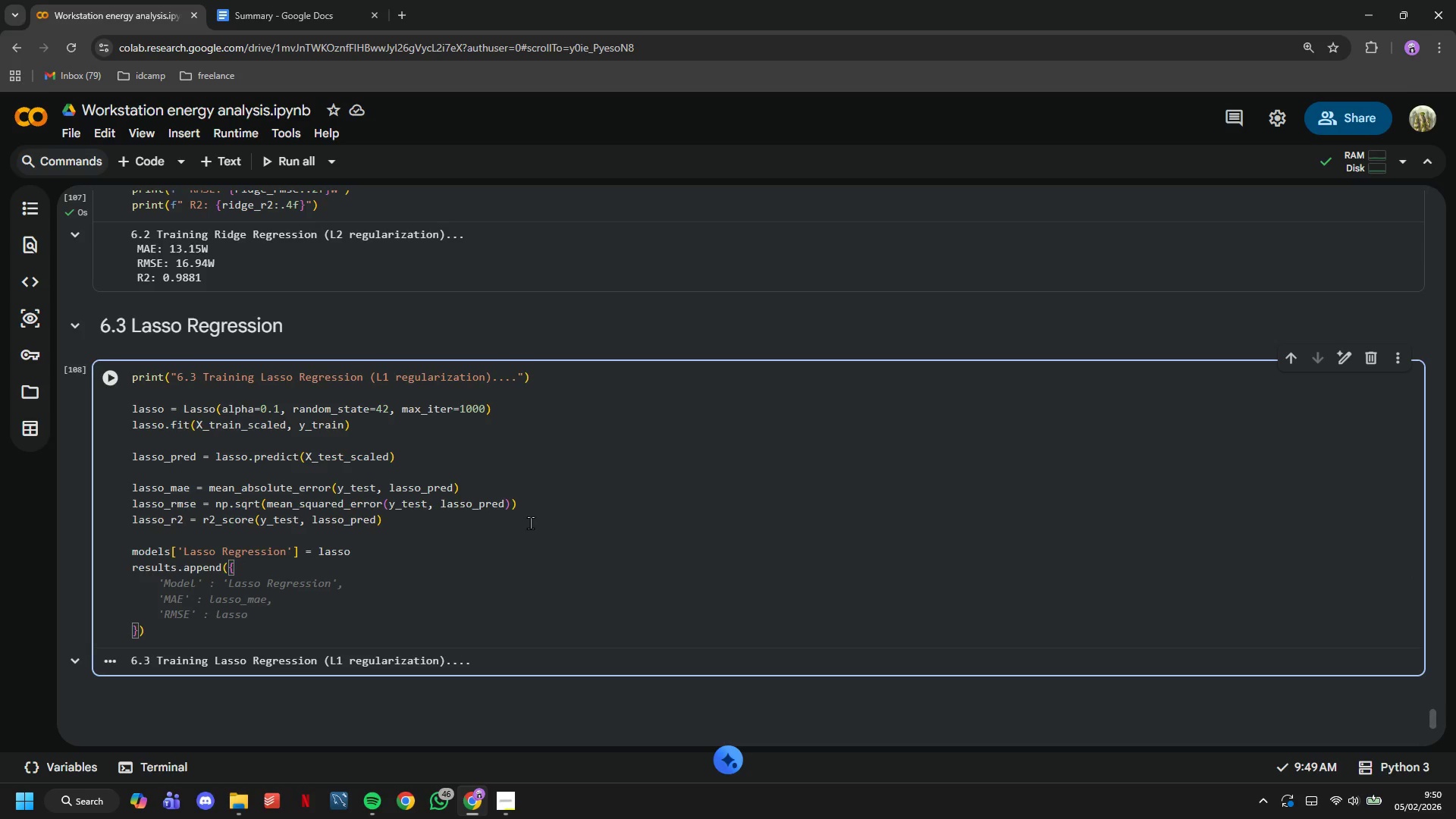 
wait(5.92)
 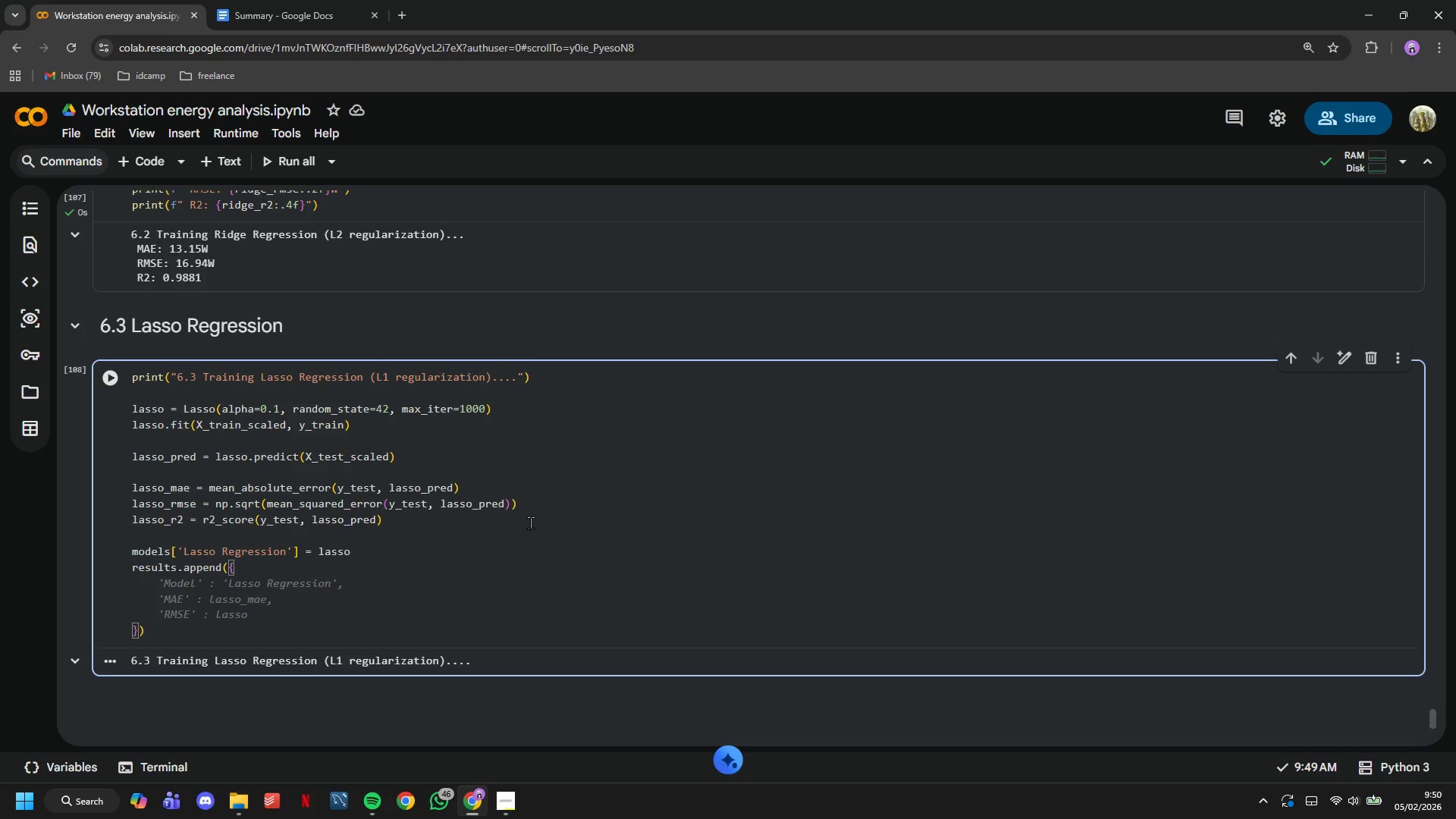 
type('Model)
 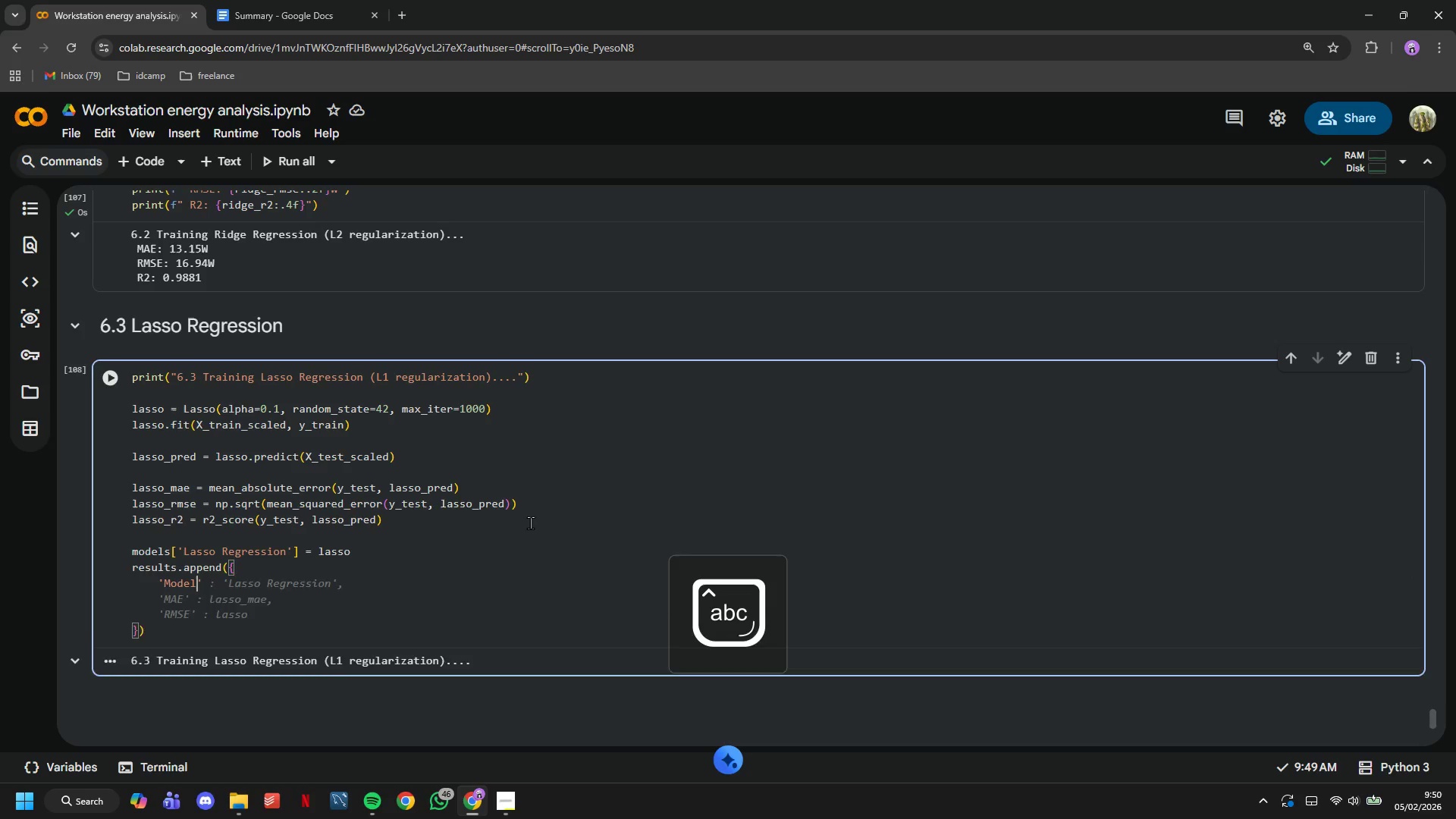 
key(ArrowRight)
 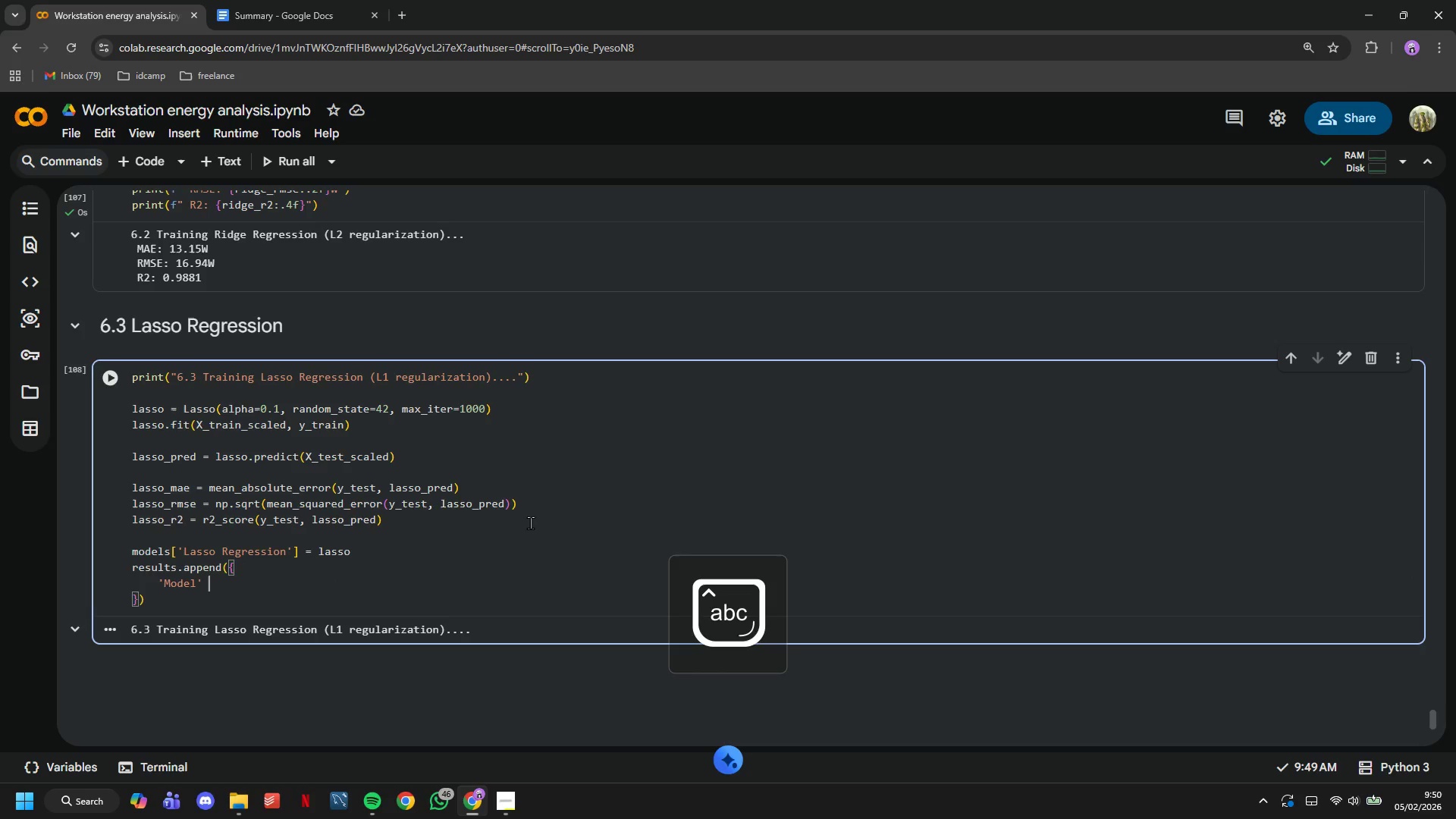 
key(Space)
 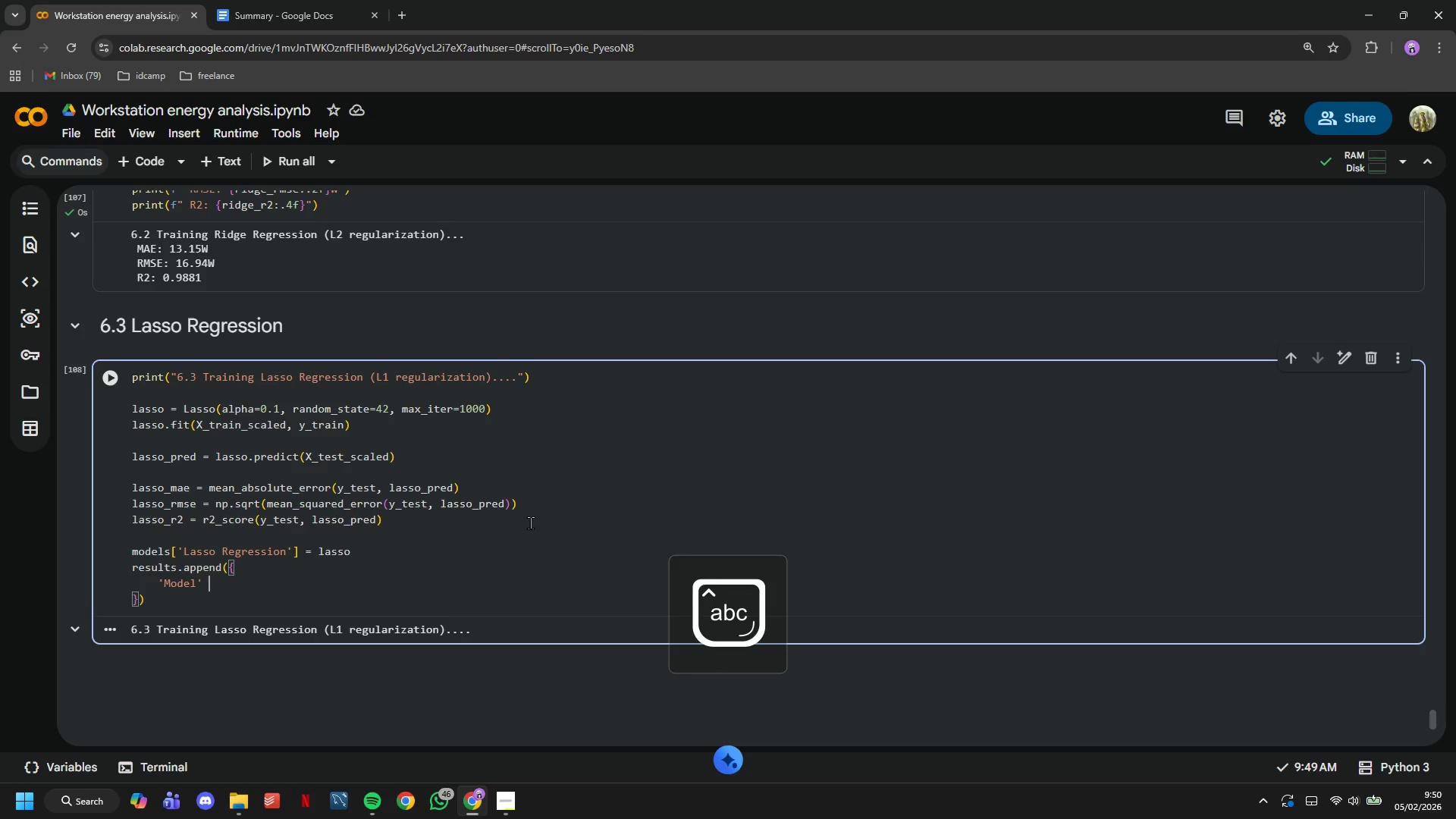 
key(Shift+Semicolon)
 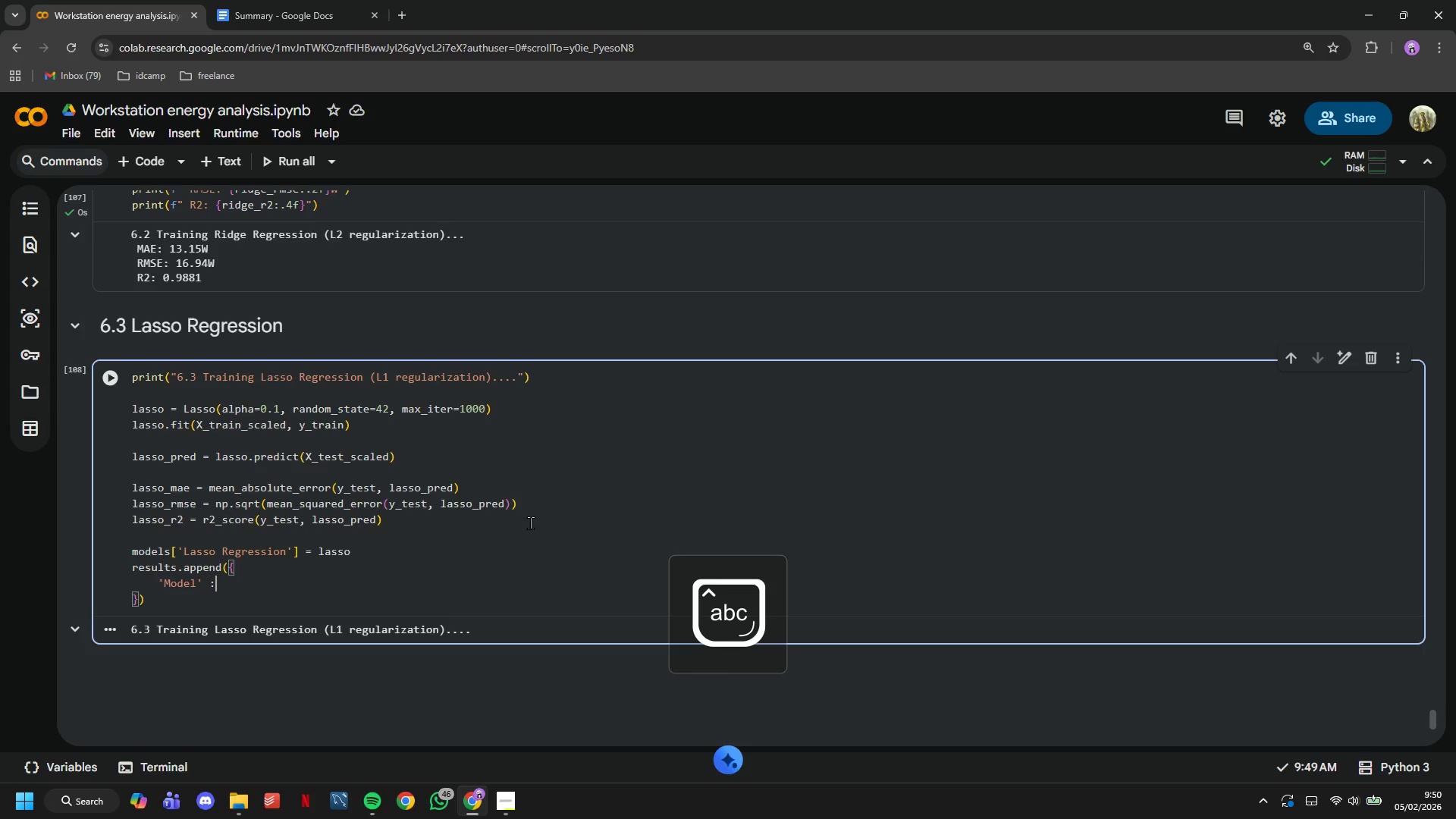 
key(Space)
 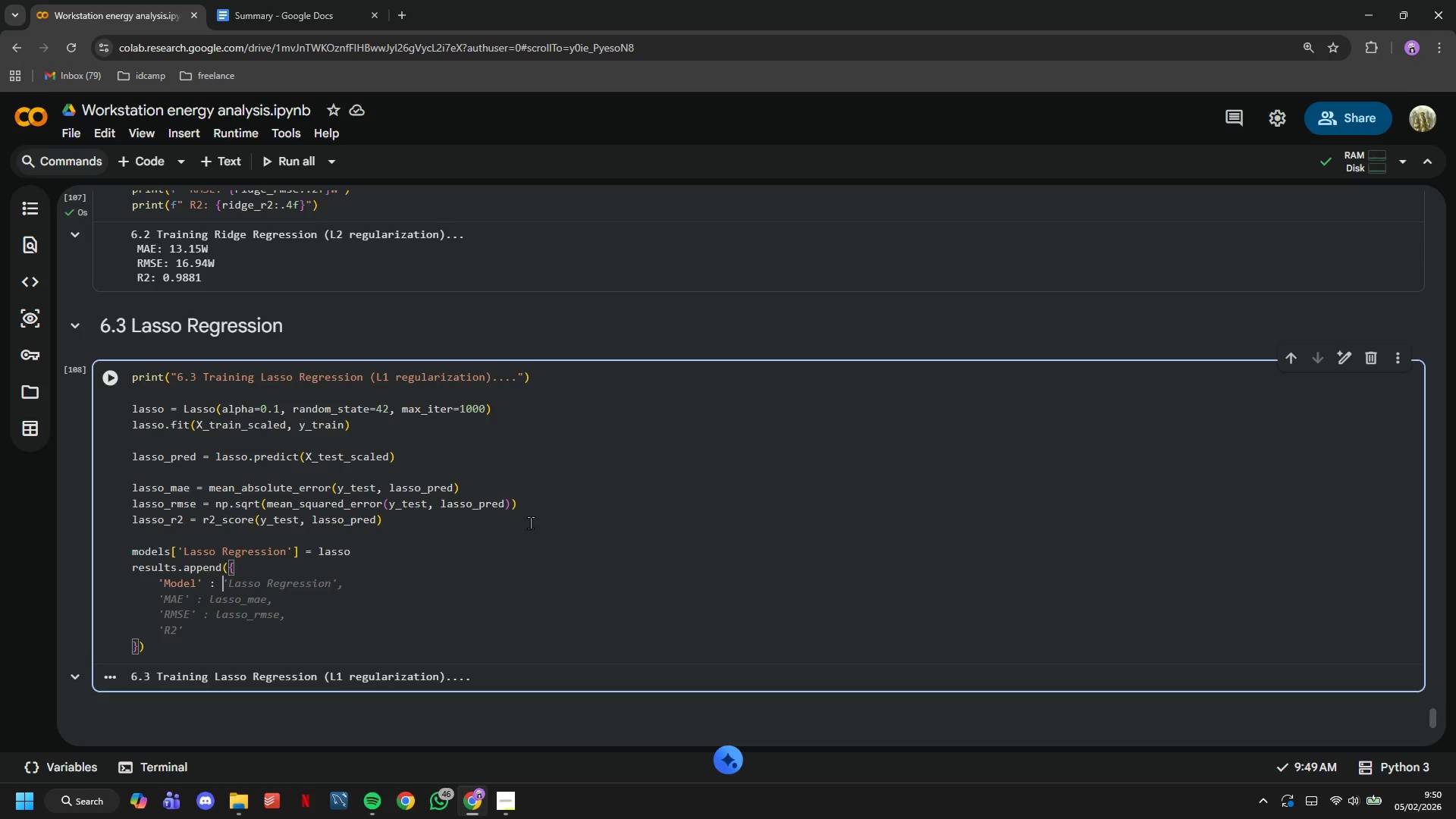 
key(Quote)
 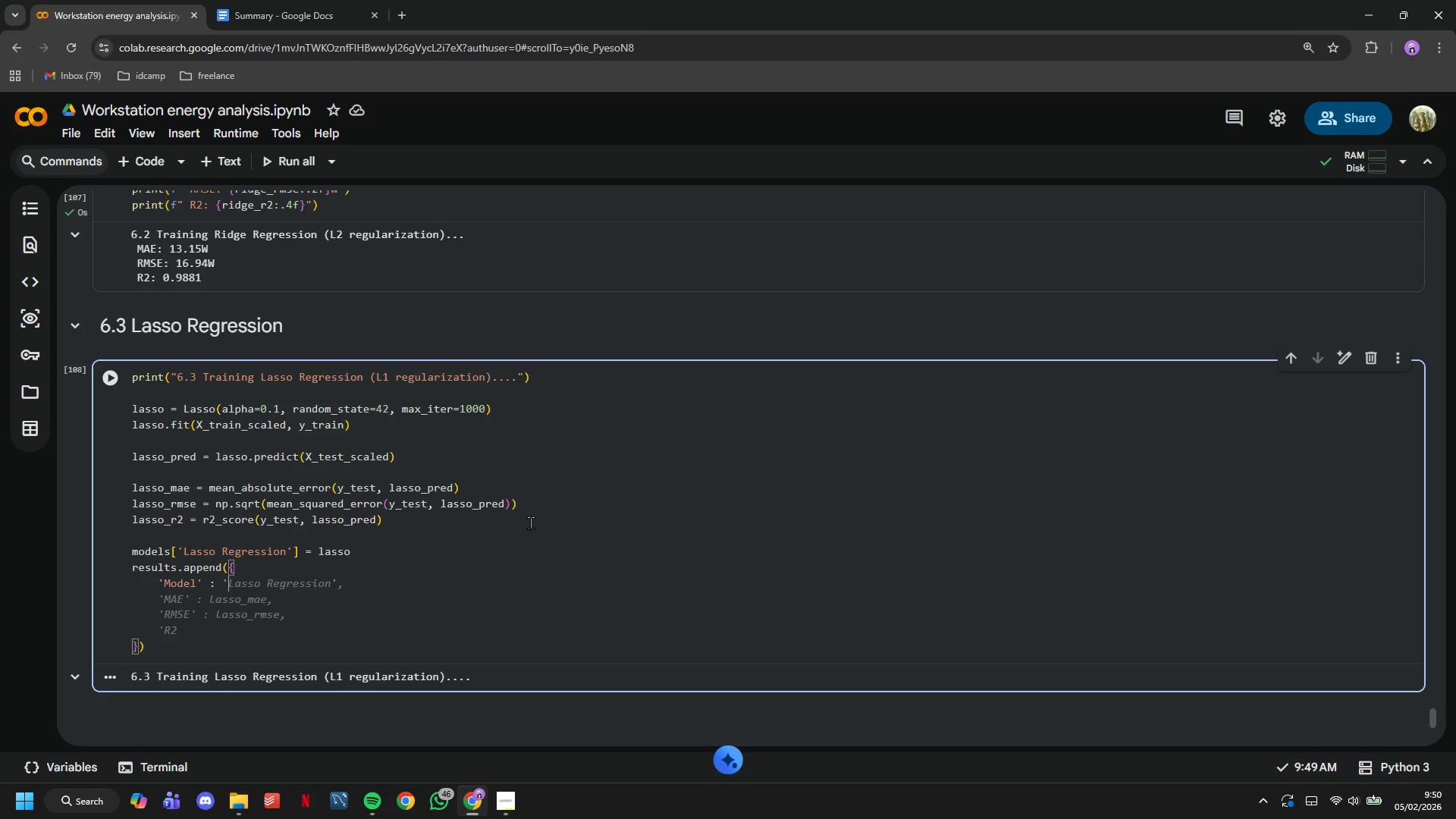 
key(CapsLock)
 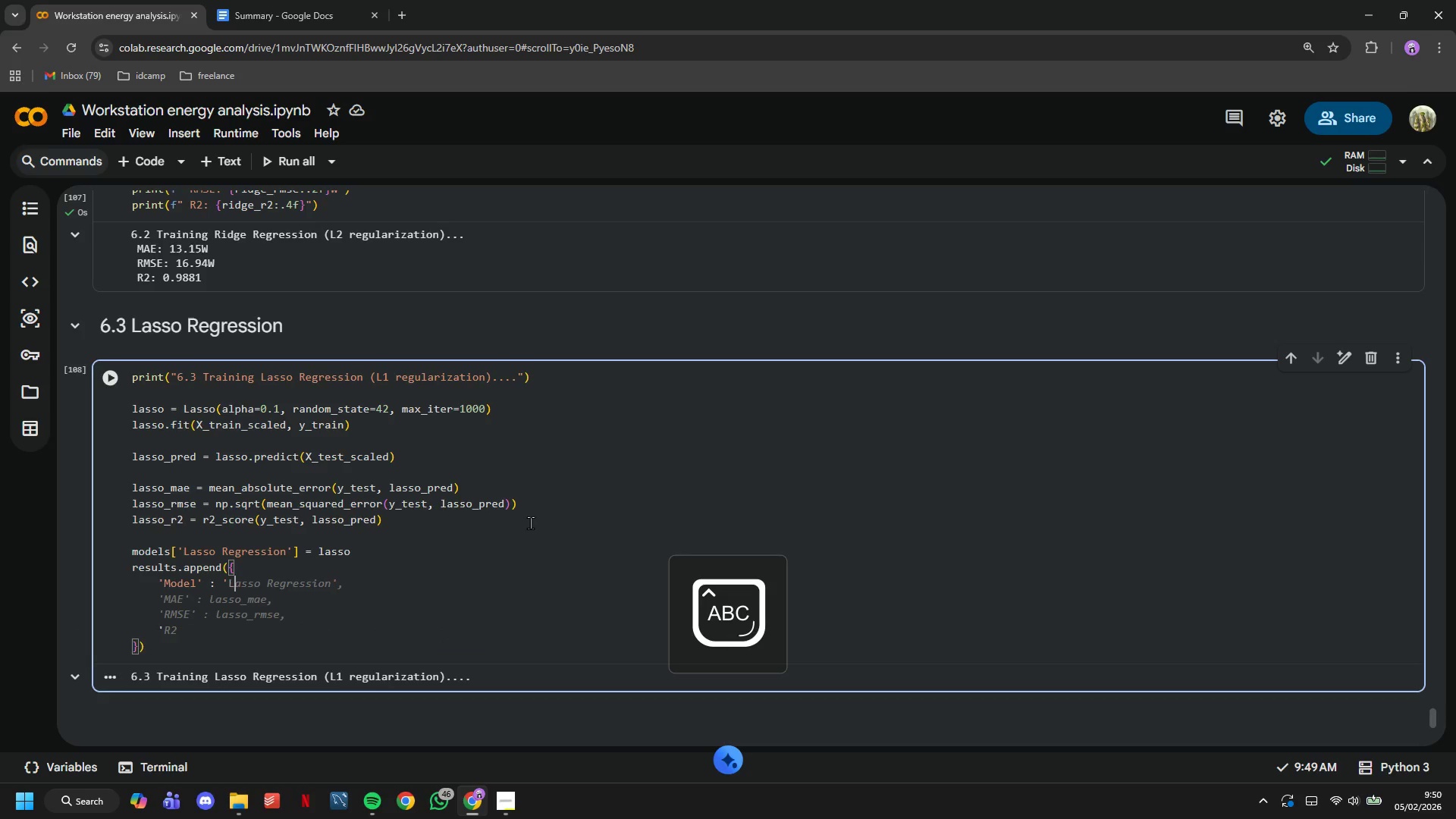 
key(L)
 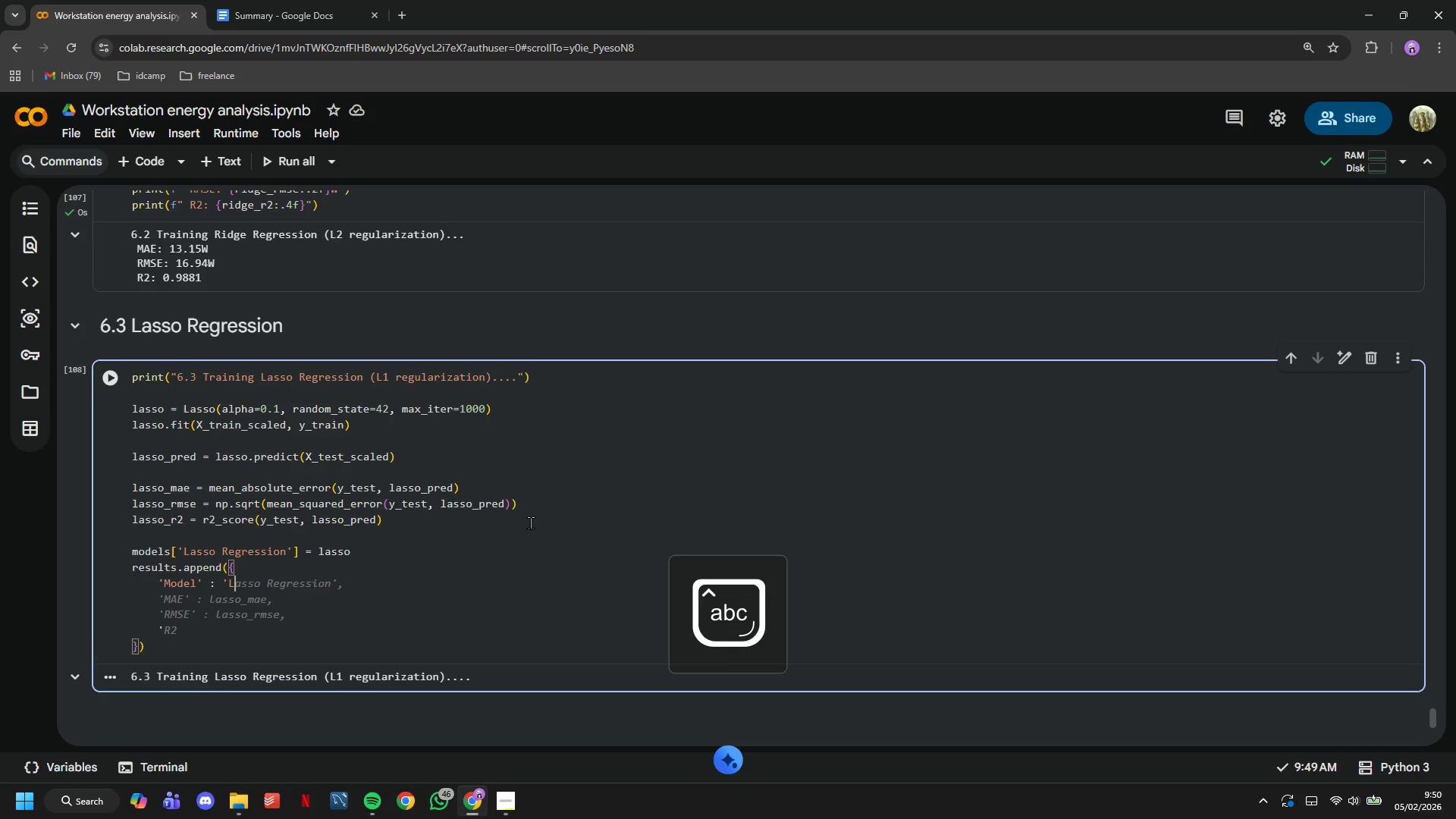 
key(CapsLock)
 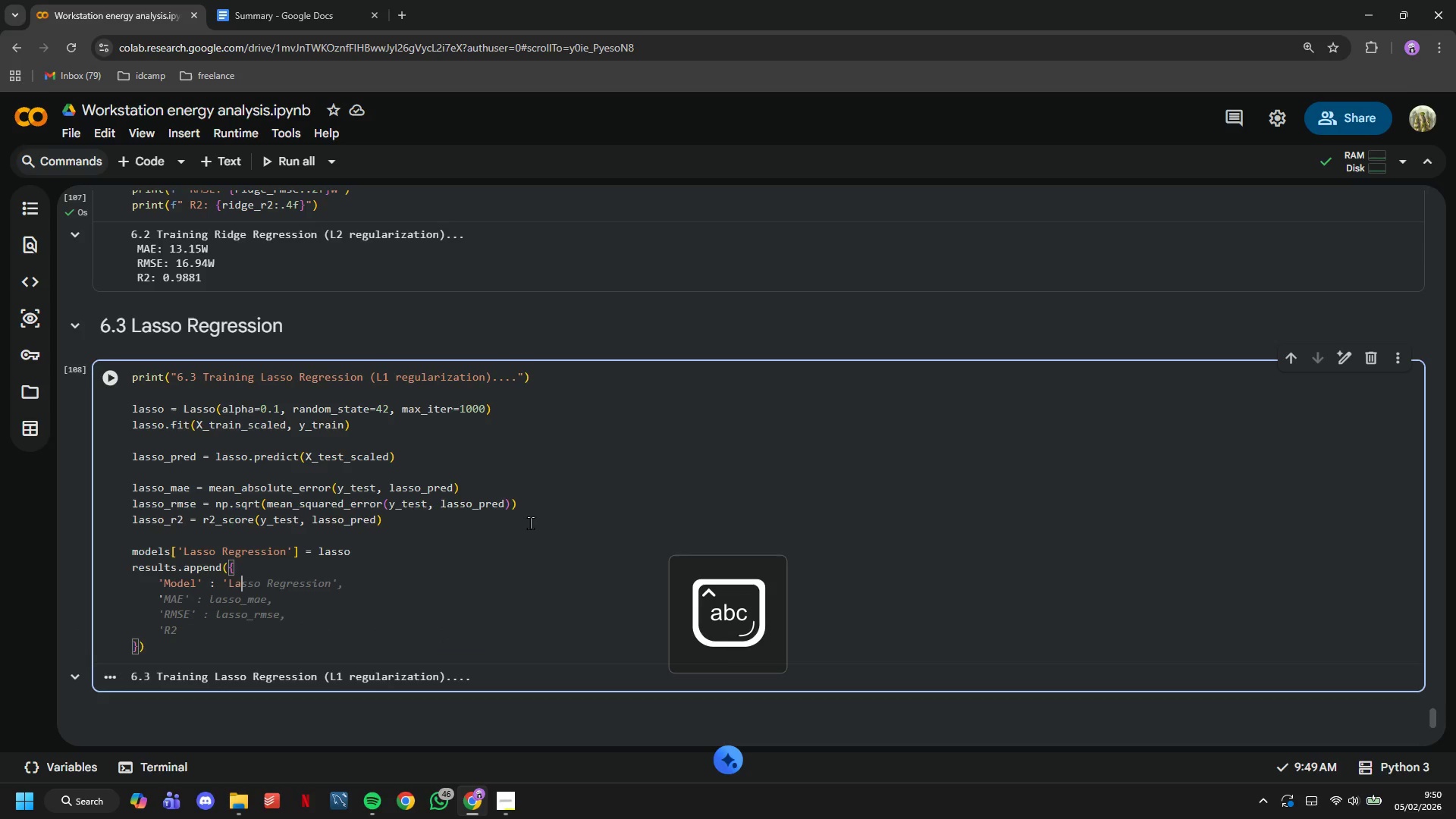 
key(A)
 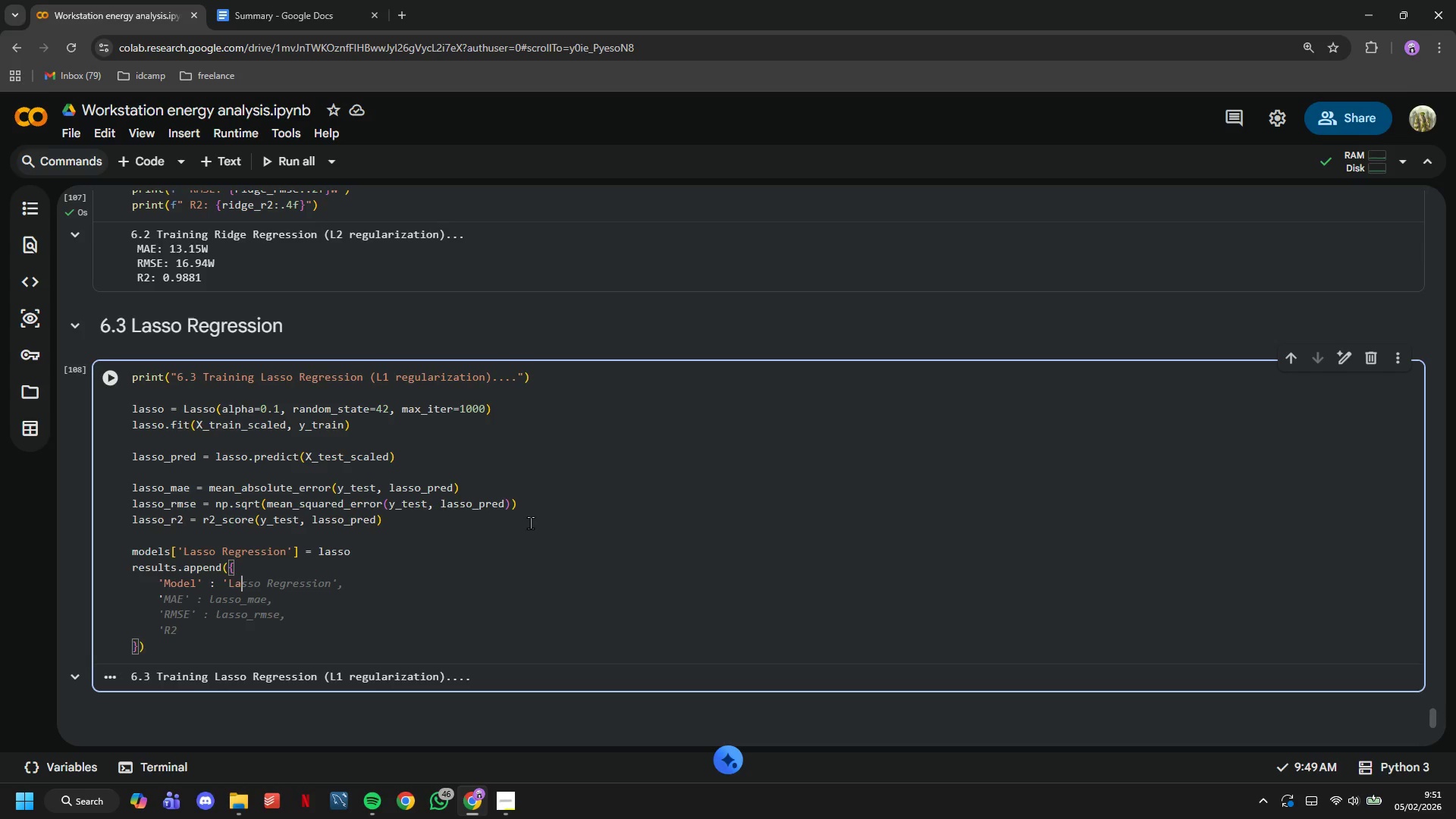 
wait(11.39)
 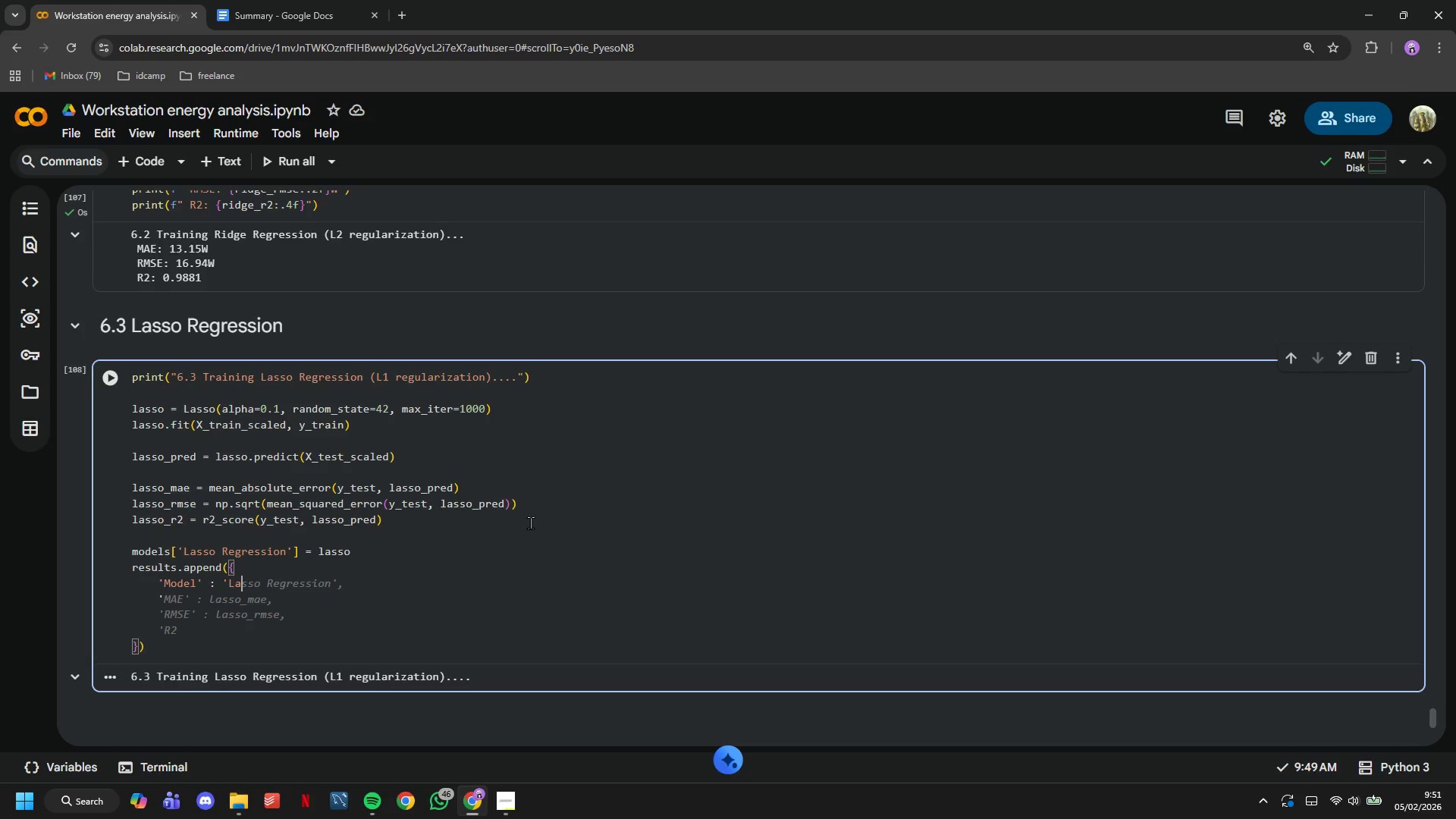 
type(sso Rg)
key(Backspace)
type(egression)
 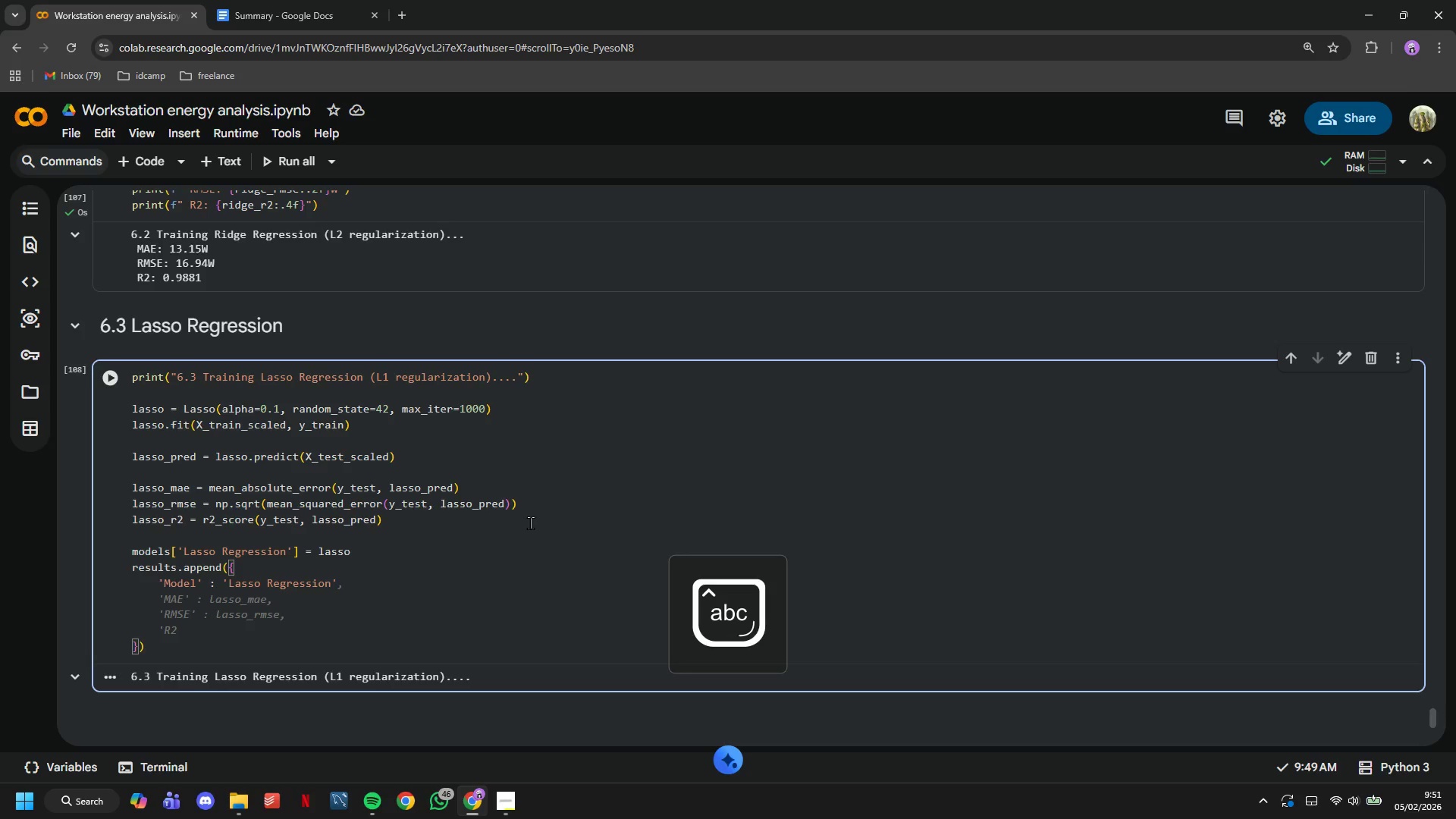 
key(ArrowRight)
 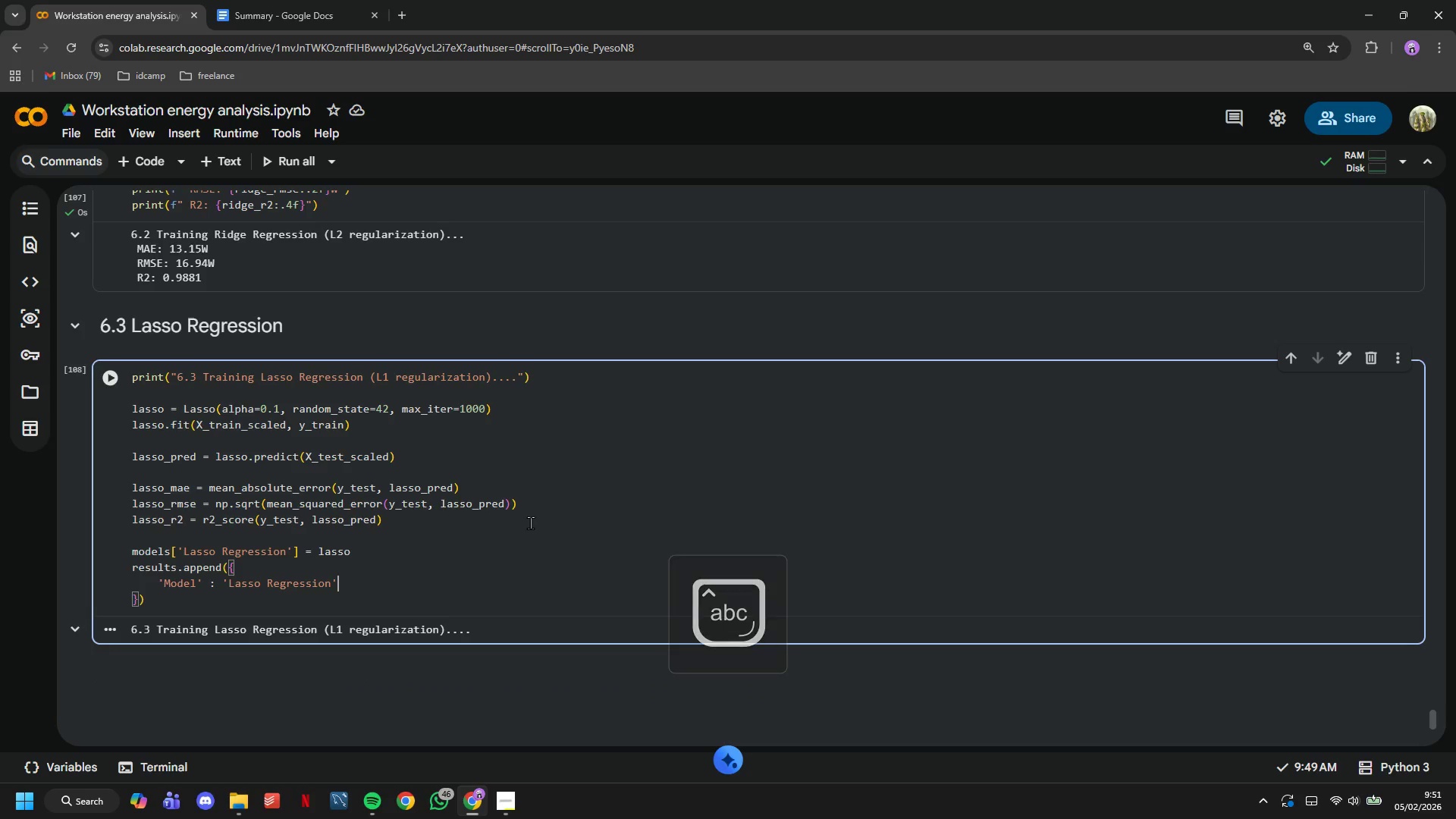 
key(Comma)
 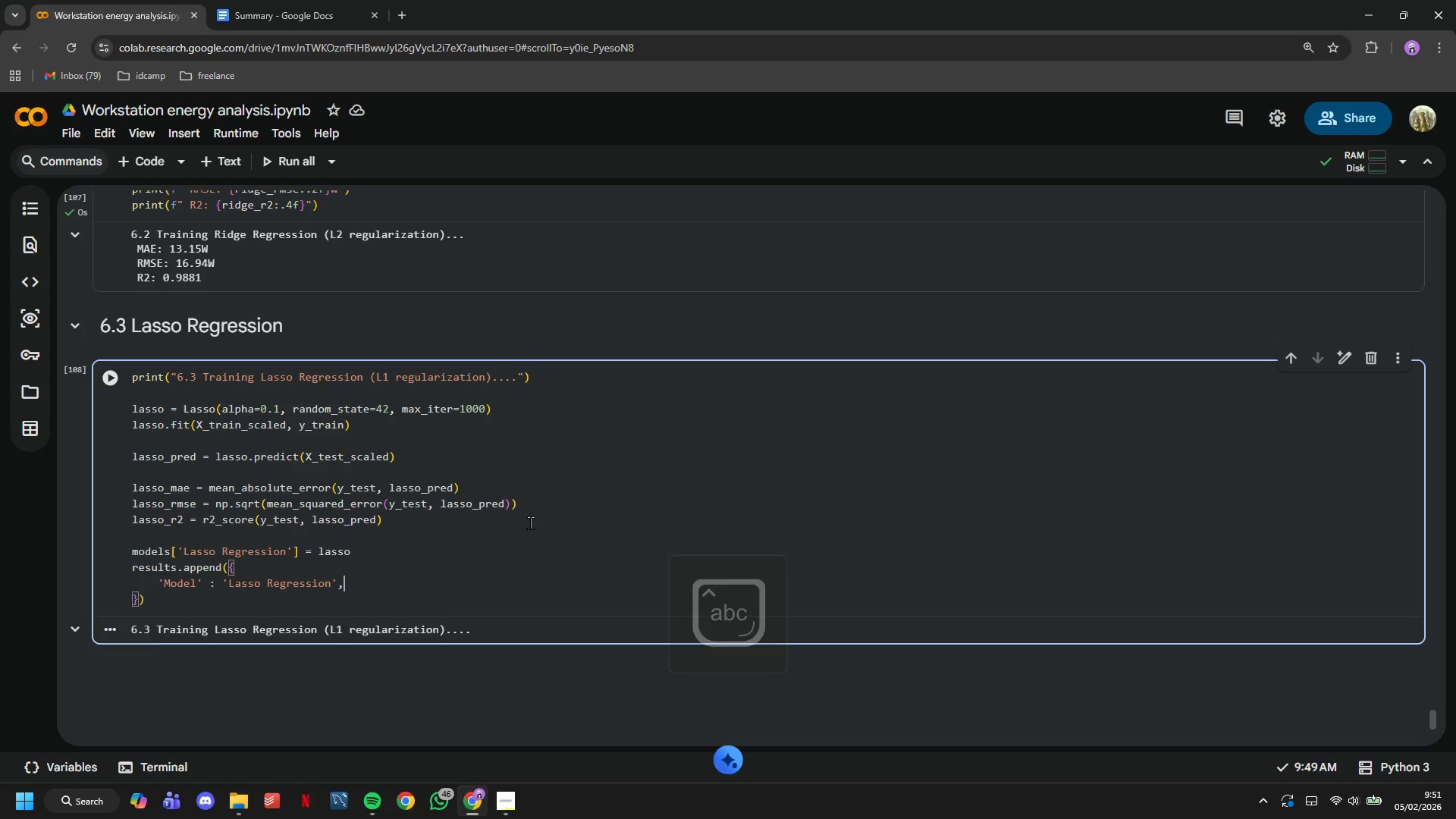 
key(Enter)
 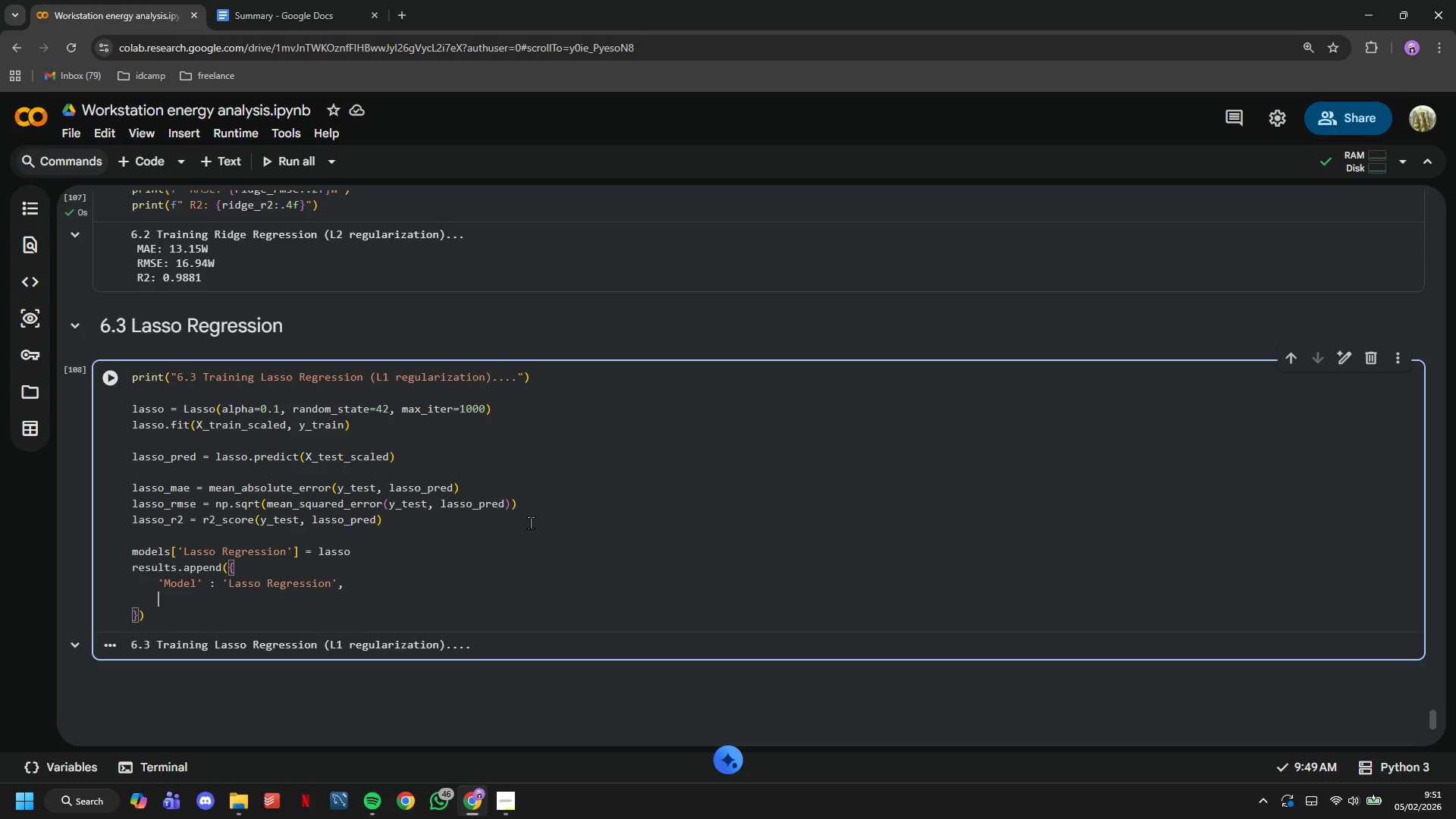 
type(;)
key(Backspace)
type('MAE)
 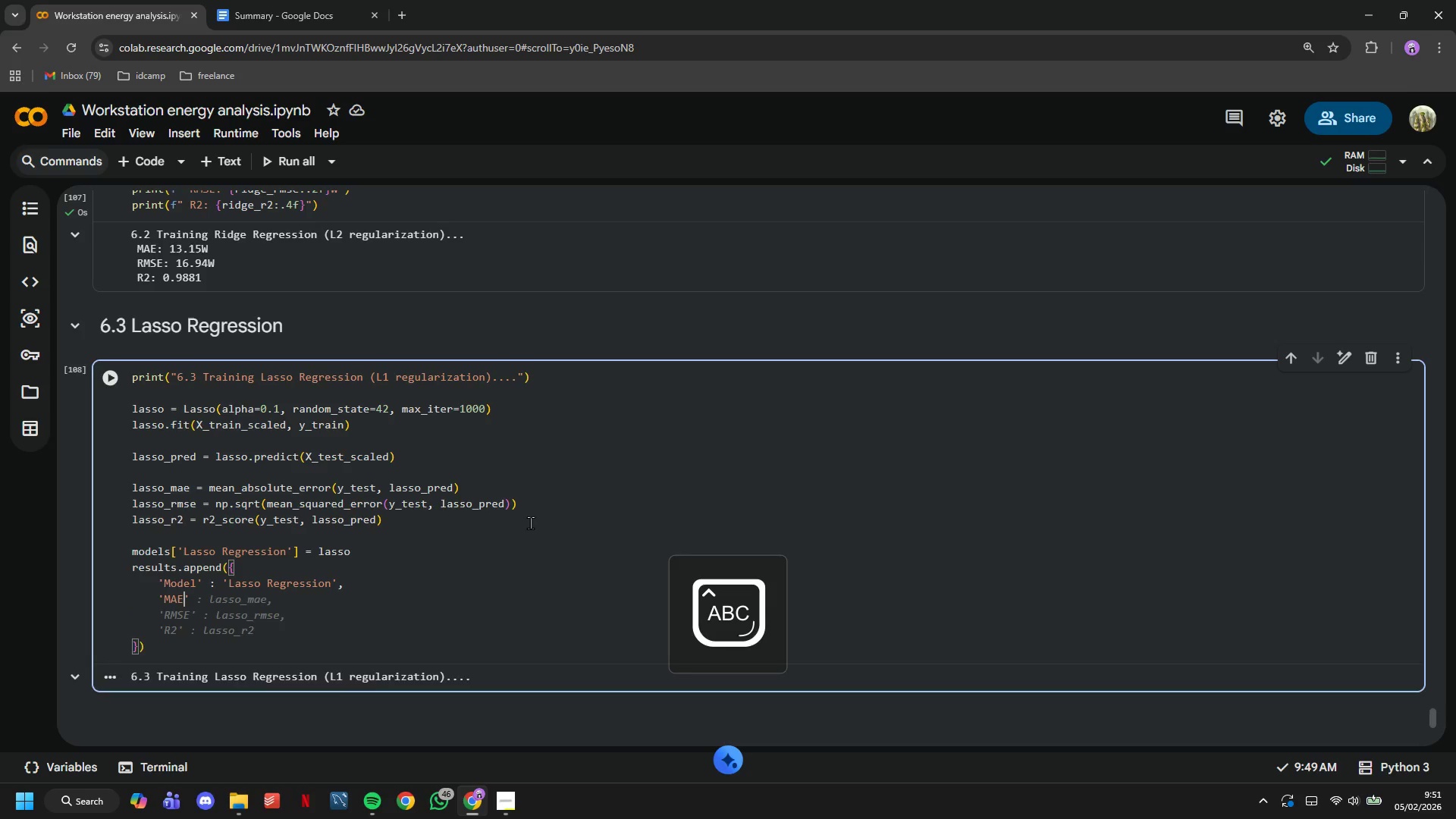 
key(ArrowRight)
 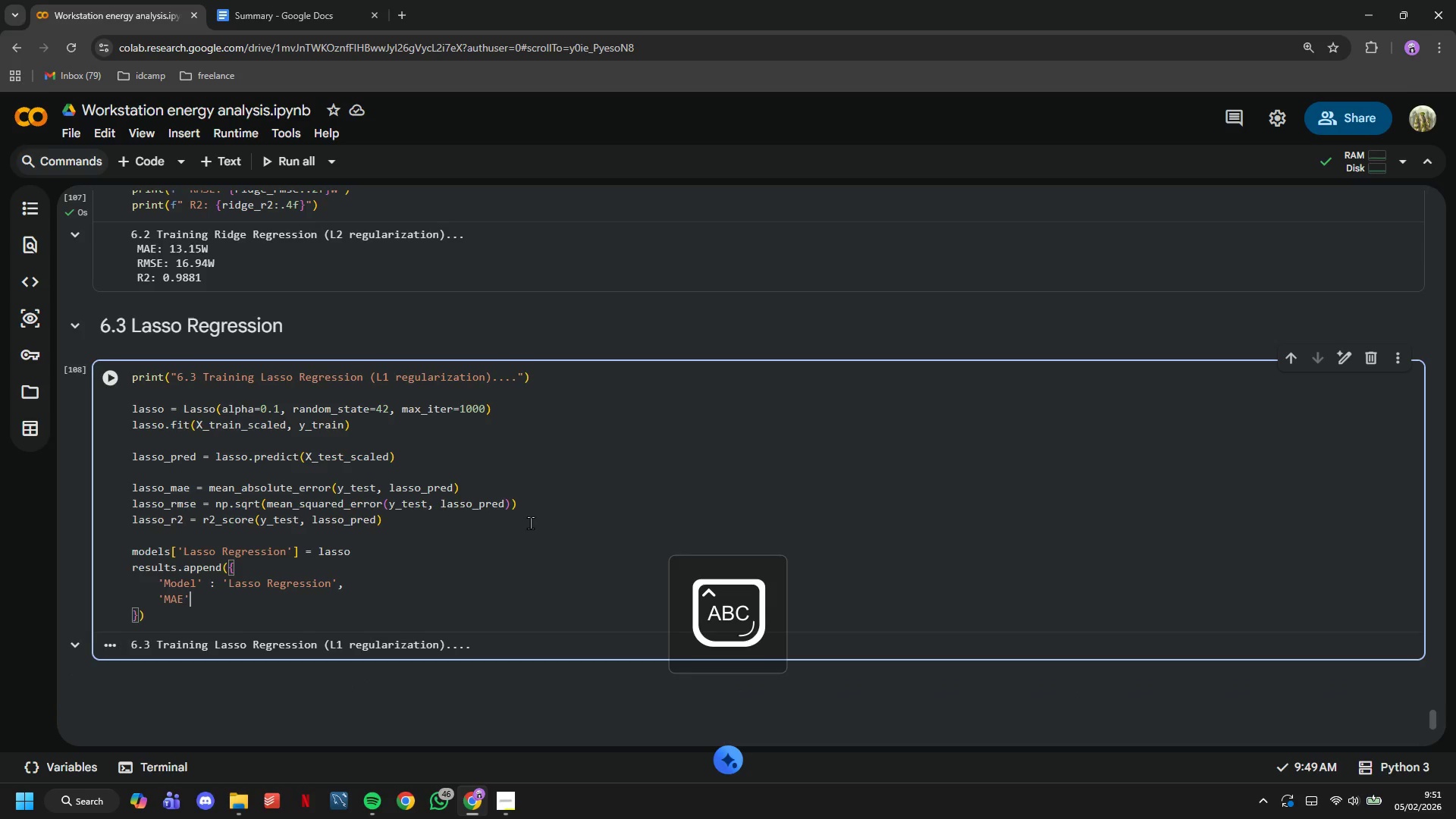 
type(: lasso_mae,)
 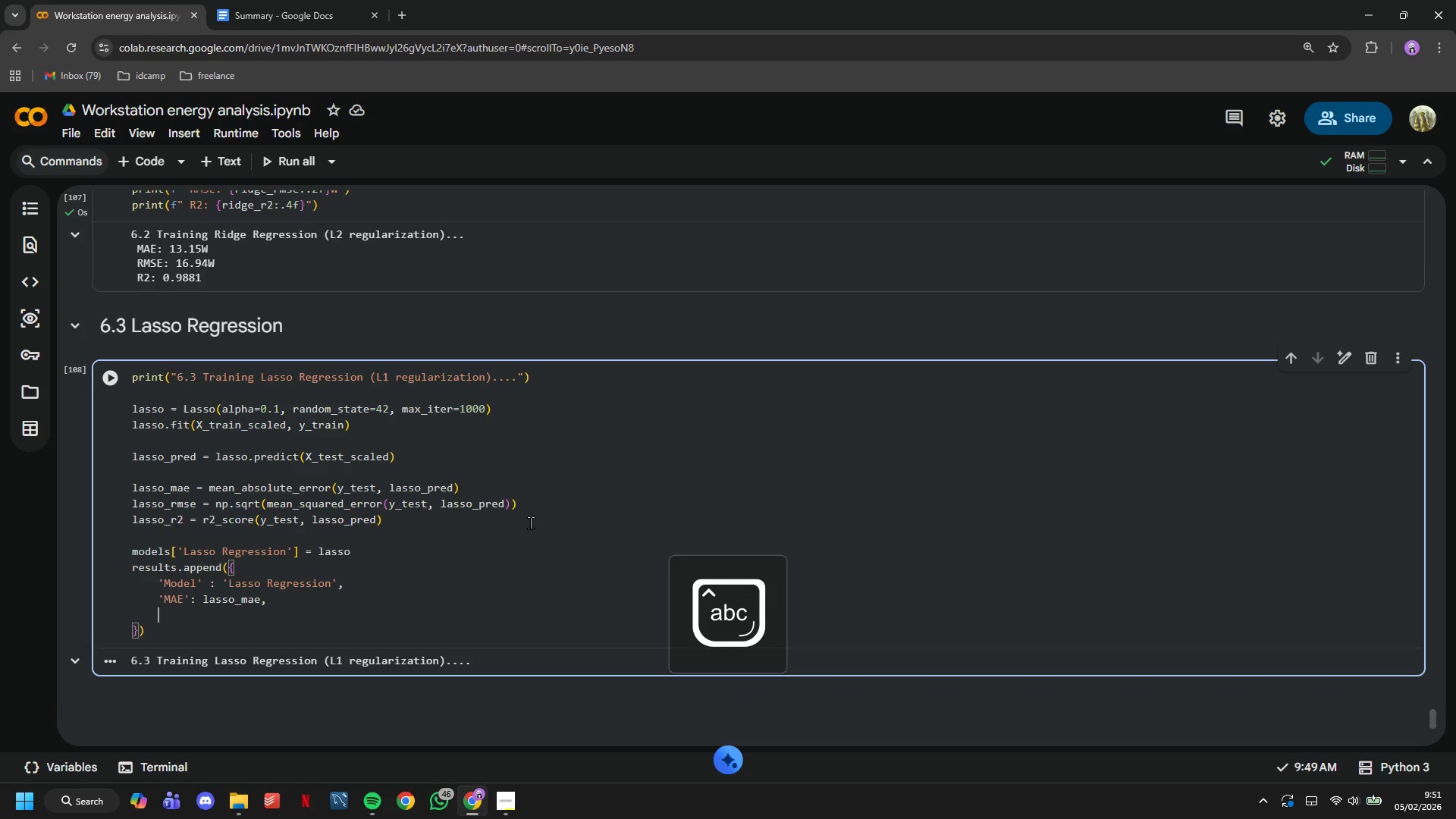 
 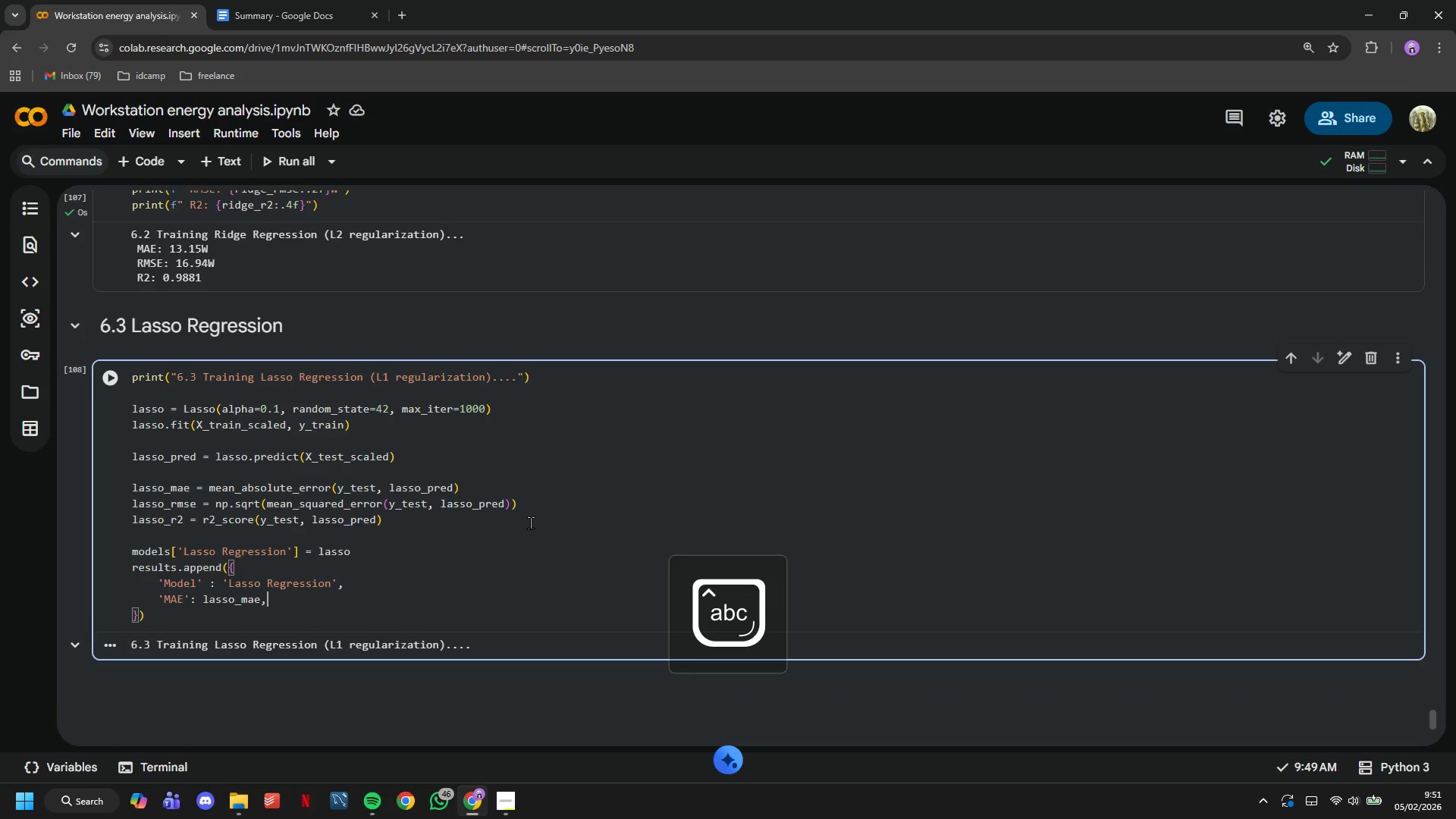 
key(Enter)
 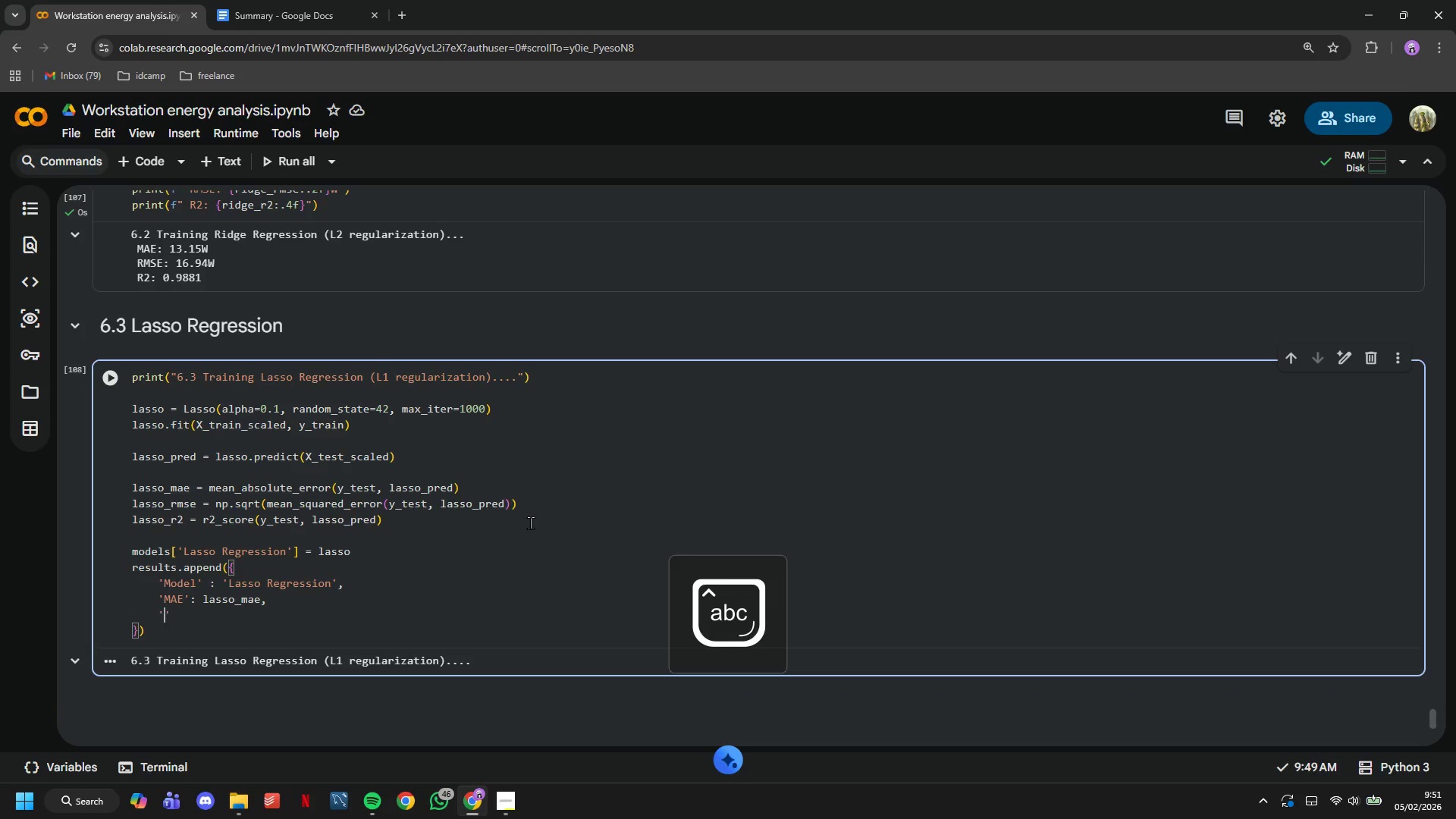 
type('RMSE)
 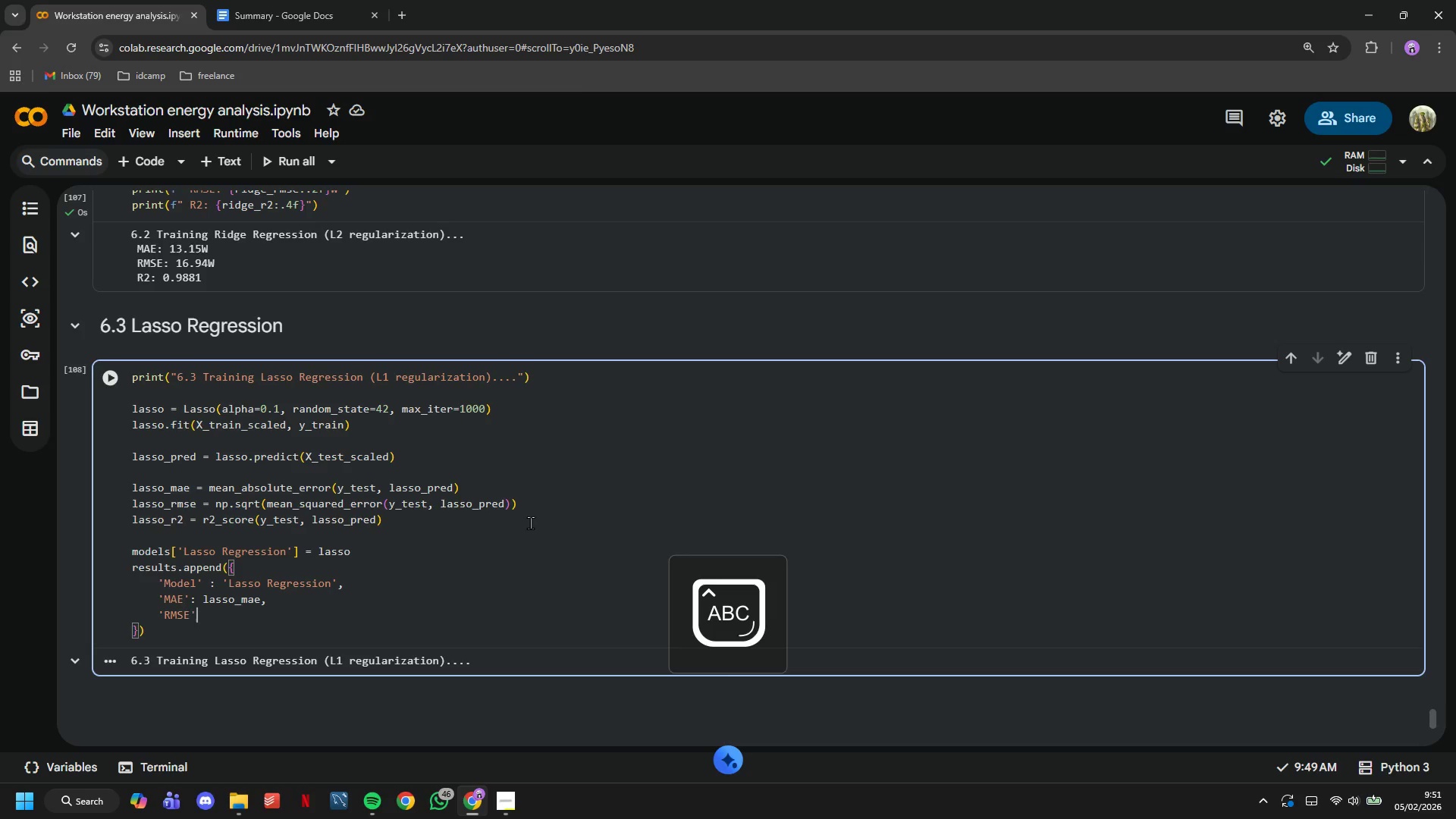 
key(ArrowRight)
 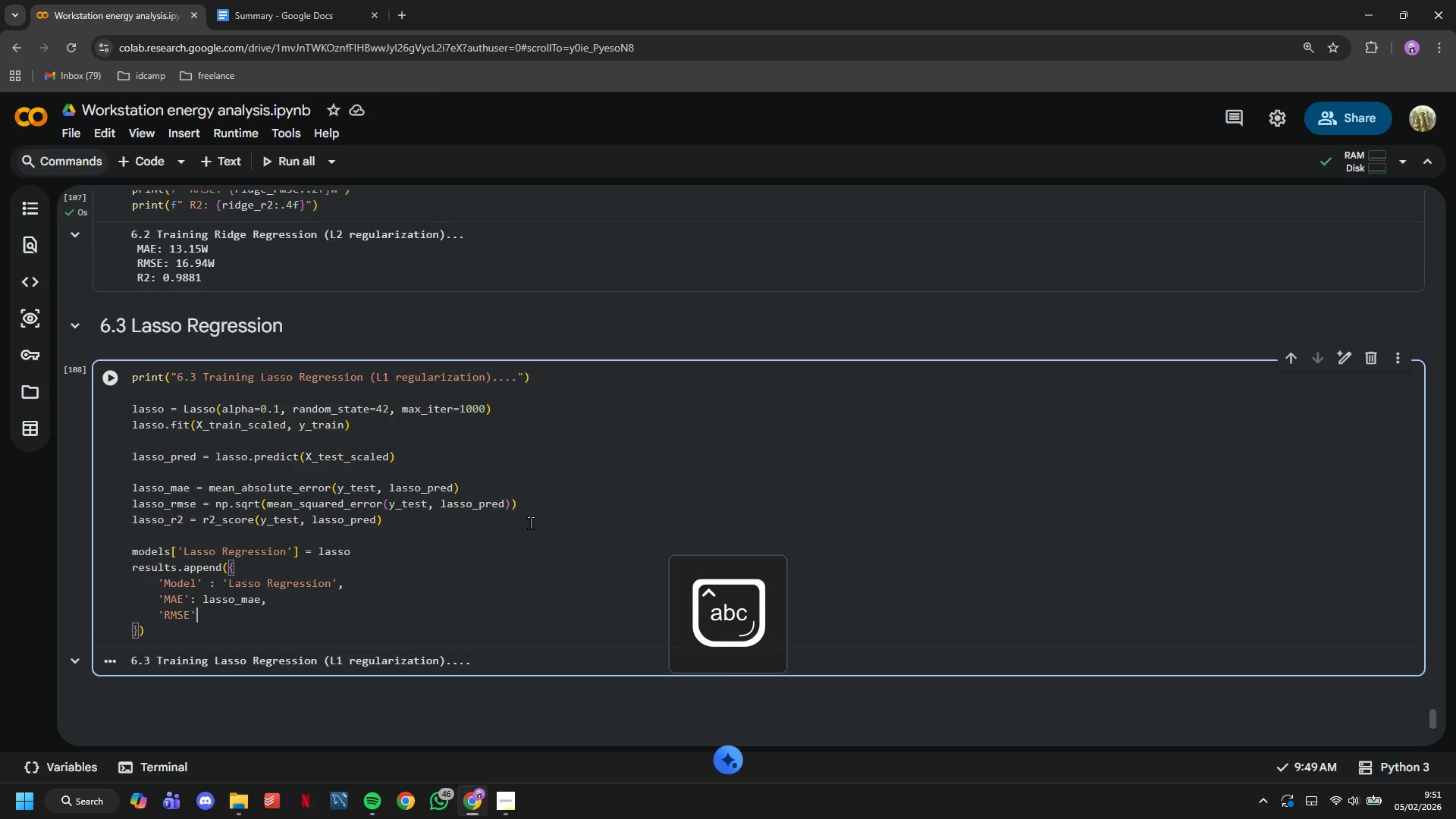 
type(: laso)
key(Backspace)
type(so_rmse,)
 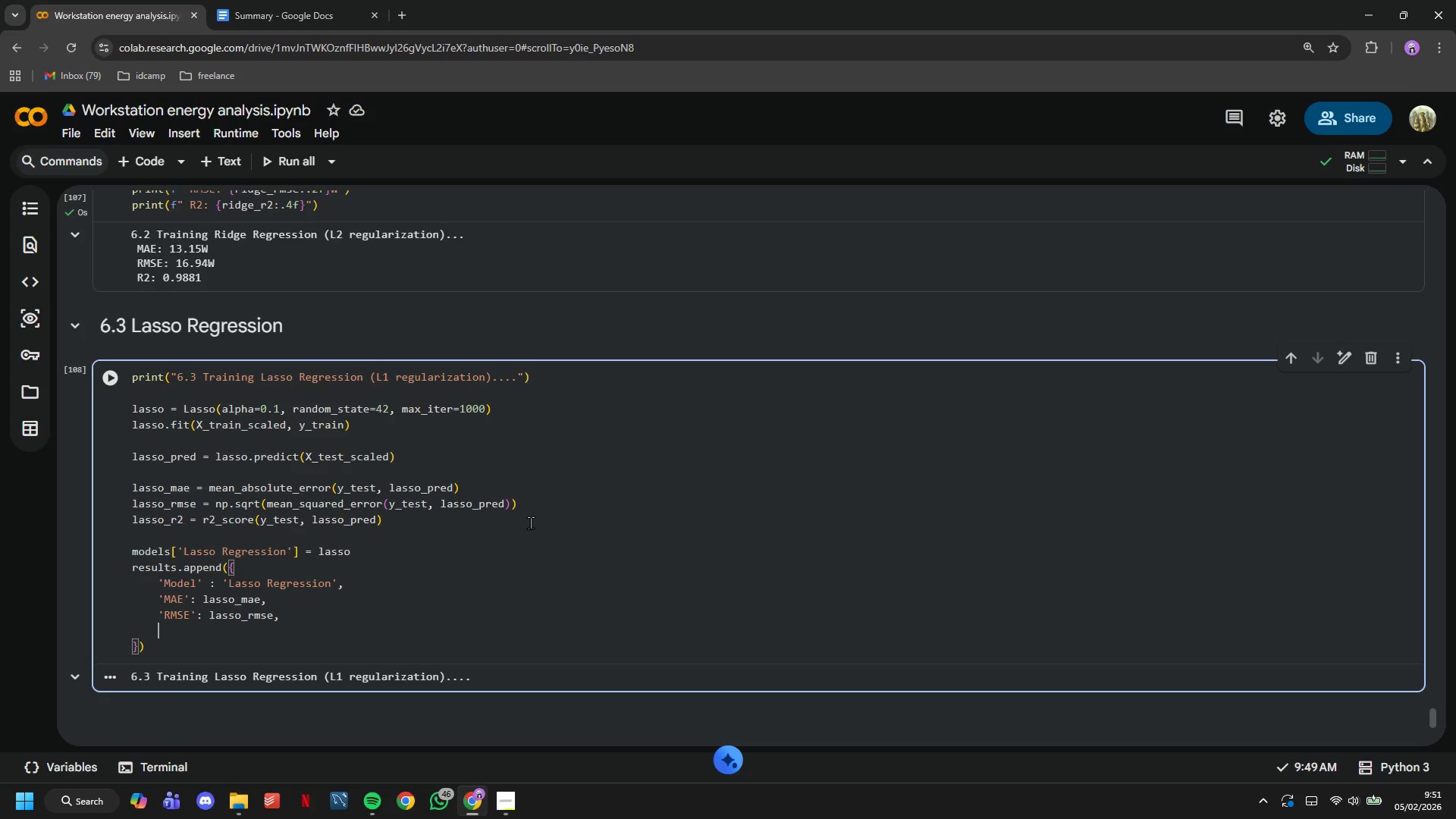 
 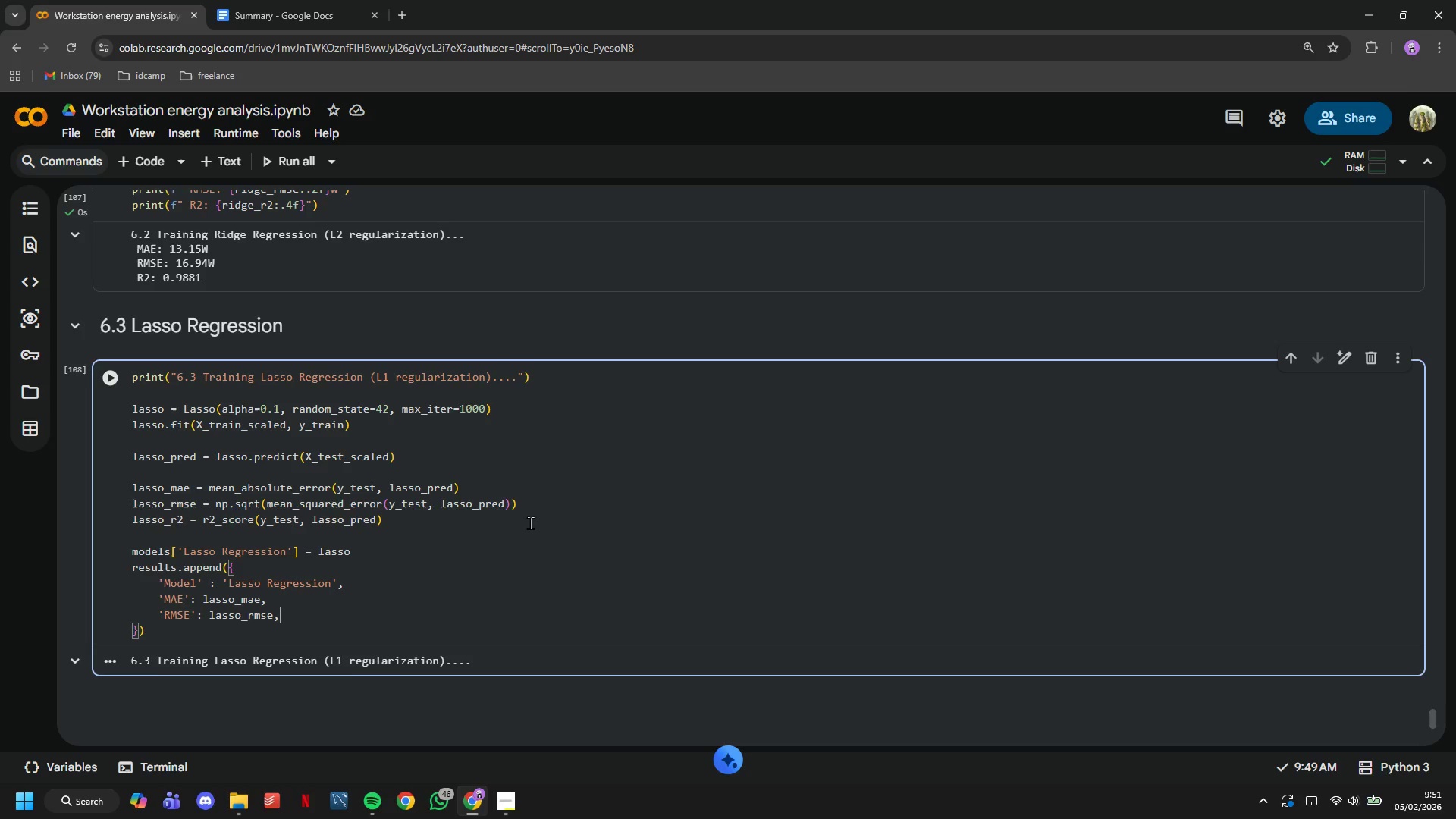 
key(Enter)
 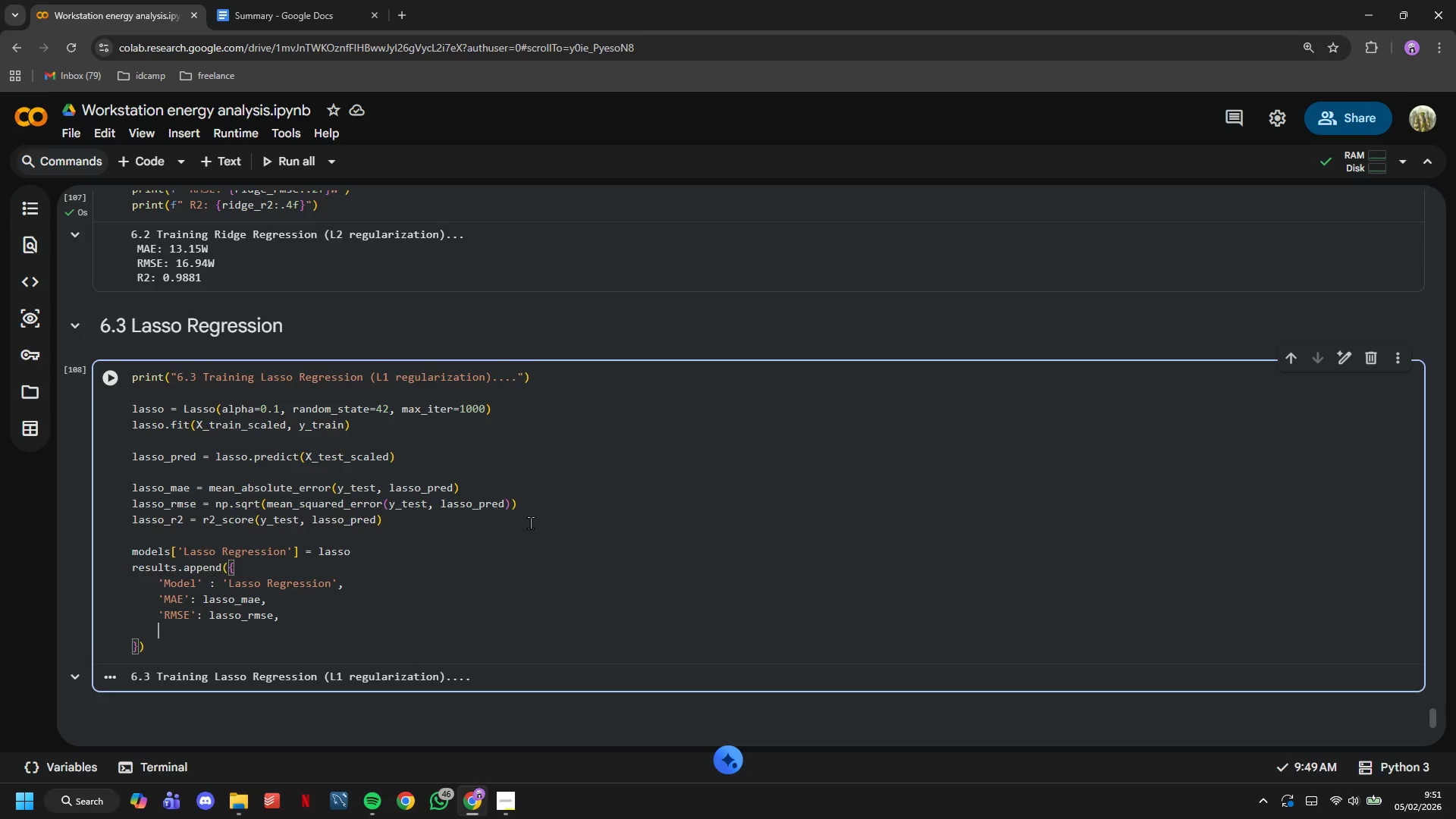 
key(Quote)
 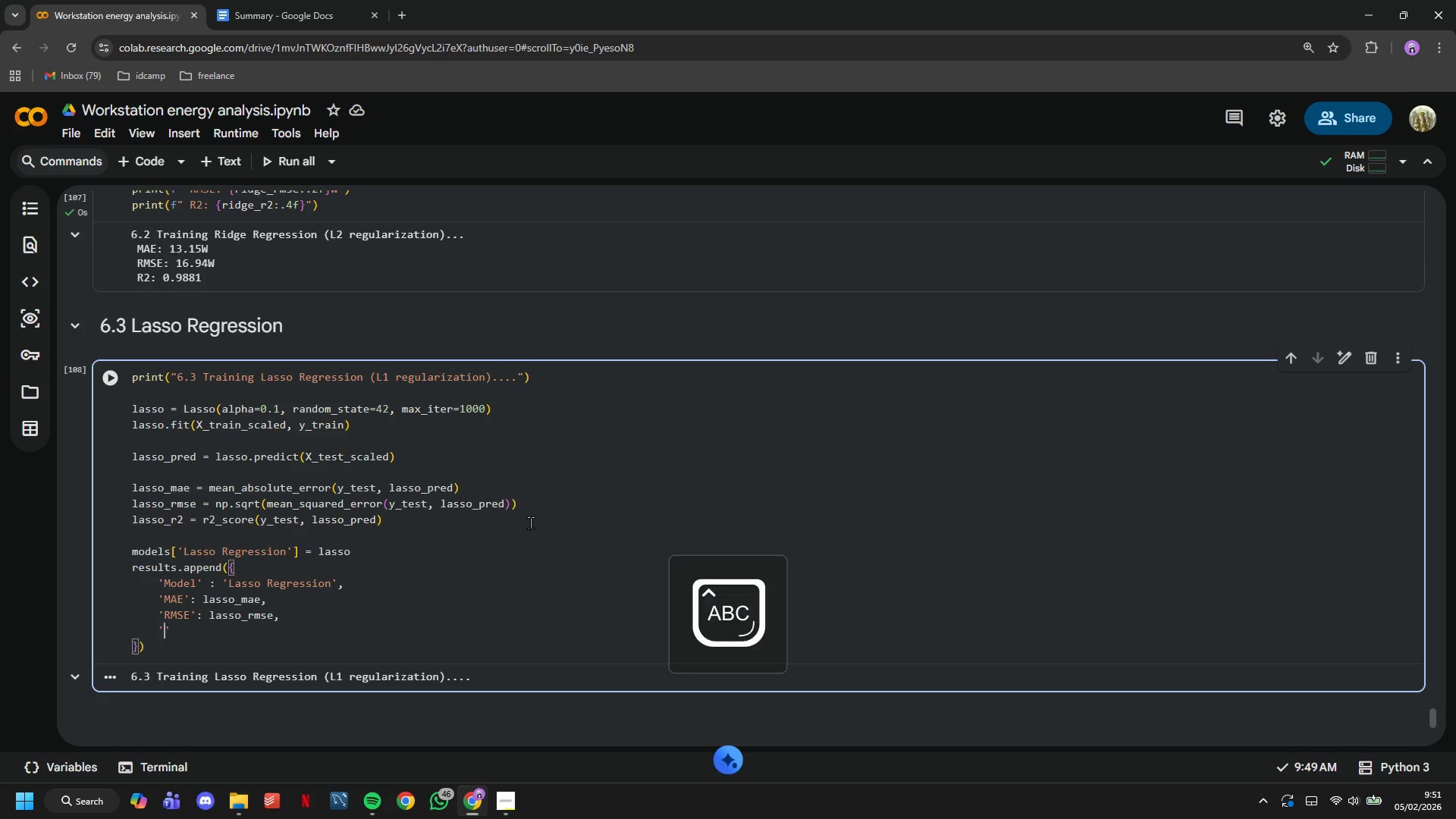 
key(CapsLock)
 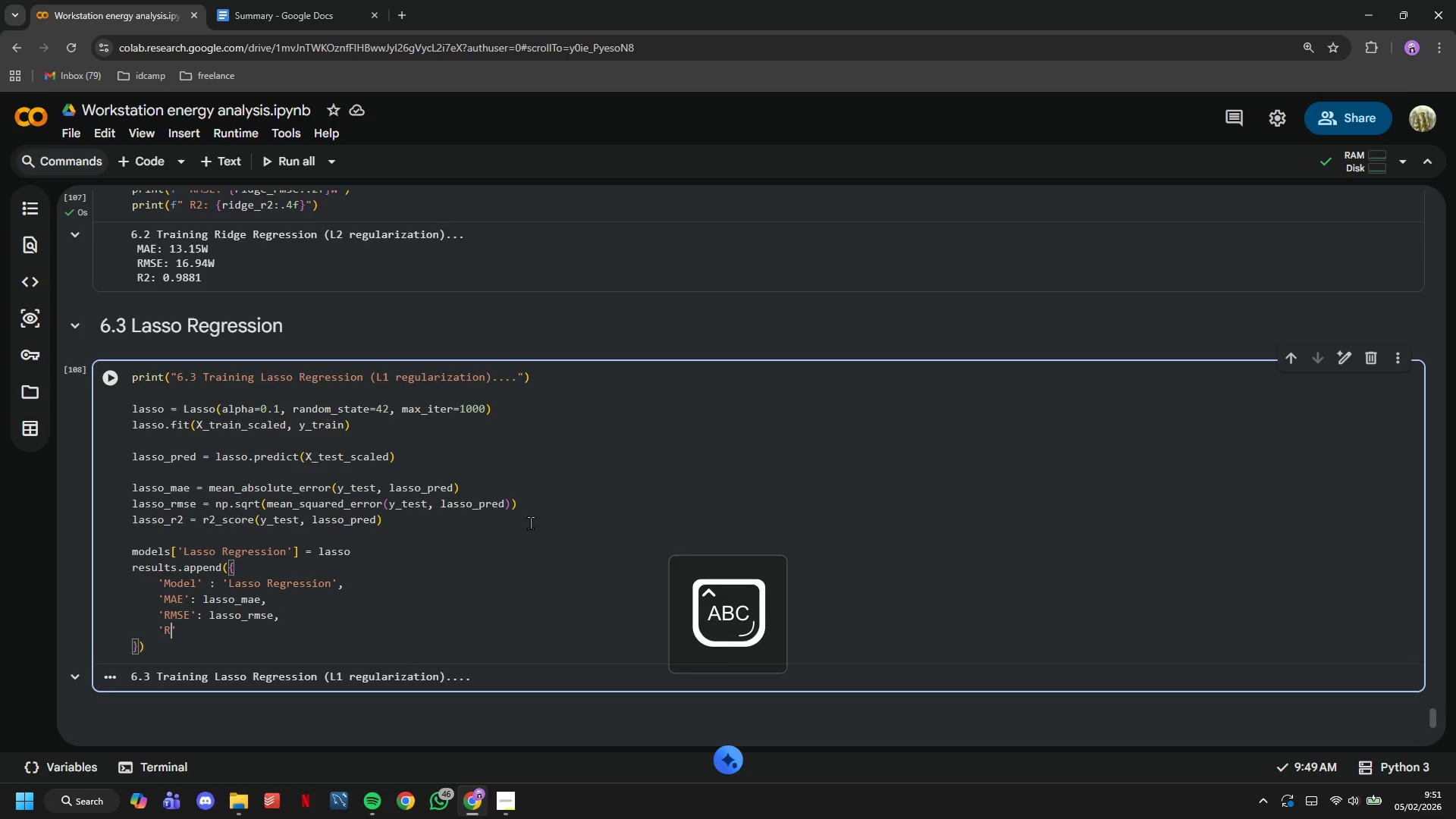 
key(R)
 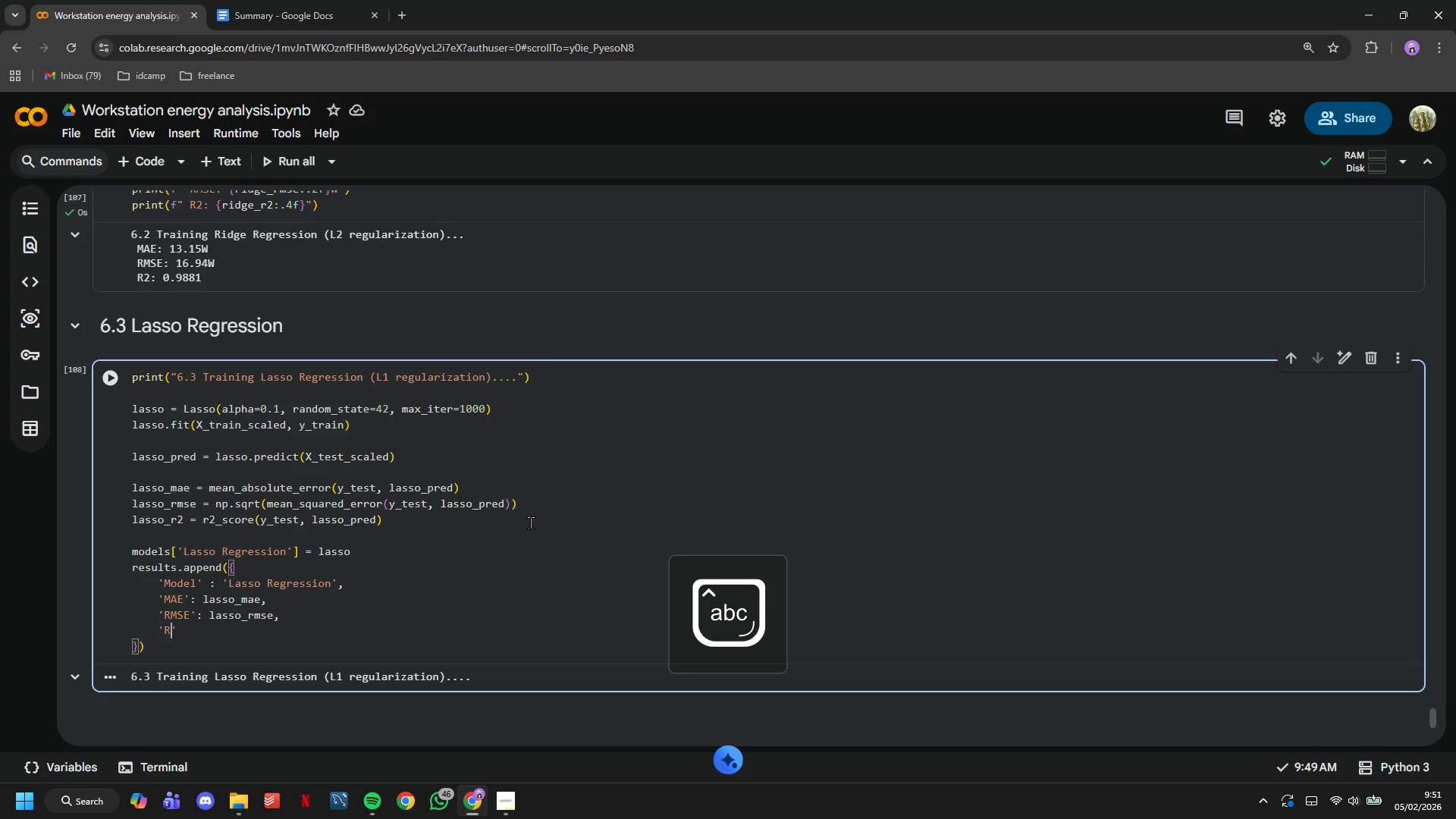 
key(CapsLock)
 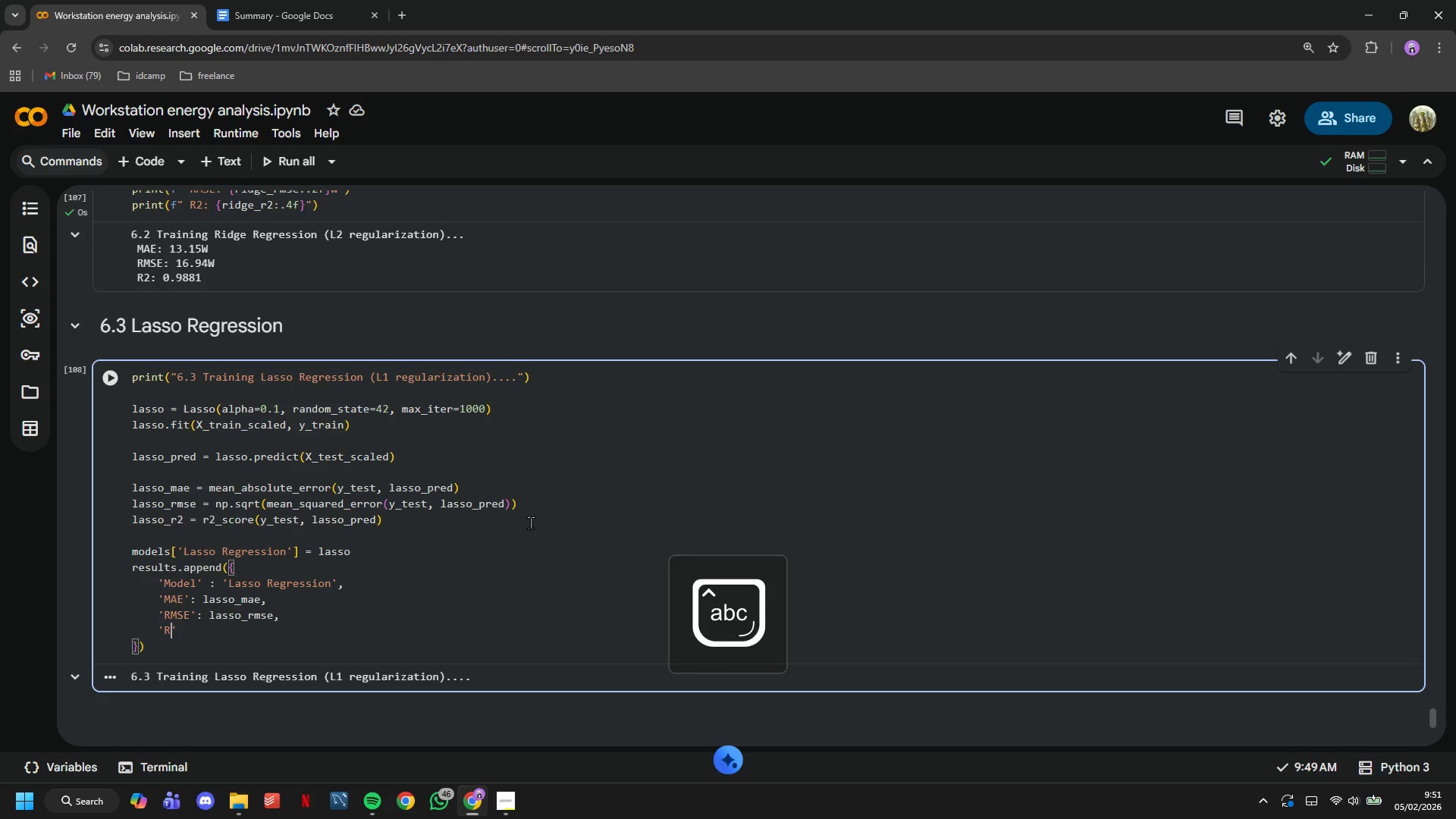 
key(2)
 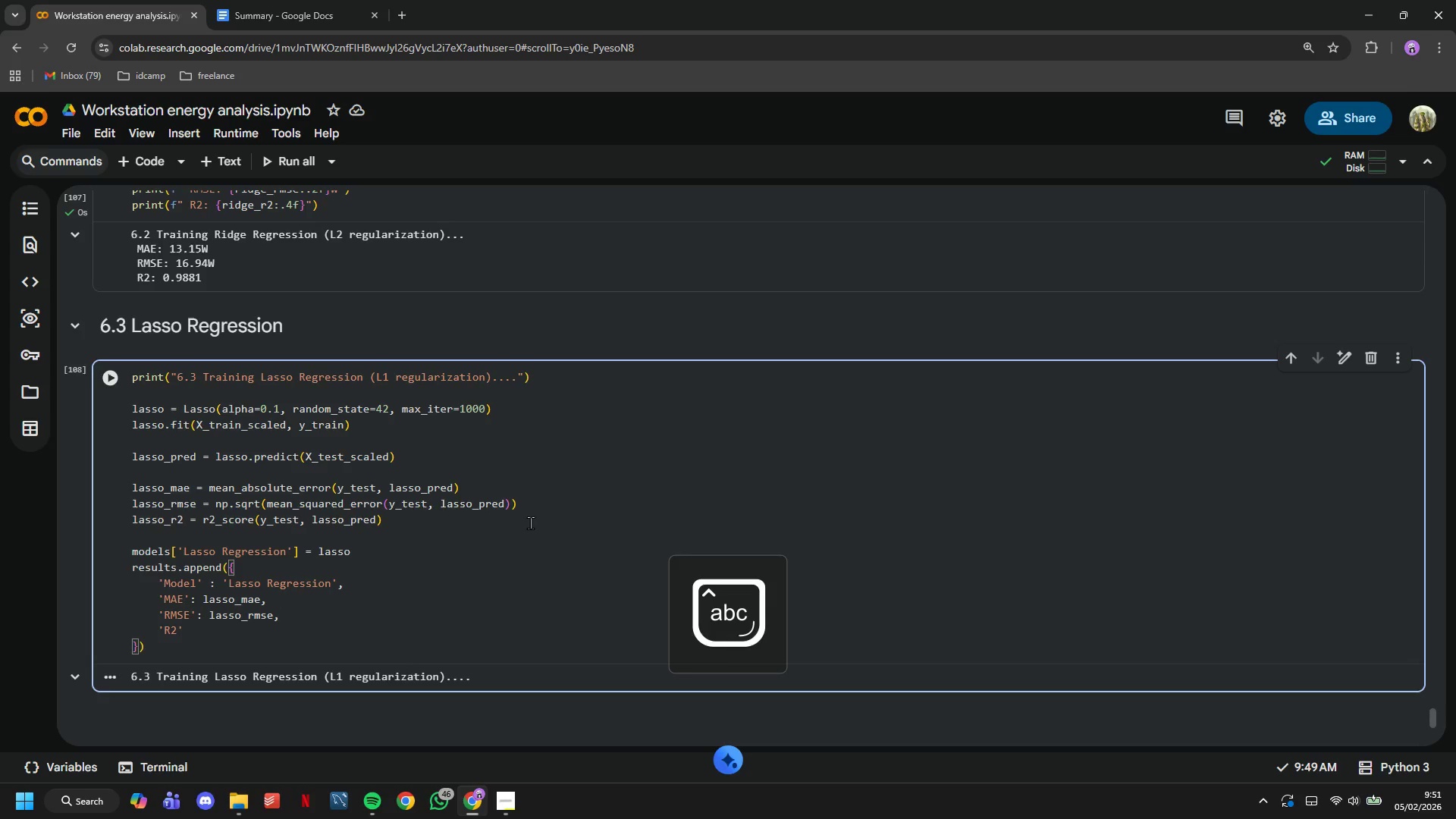 
key(ArrowRight)
 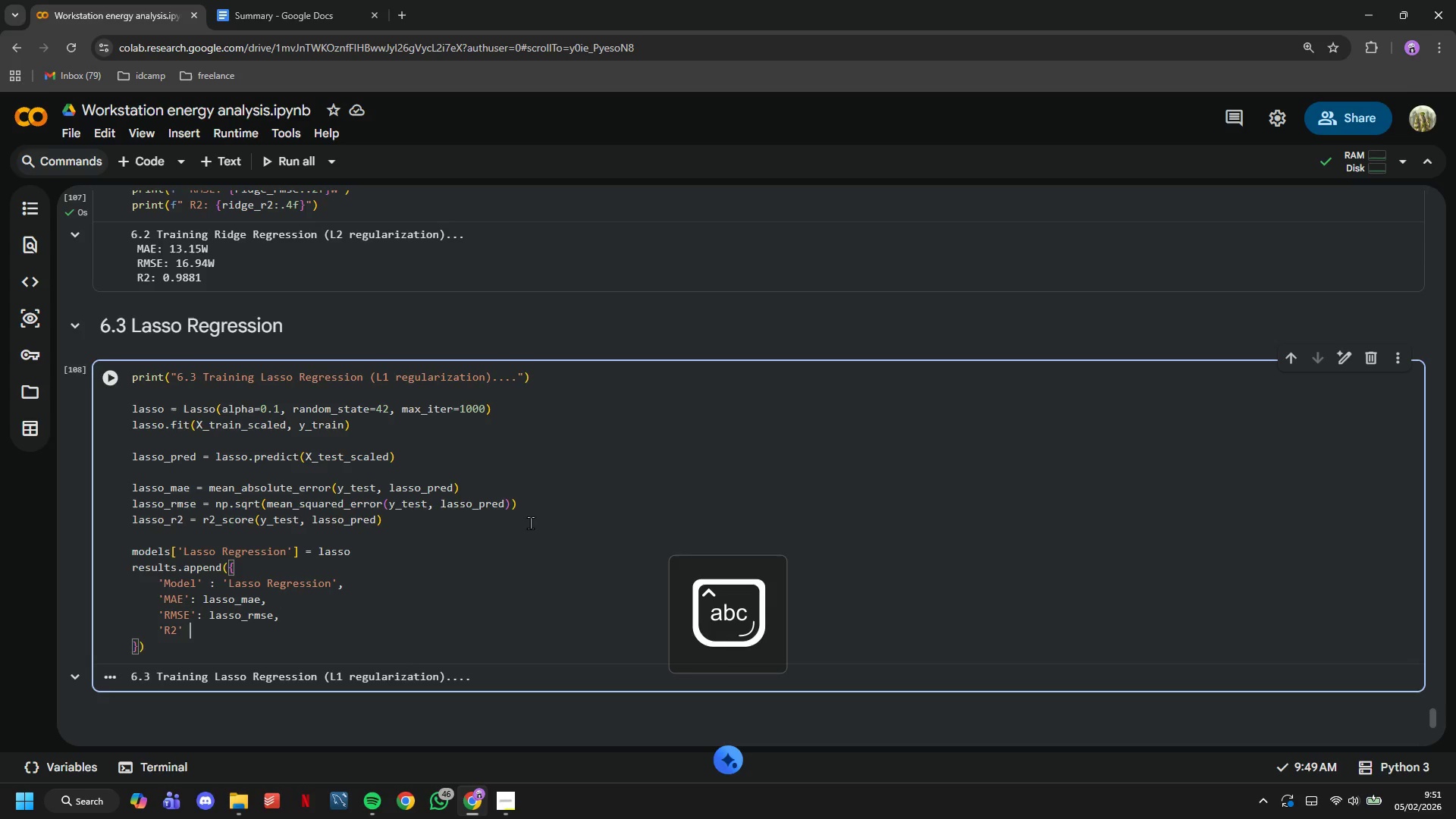 
type( : lasso_r2)
 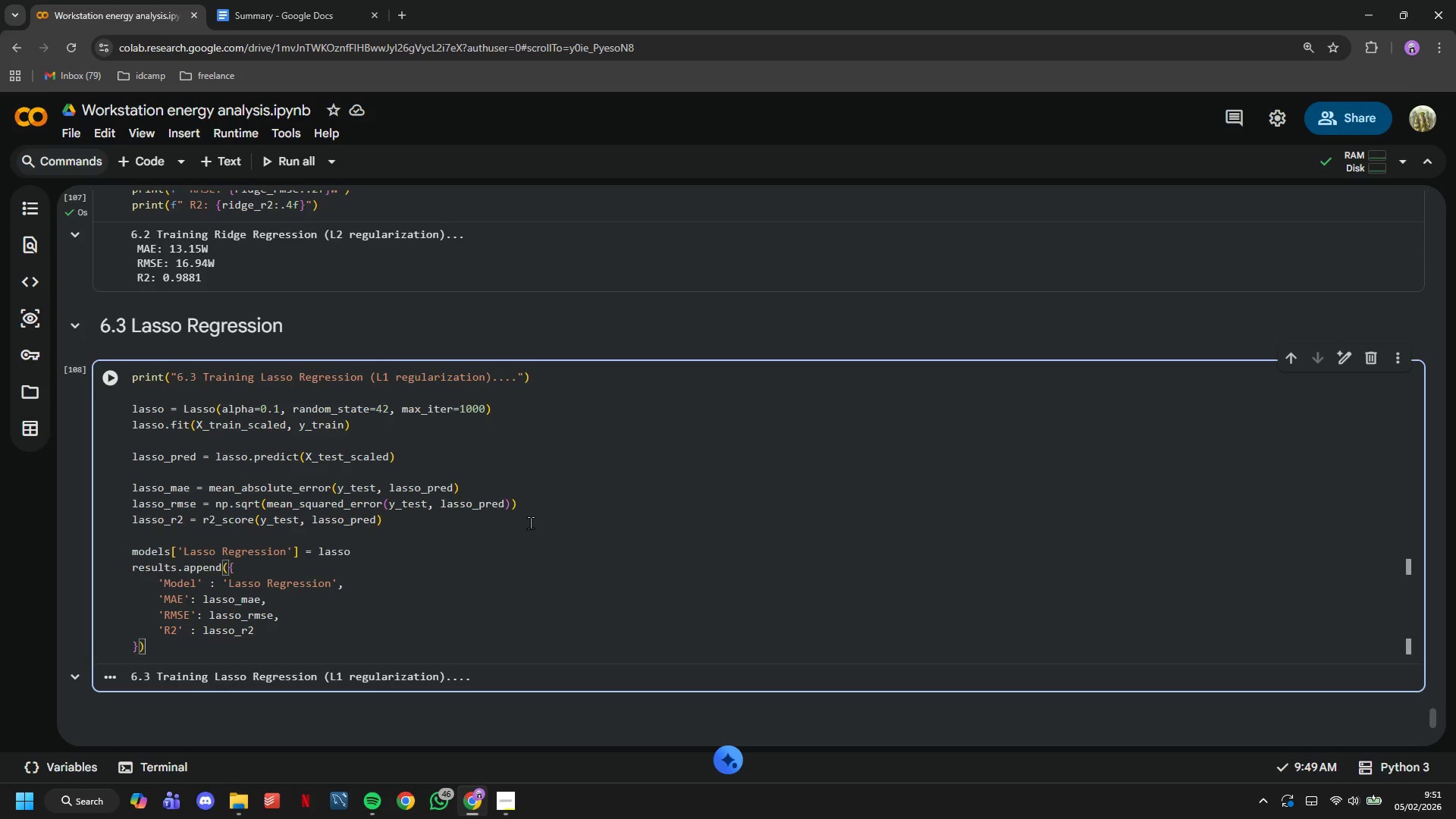 
 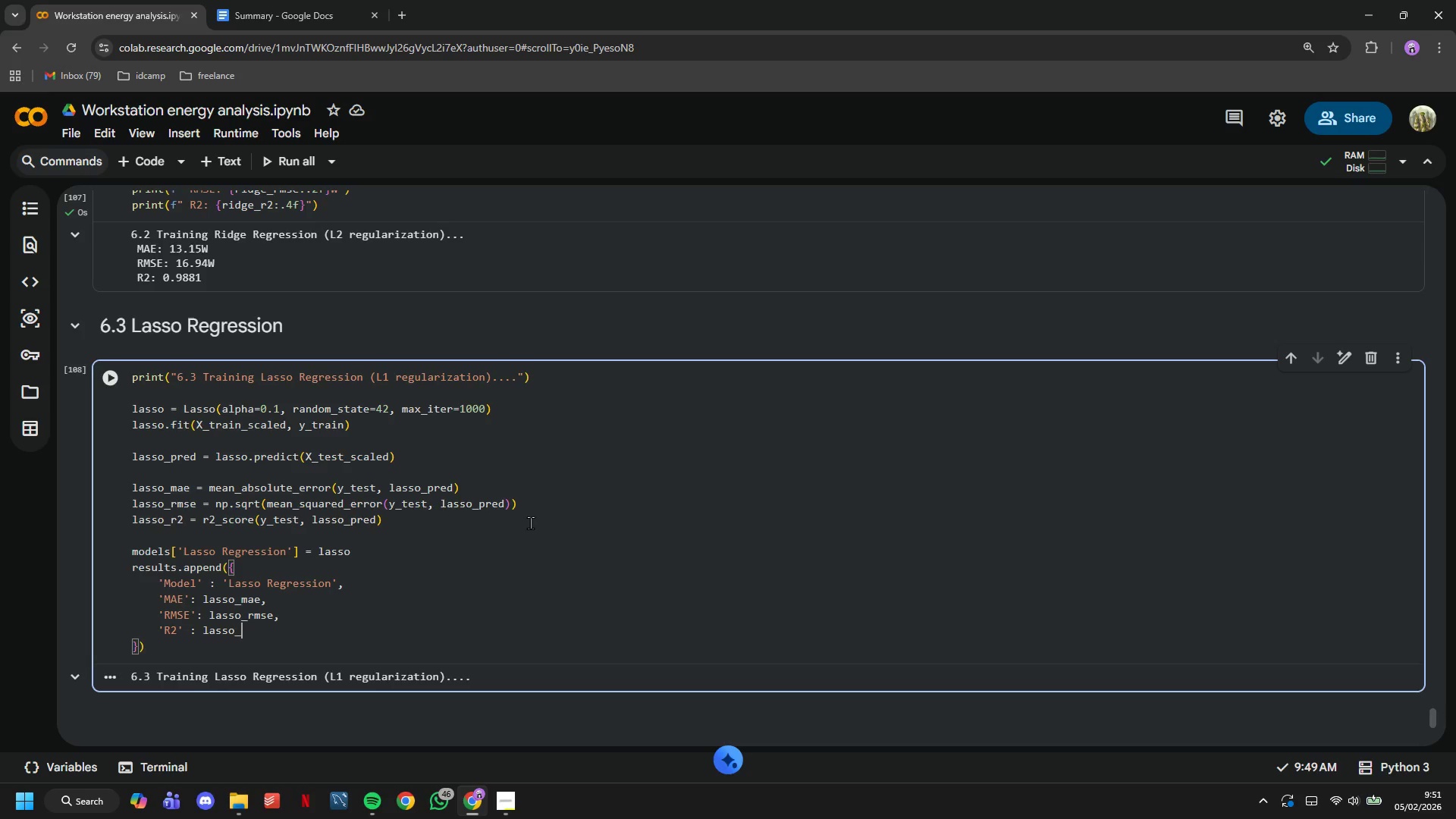 
key(ArrowDown)
 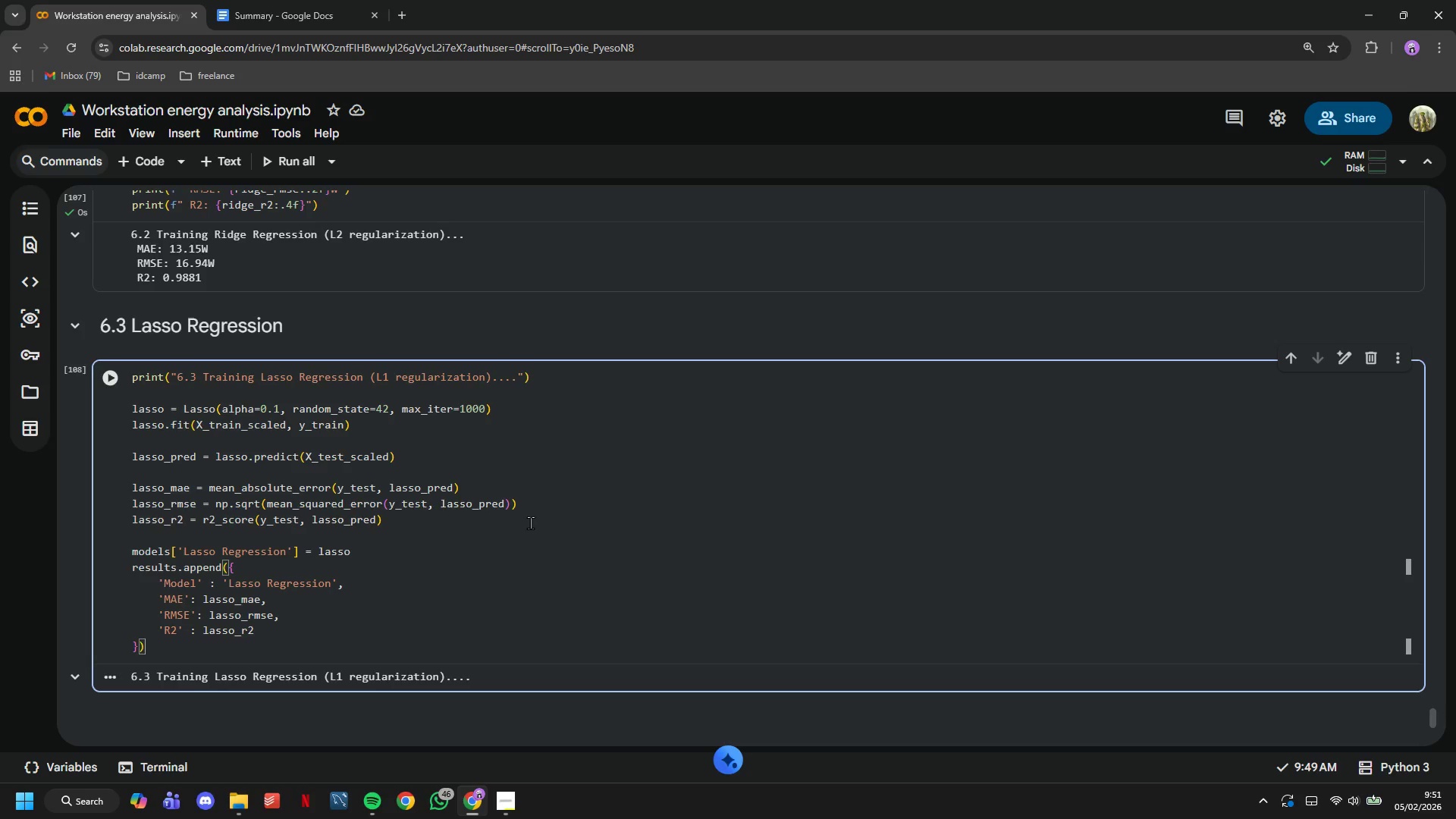 
key(Enter)
 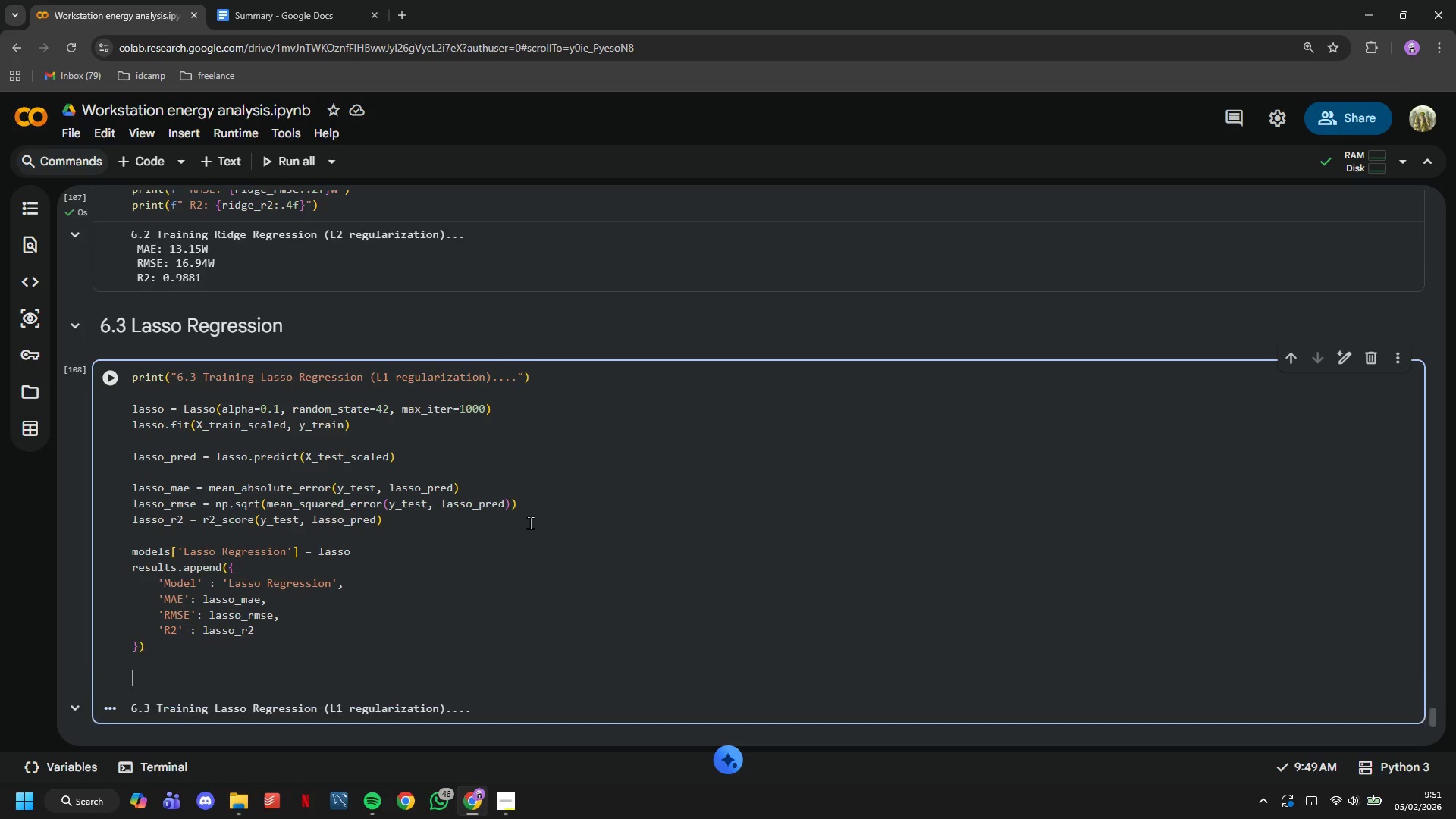 
key(Enter)
 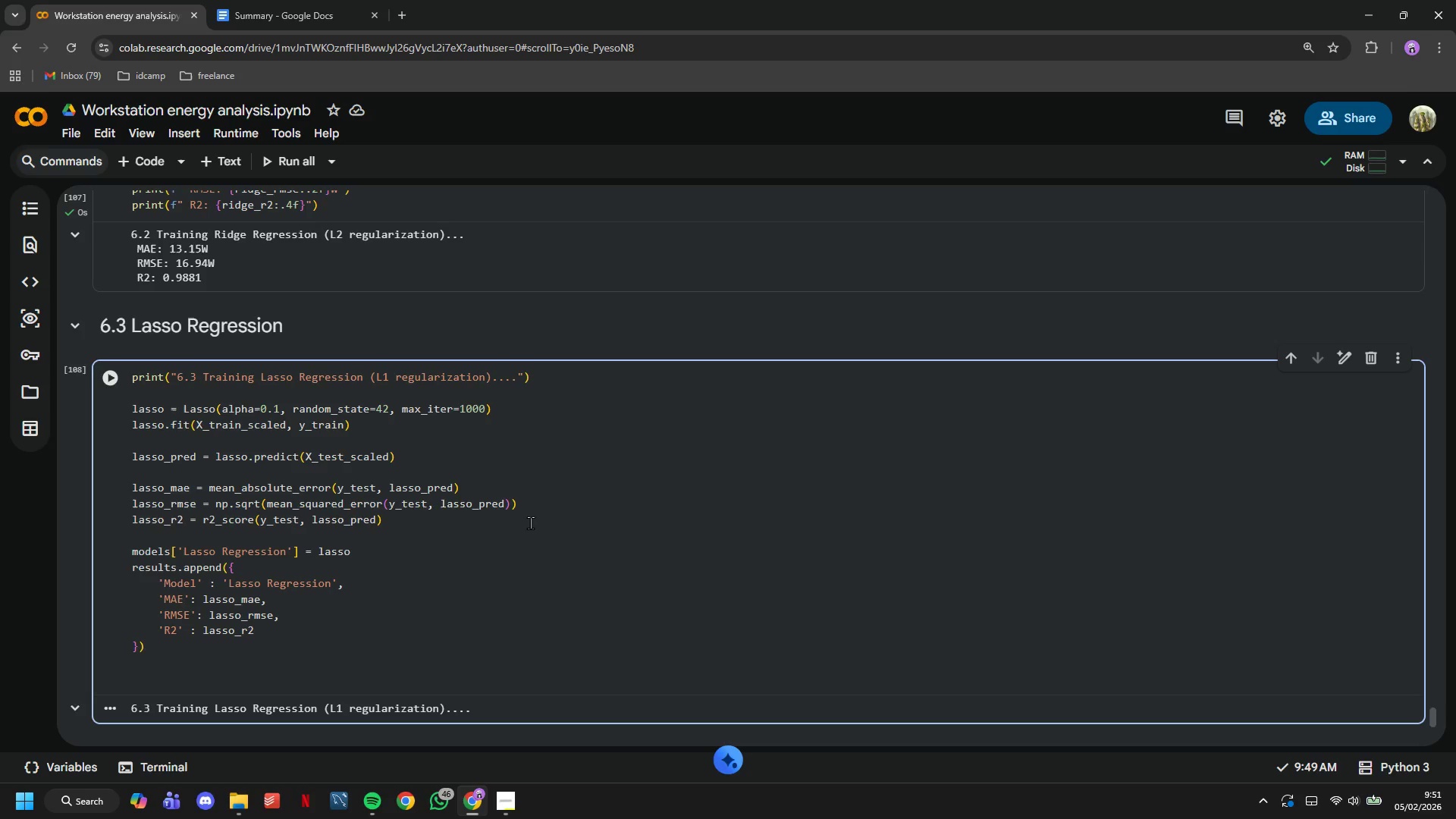 
type(print(f" MAE : )
 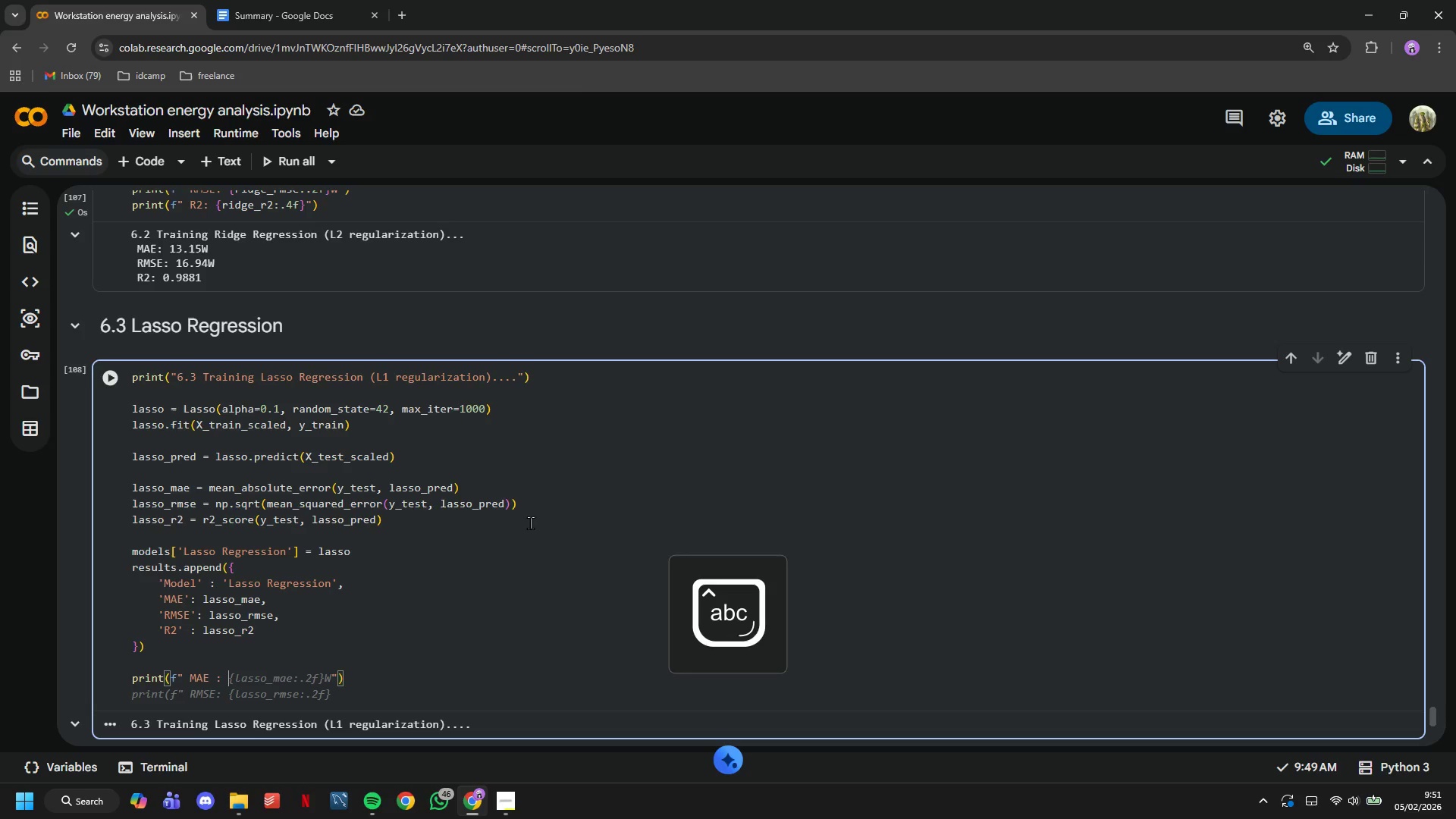 
type({lasso_mae:.2f)
 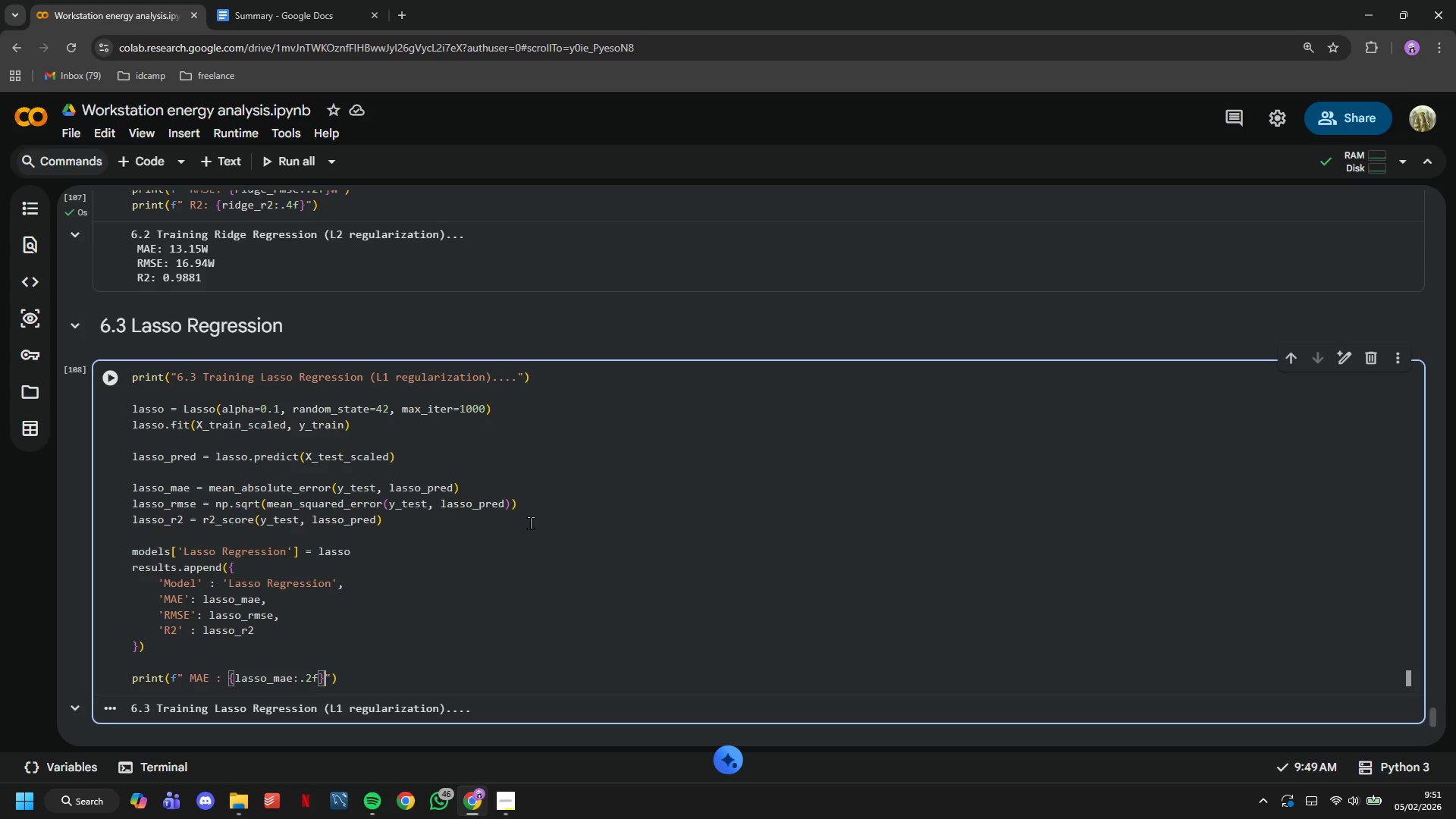 
 